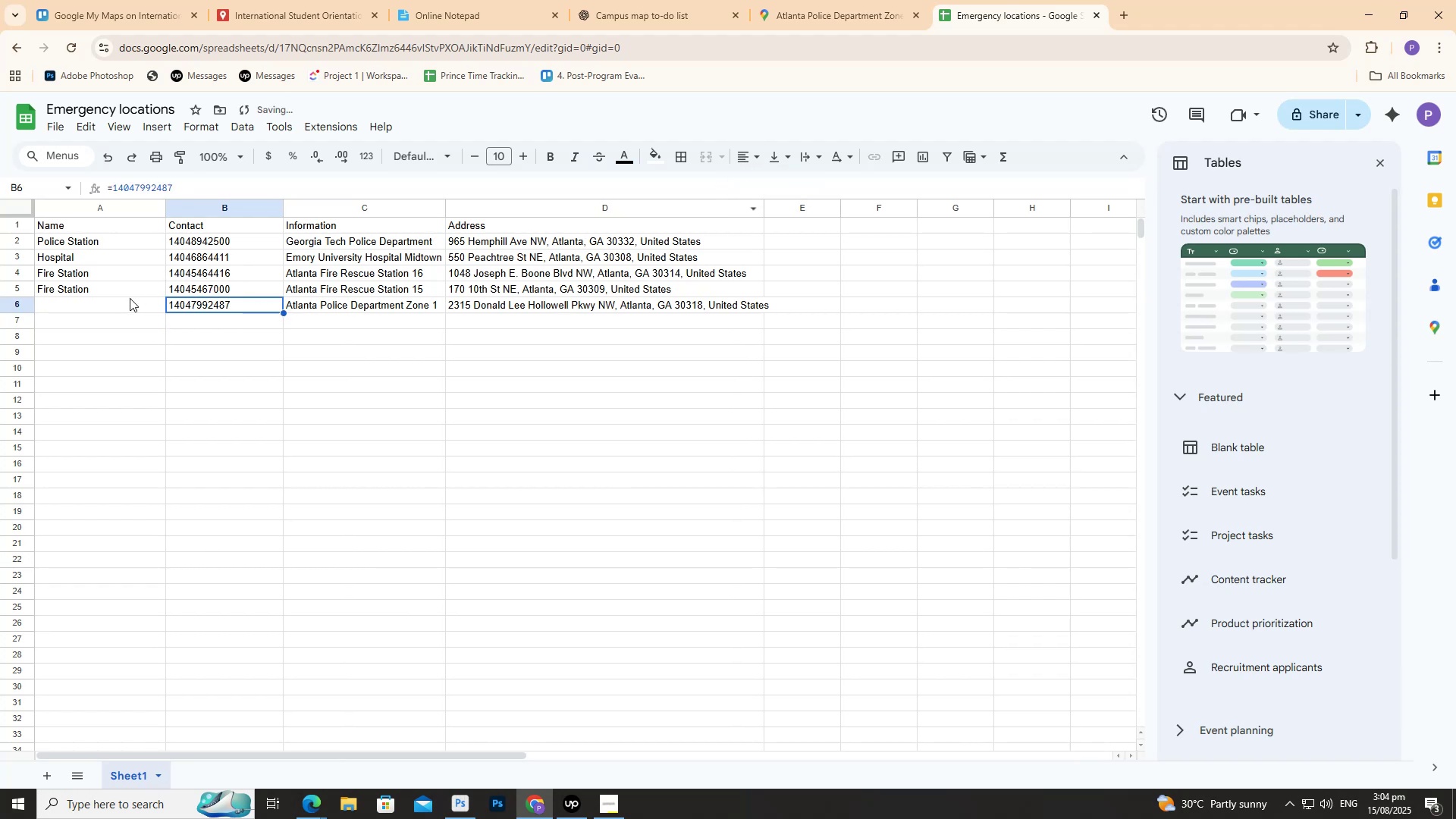 
left_click([122, 301])
 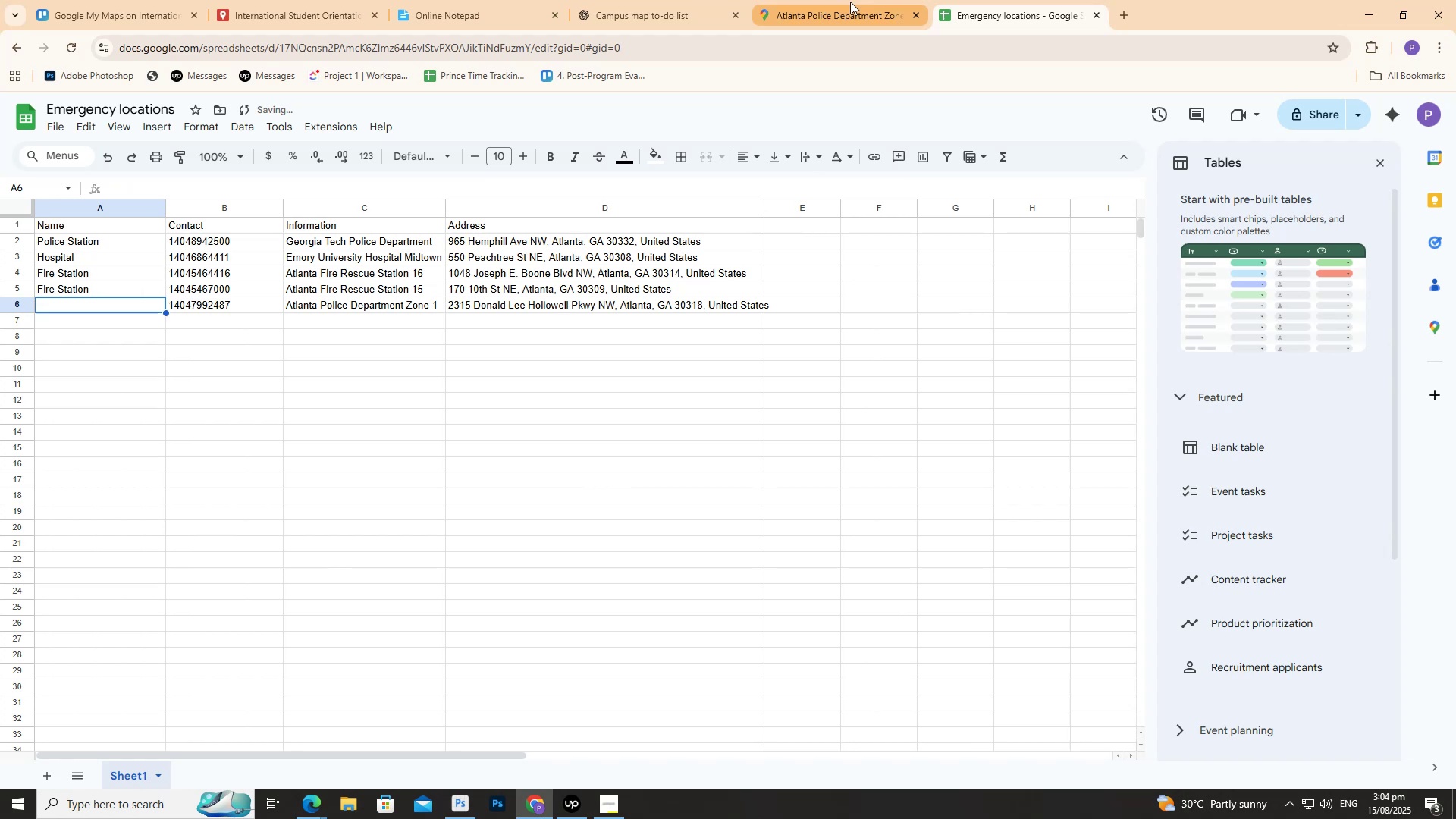 
left_click([850, 2])
 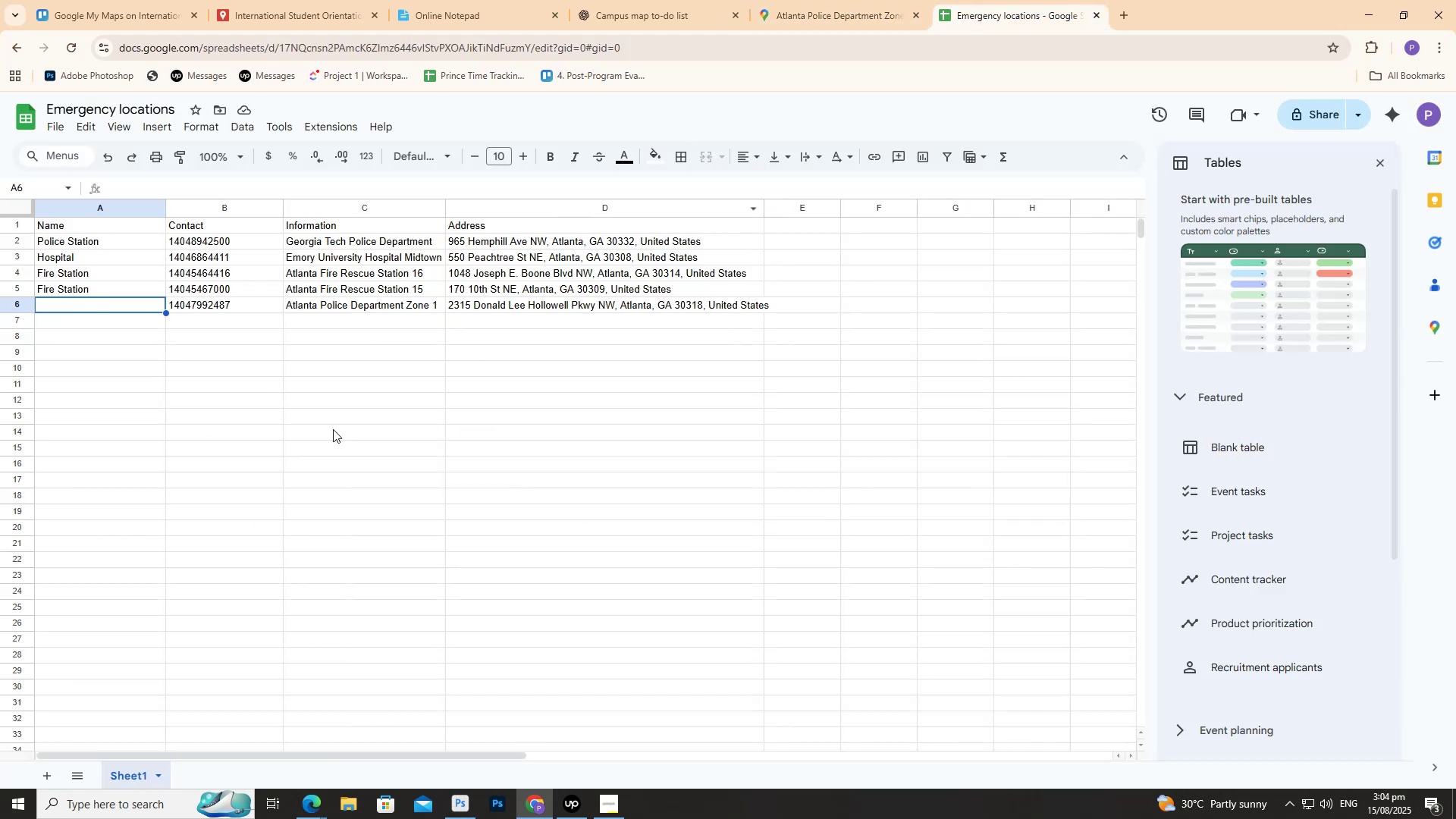 
wait(6.58)
 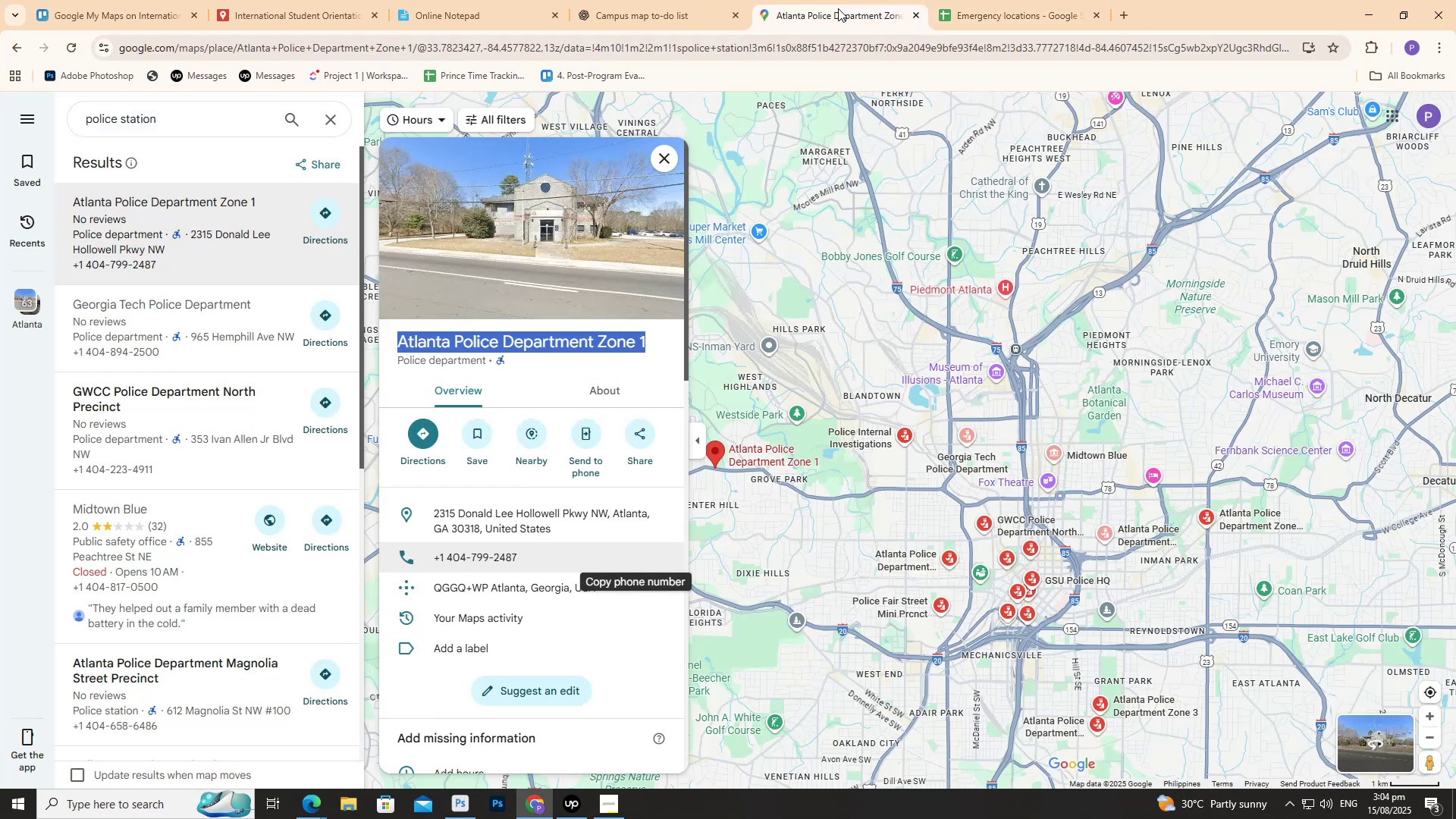 
left_click([885, 5])
 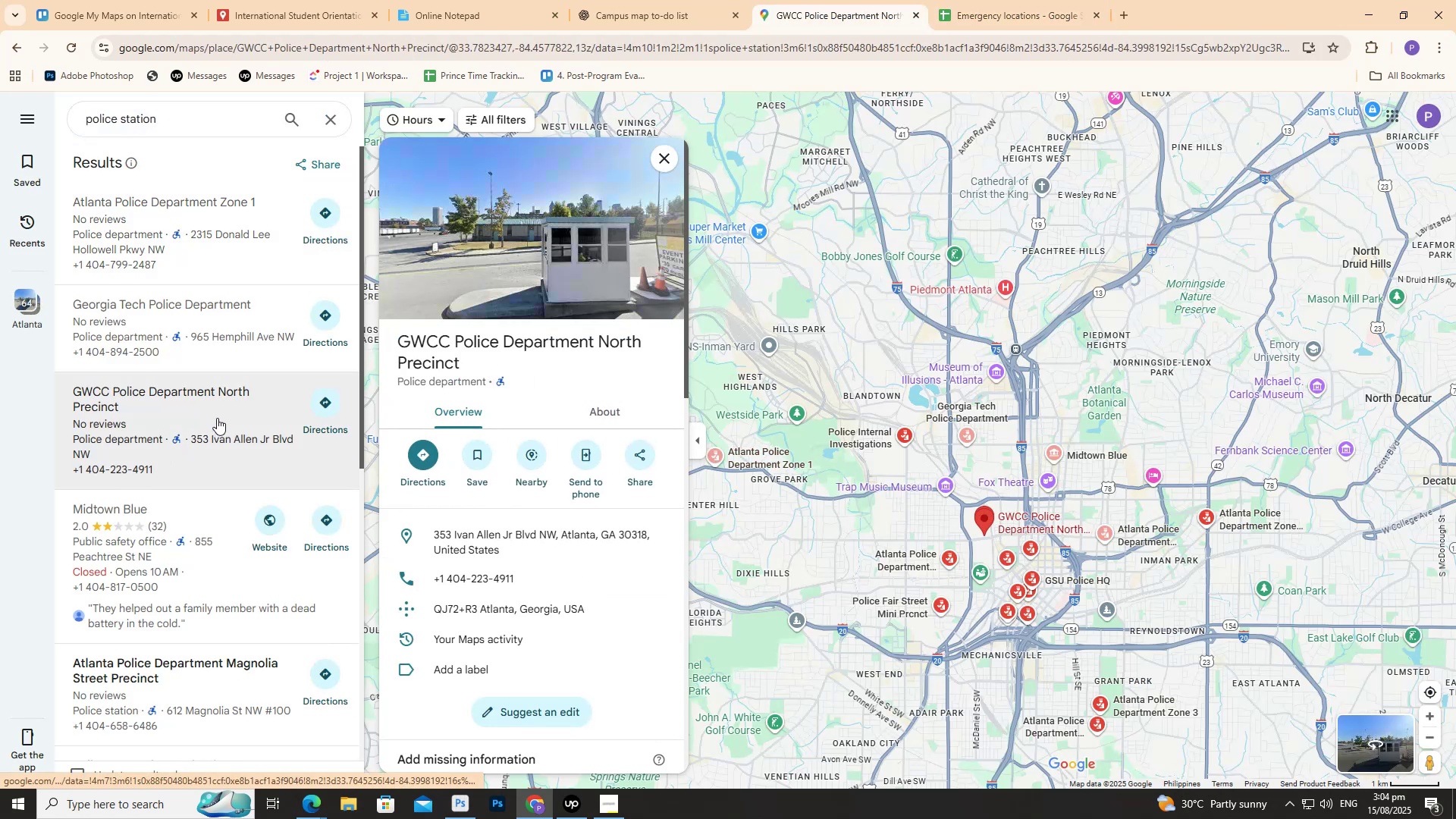 
left_click([192, 552])
 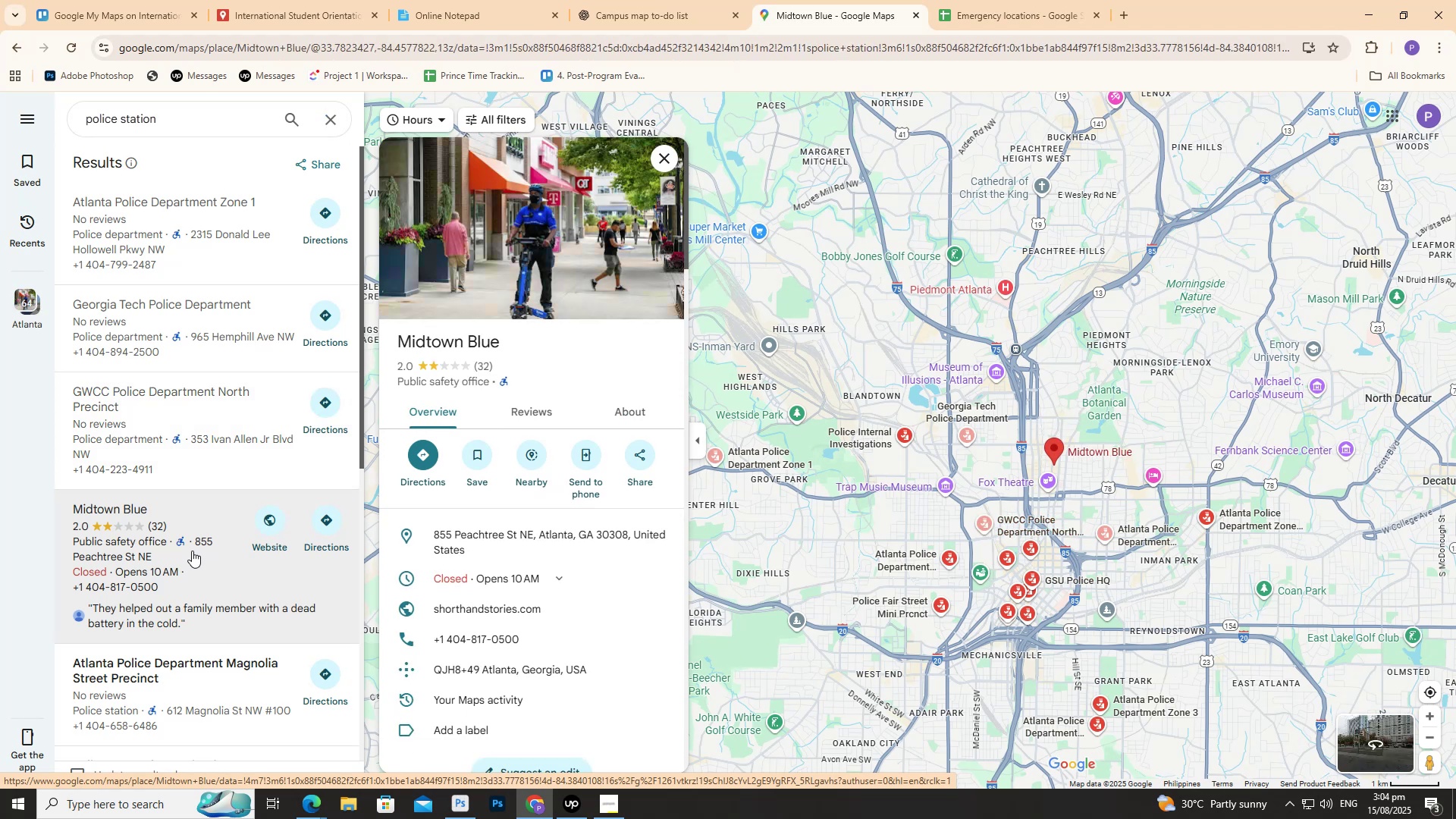 
scroll: coordinate [193, 549], scroll_direction: down, amount: 2.0
 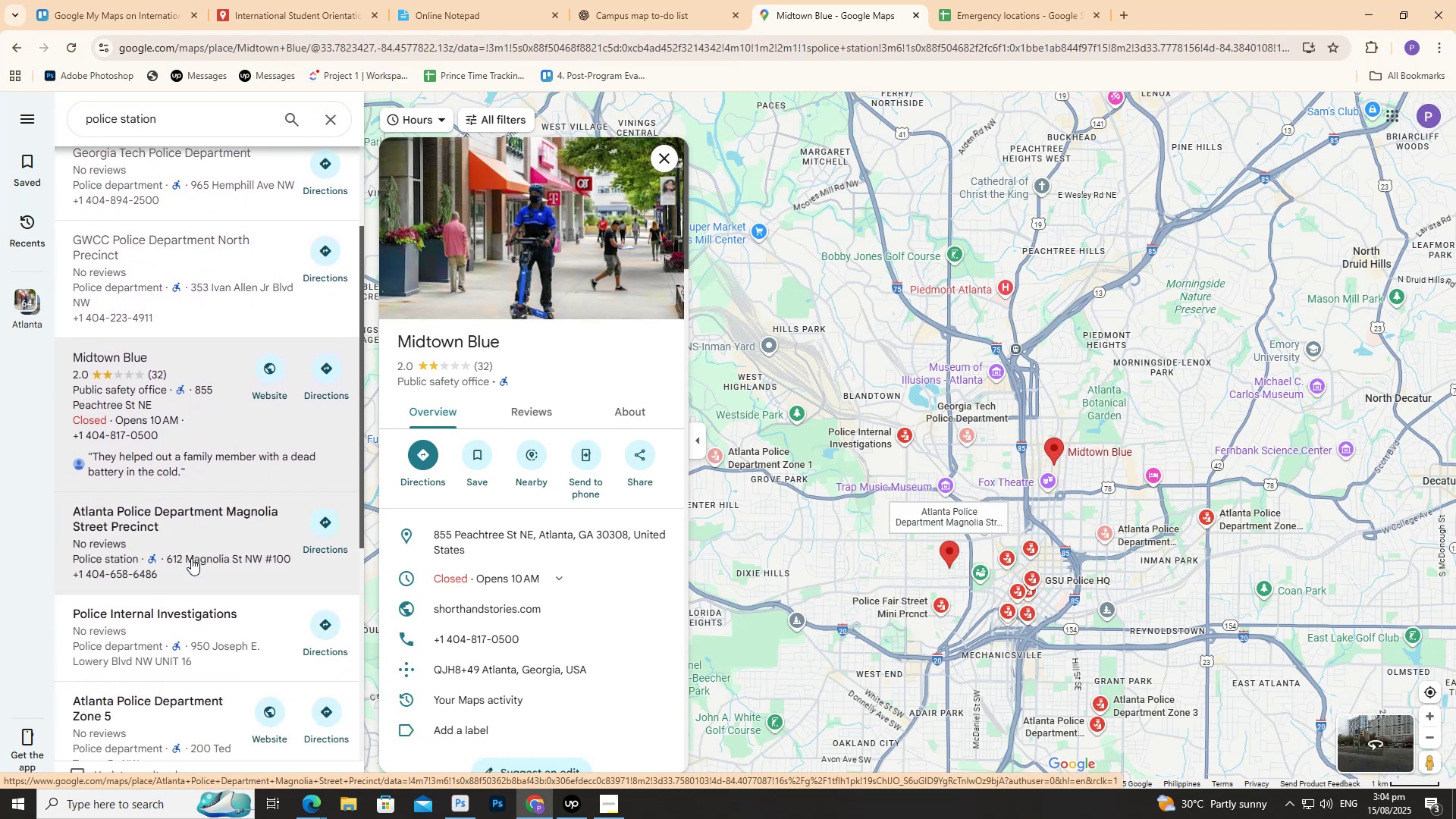 
left_click([191, 558])
 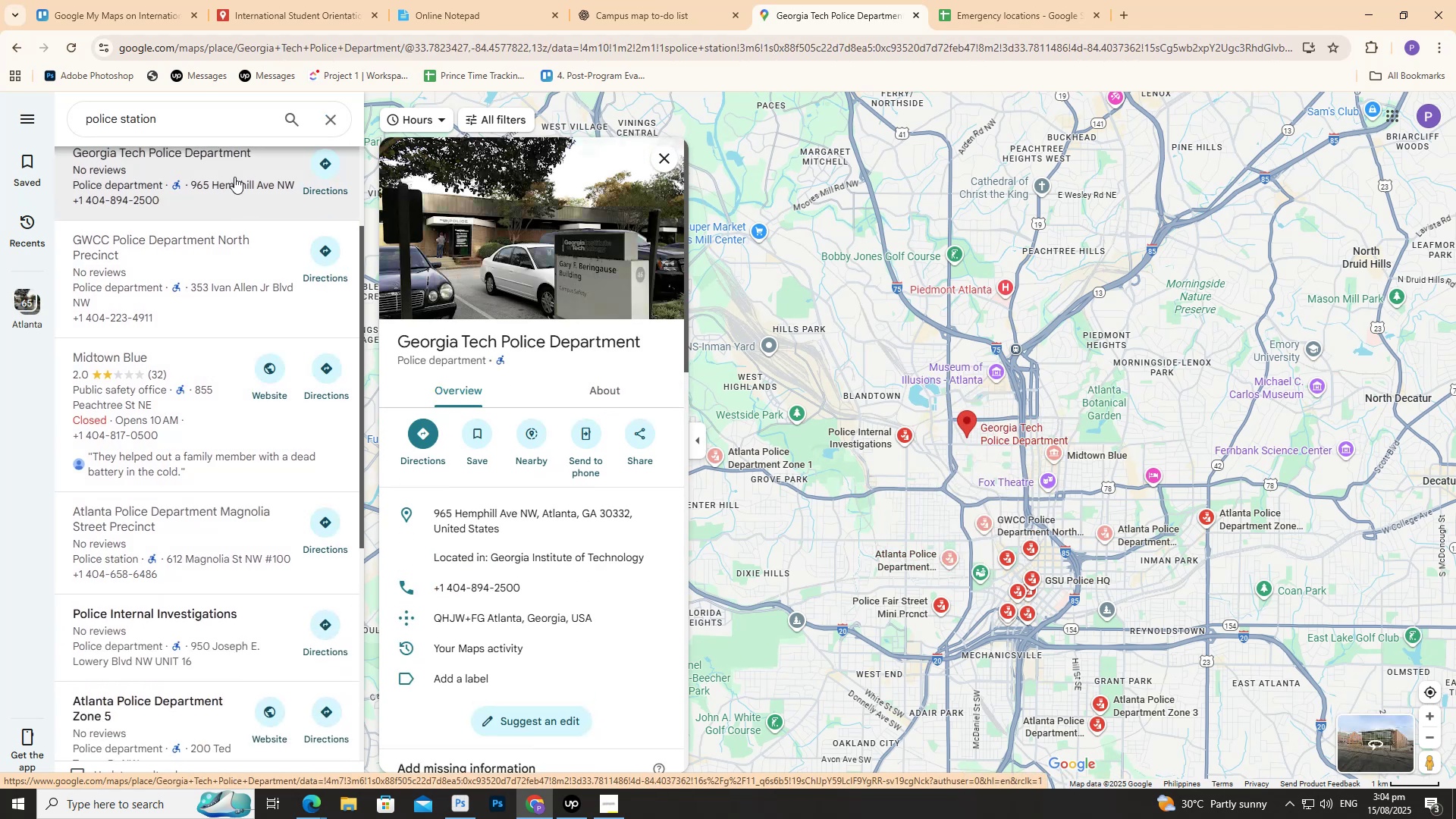 
left_click([215, 573])
 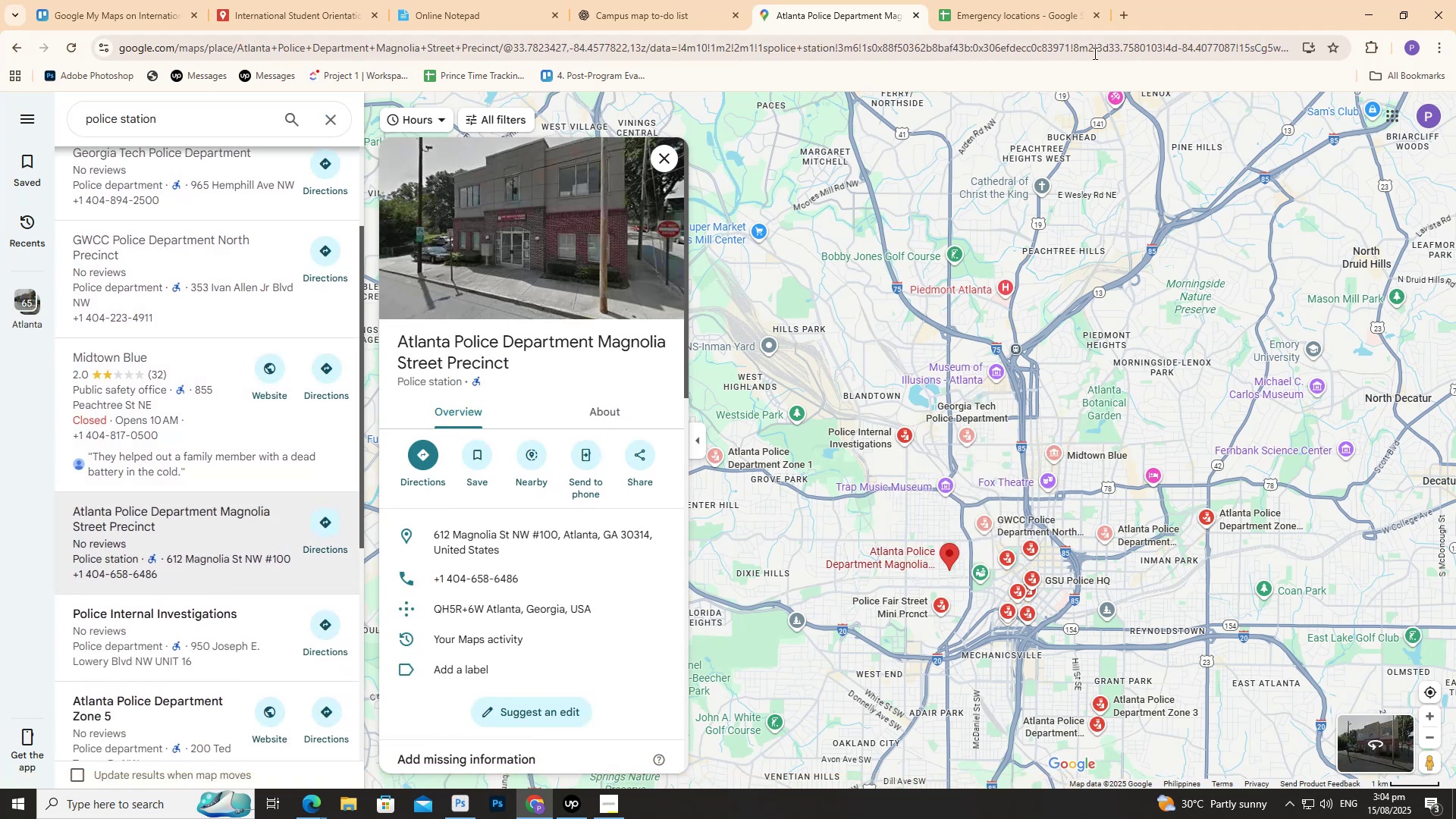 
left_click([1016, 9])
 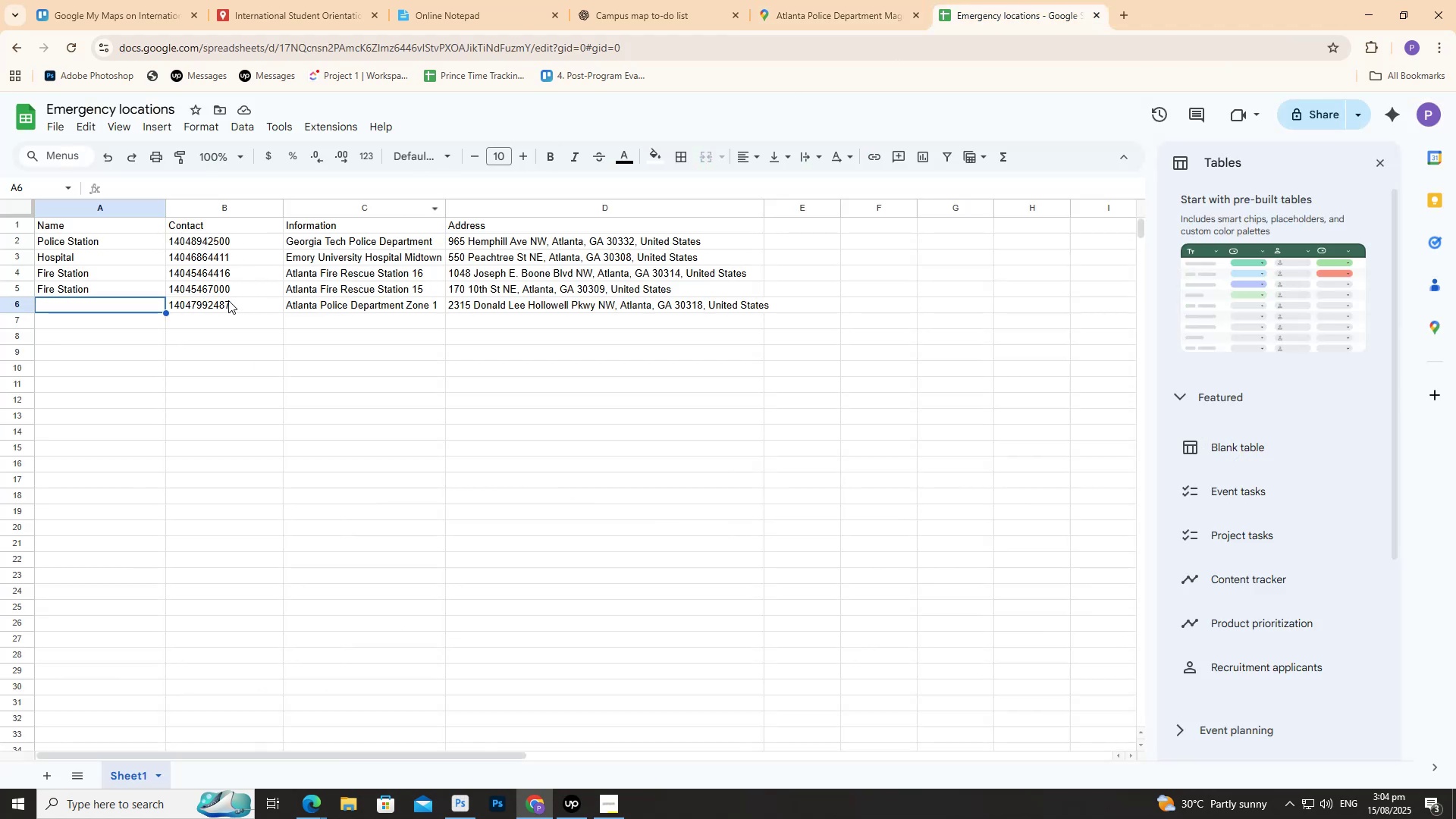 
left_click([228, 300])
 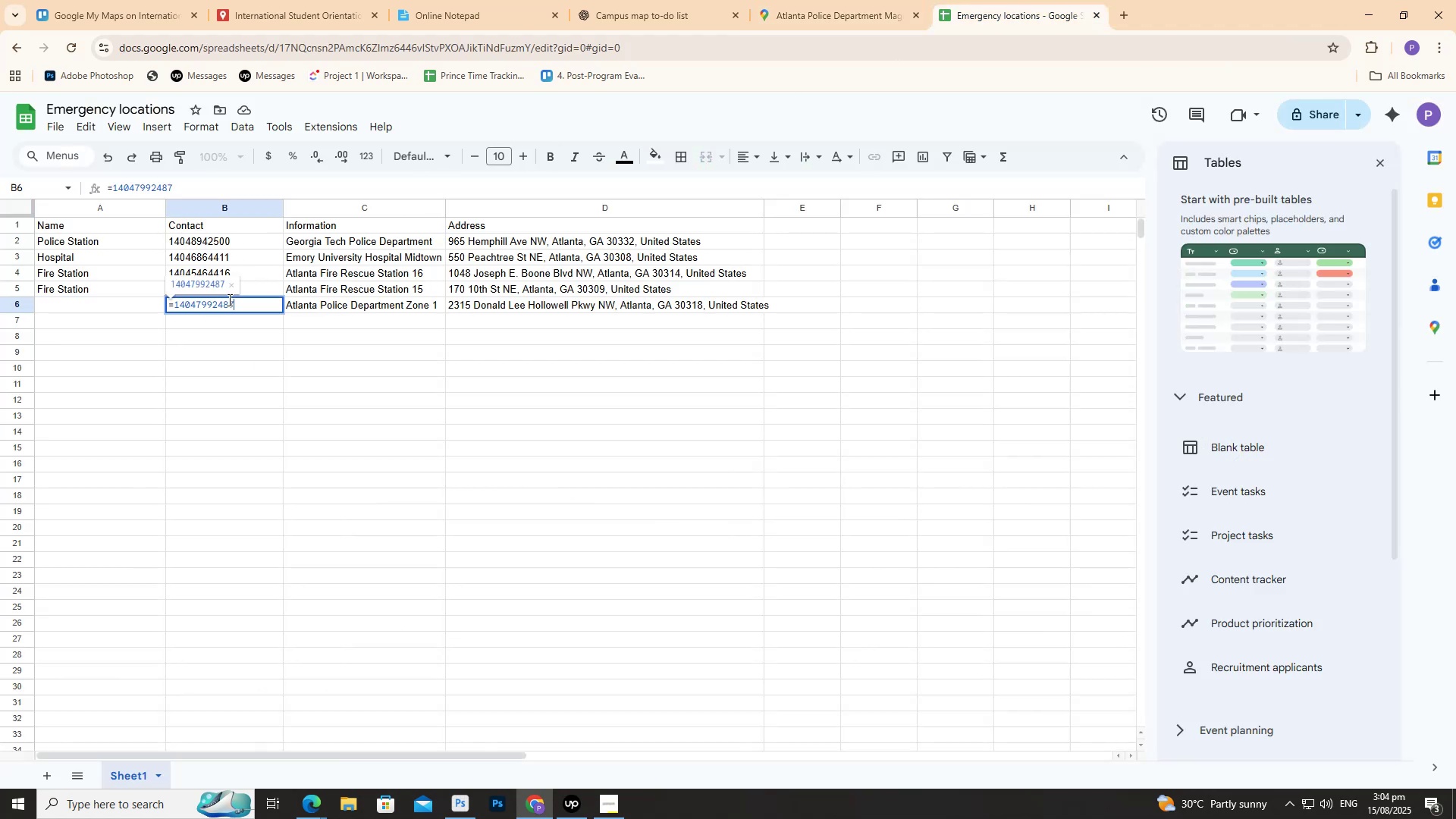 
triple_click([228, 300])
 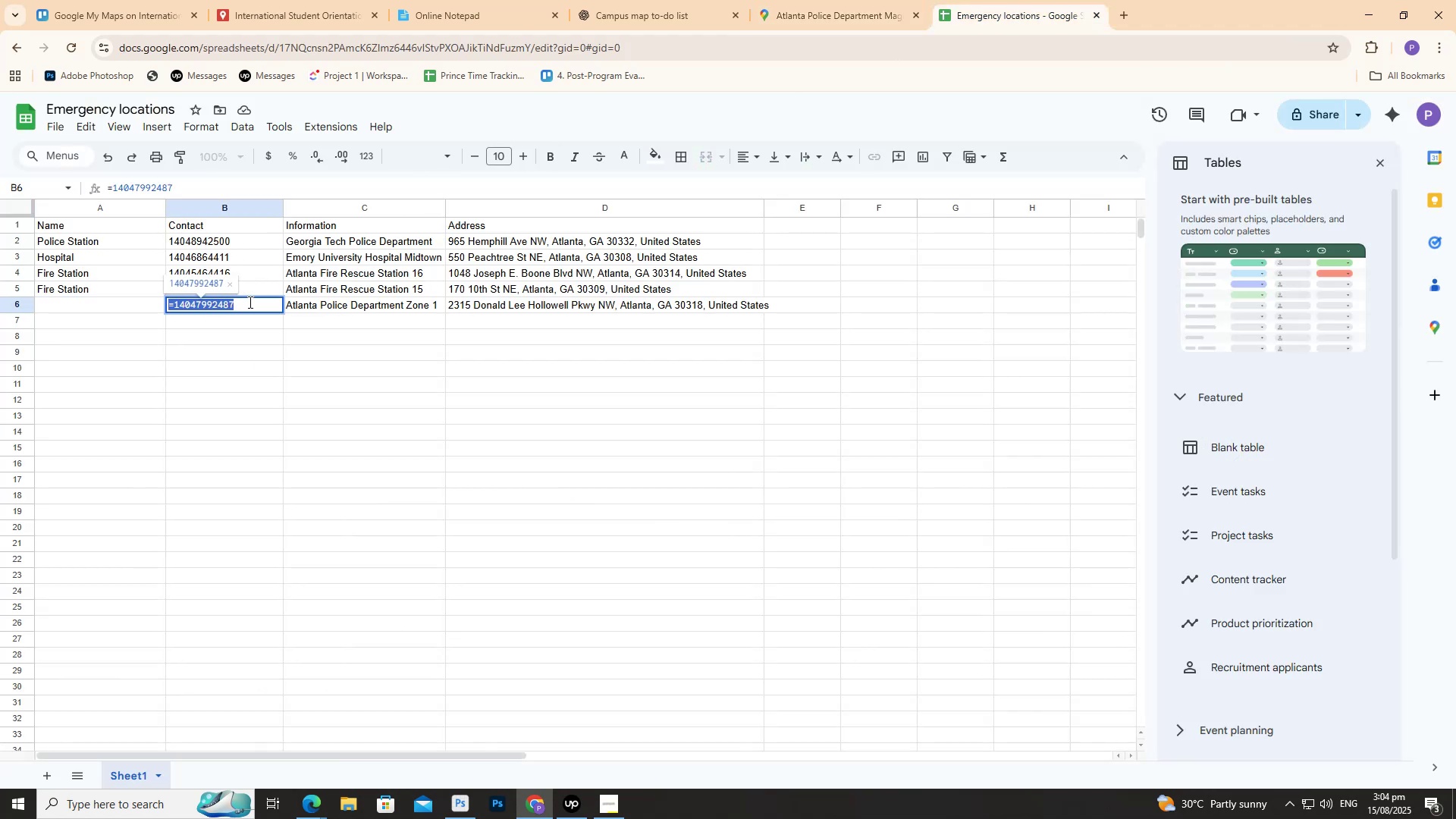 
key(Backspace)
 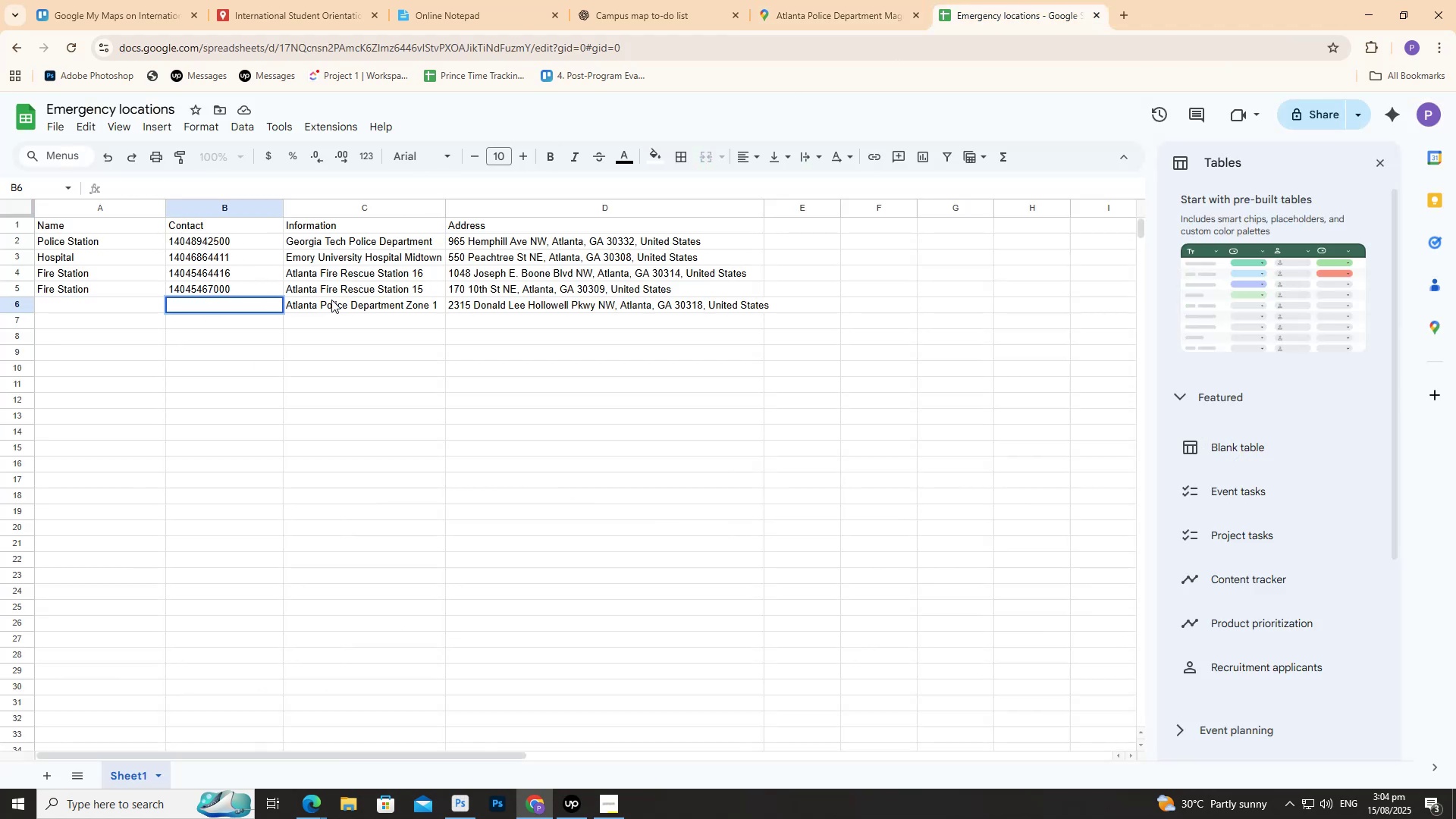 
double_click([332, 298])
 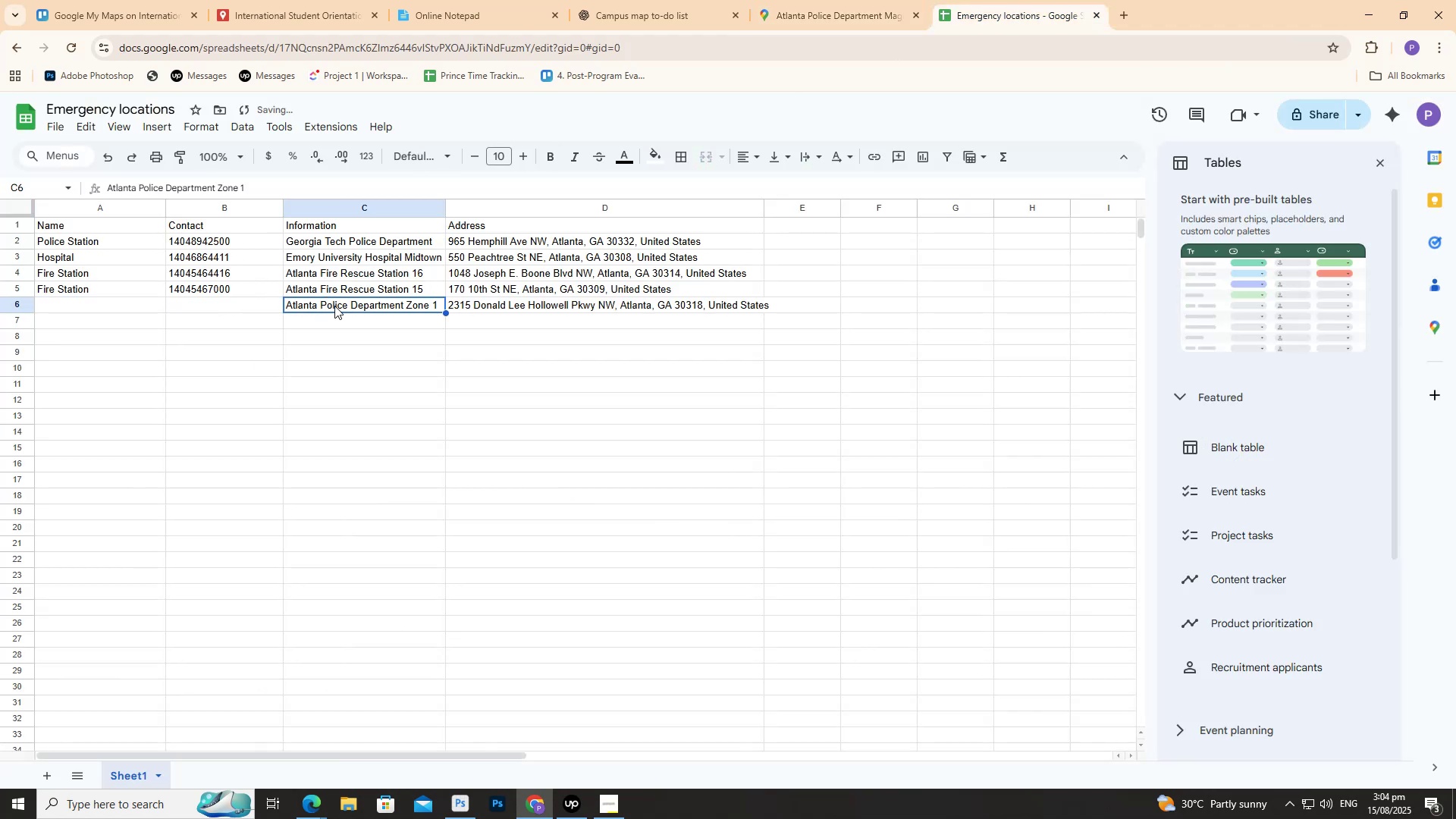 
double_click([334, 306])
 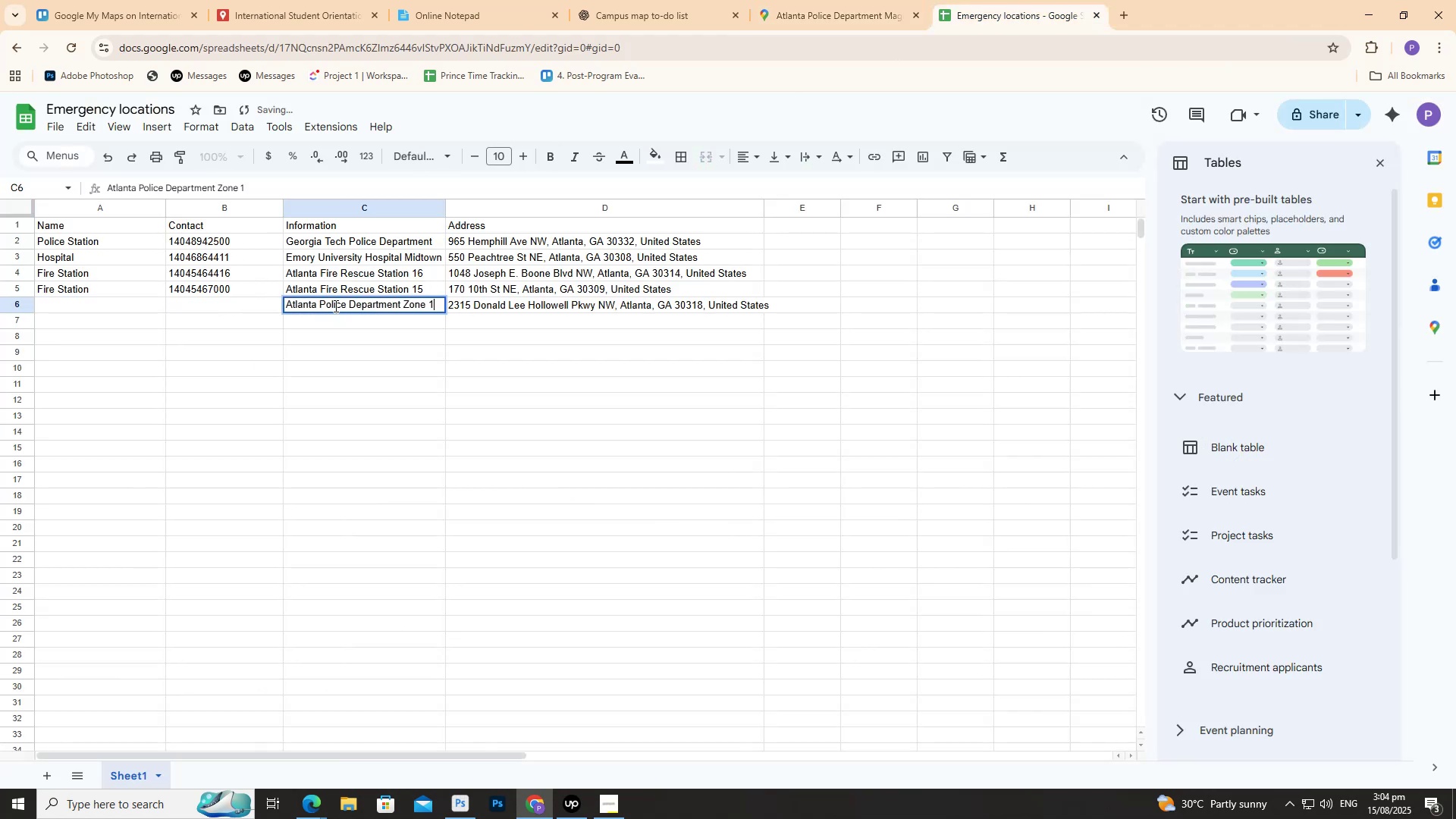 
triple_click([334, 306])
 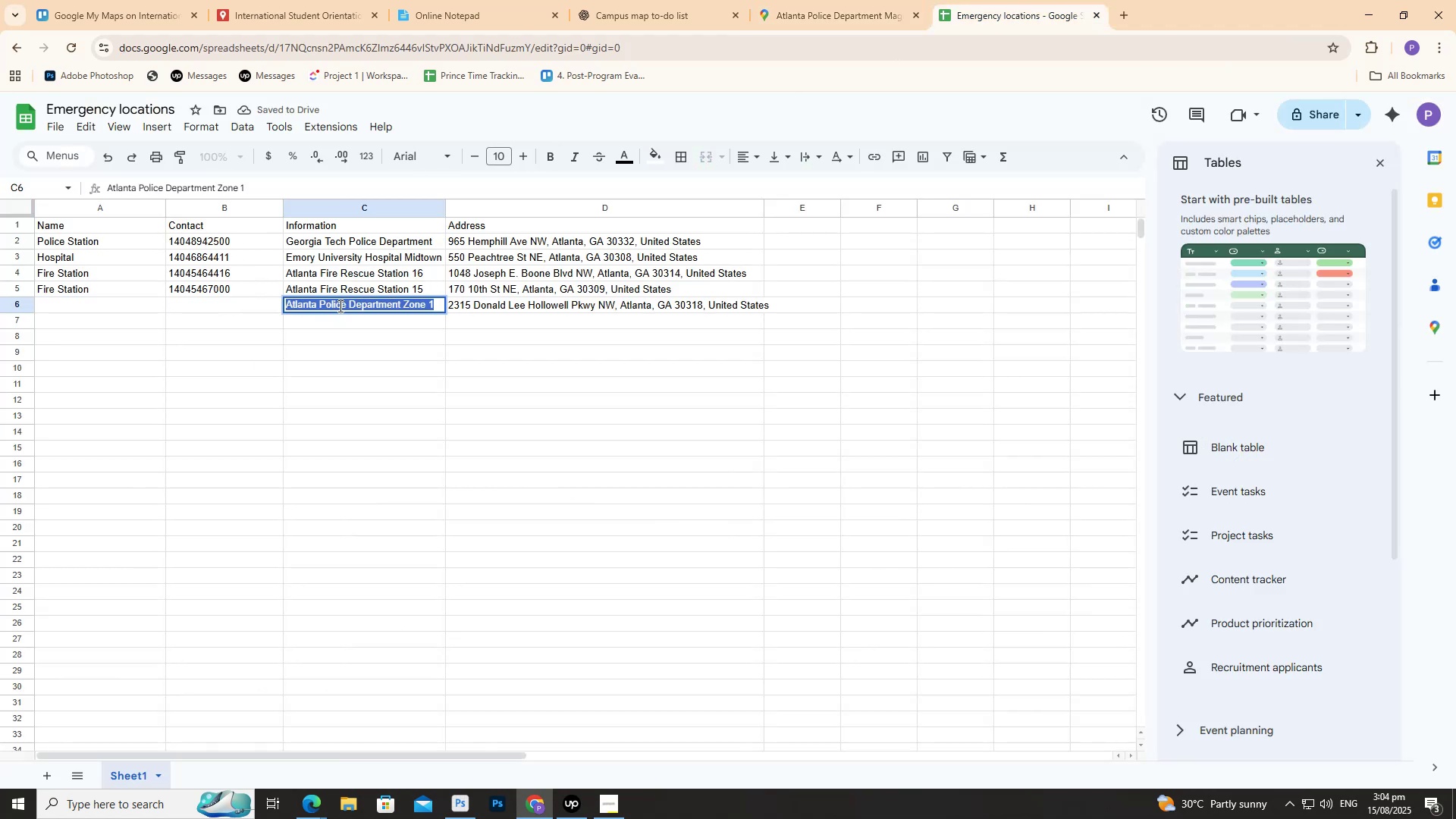 
key(Backspace)
 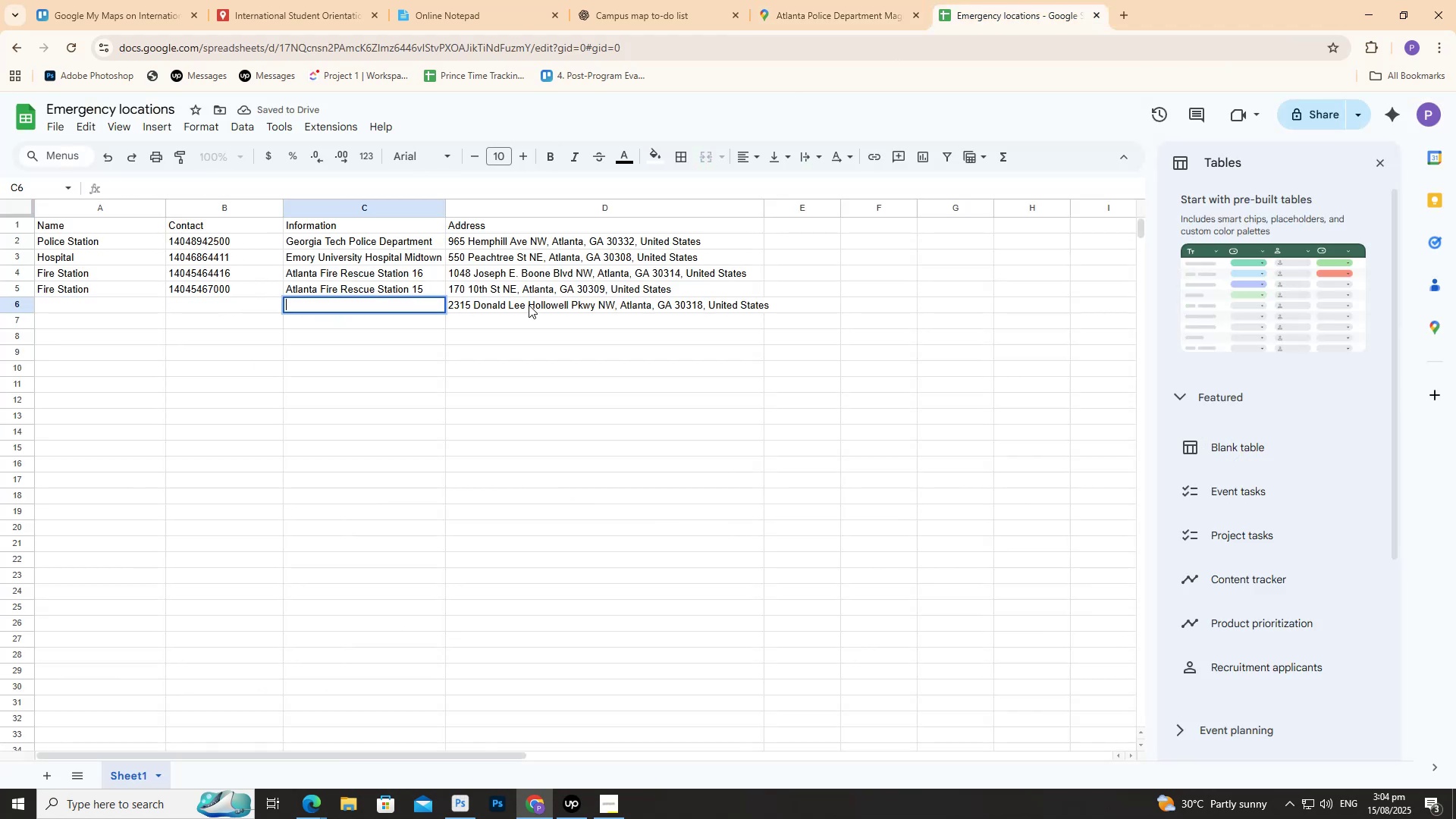 
double_click([529, 303])
 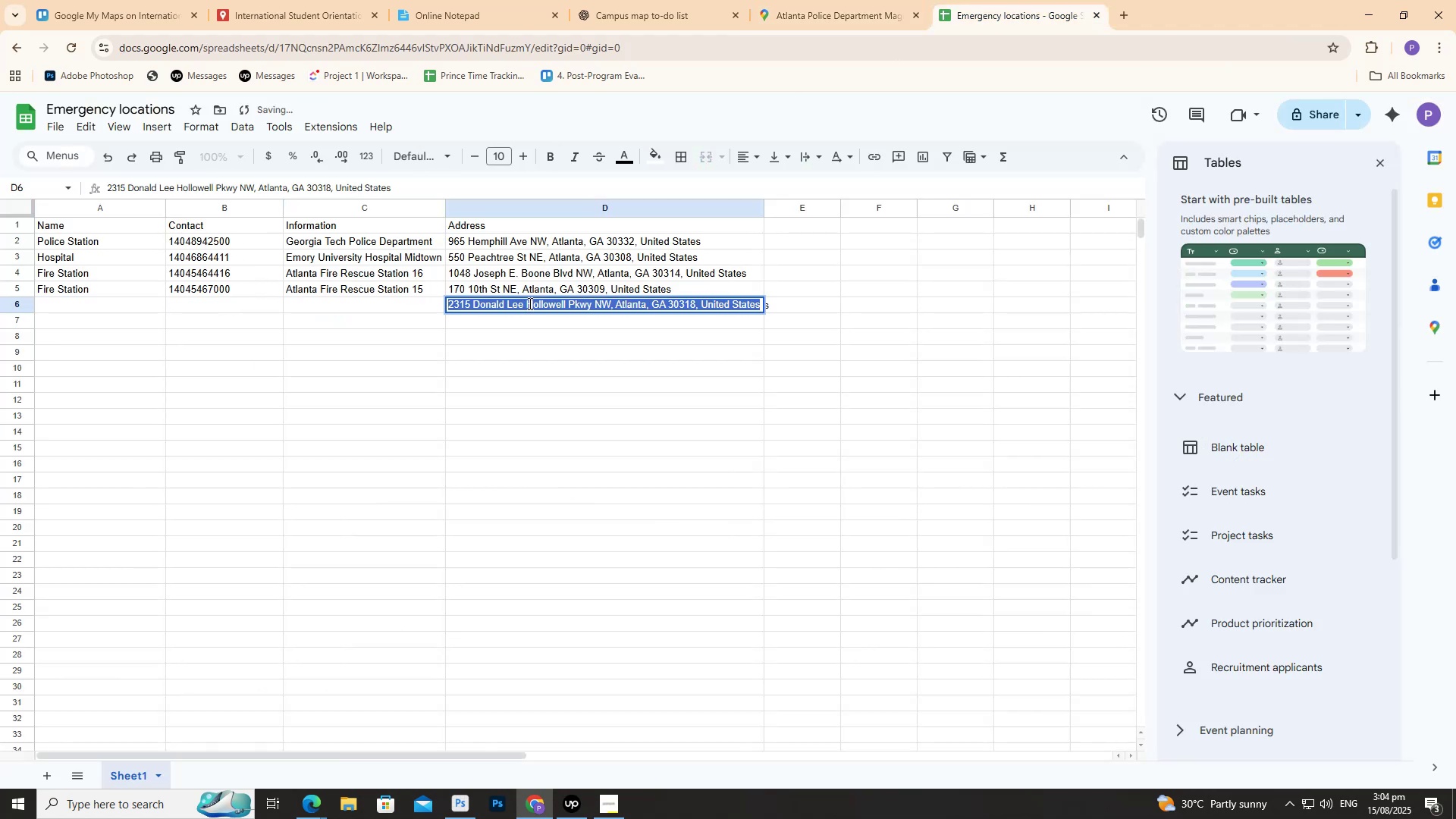 
triple_click([529, 303])
 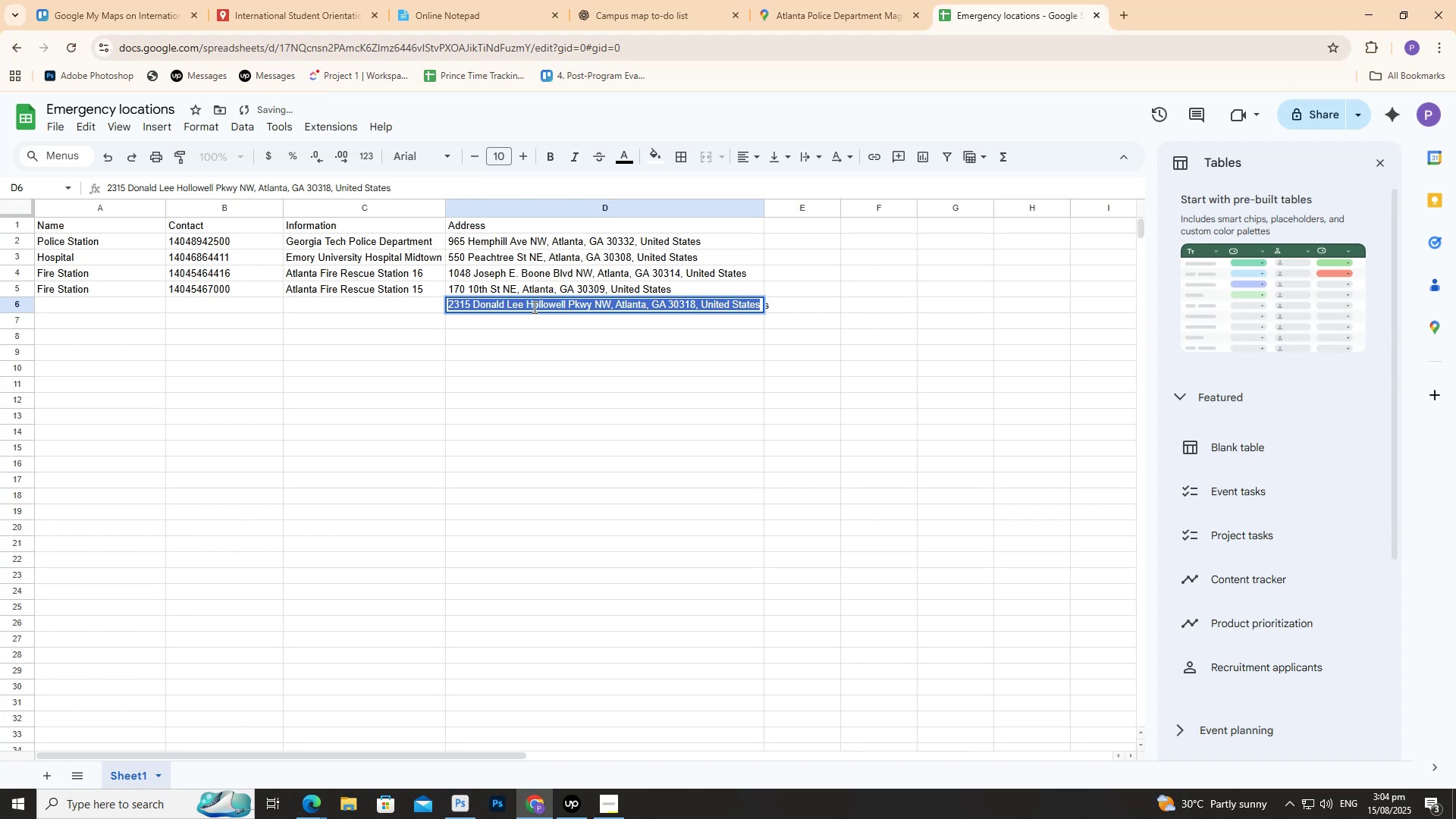 
key(Backspace)
 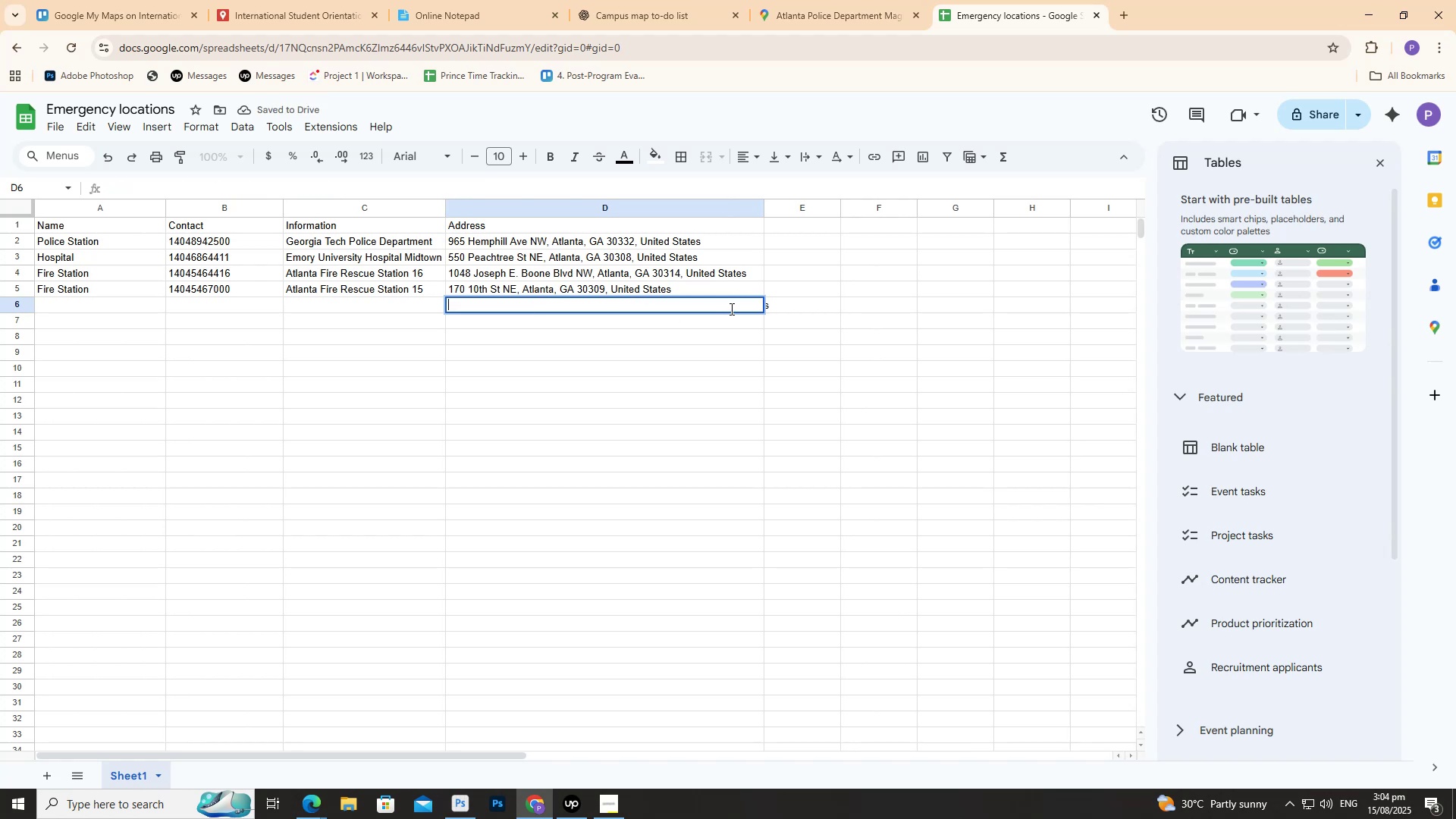 
double_click([730, 330])
 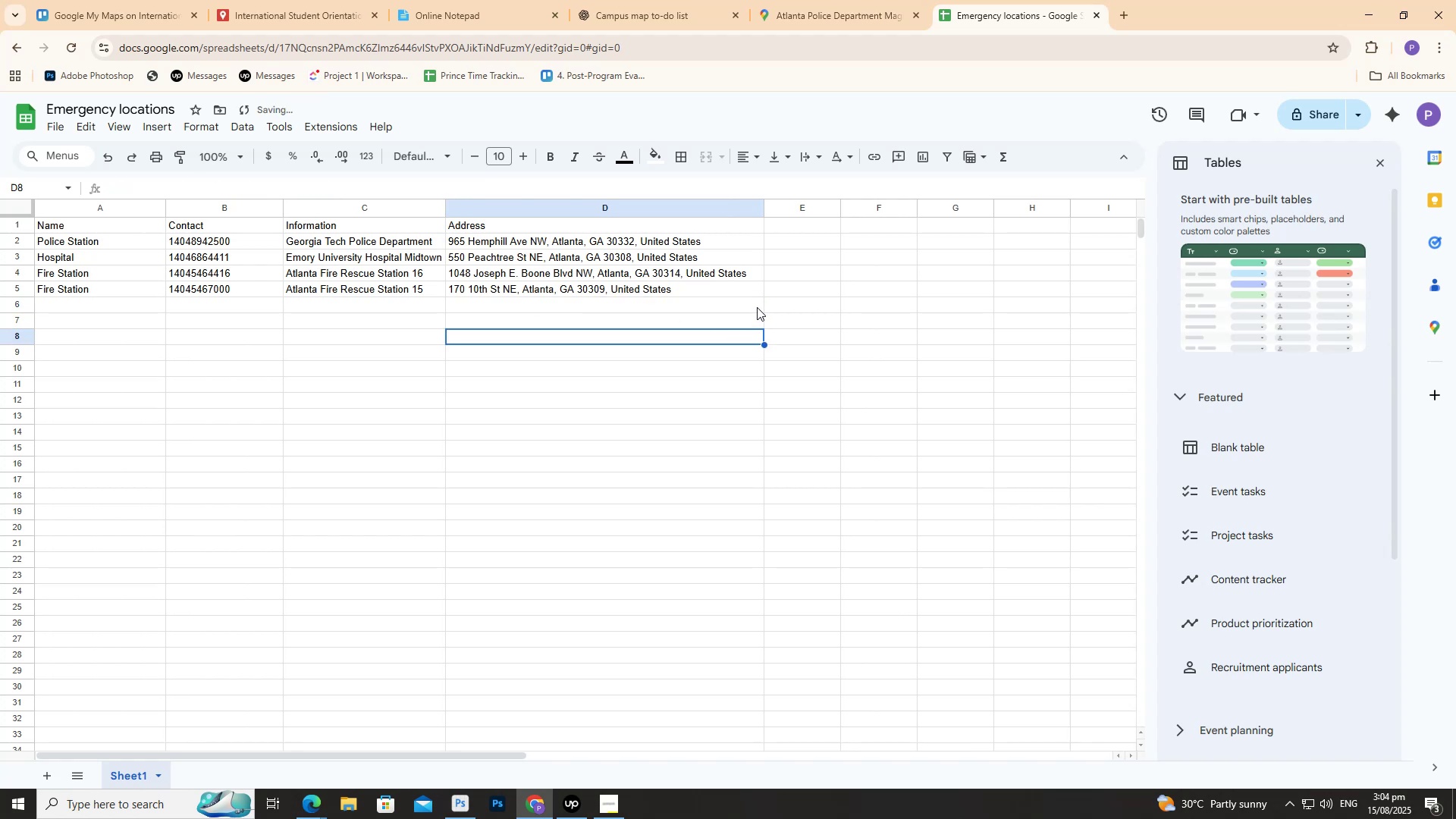 
left_click([753, 304])
 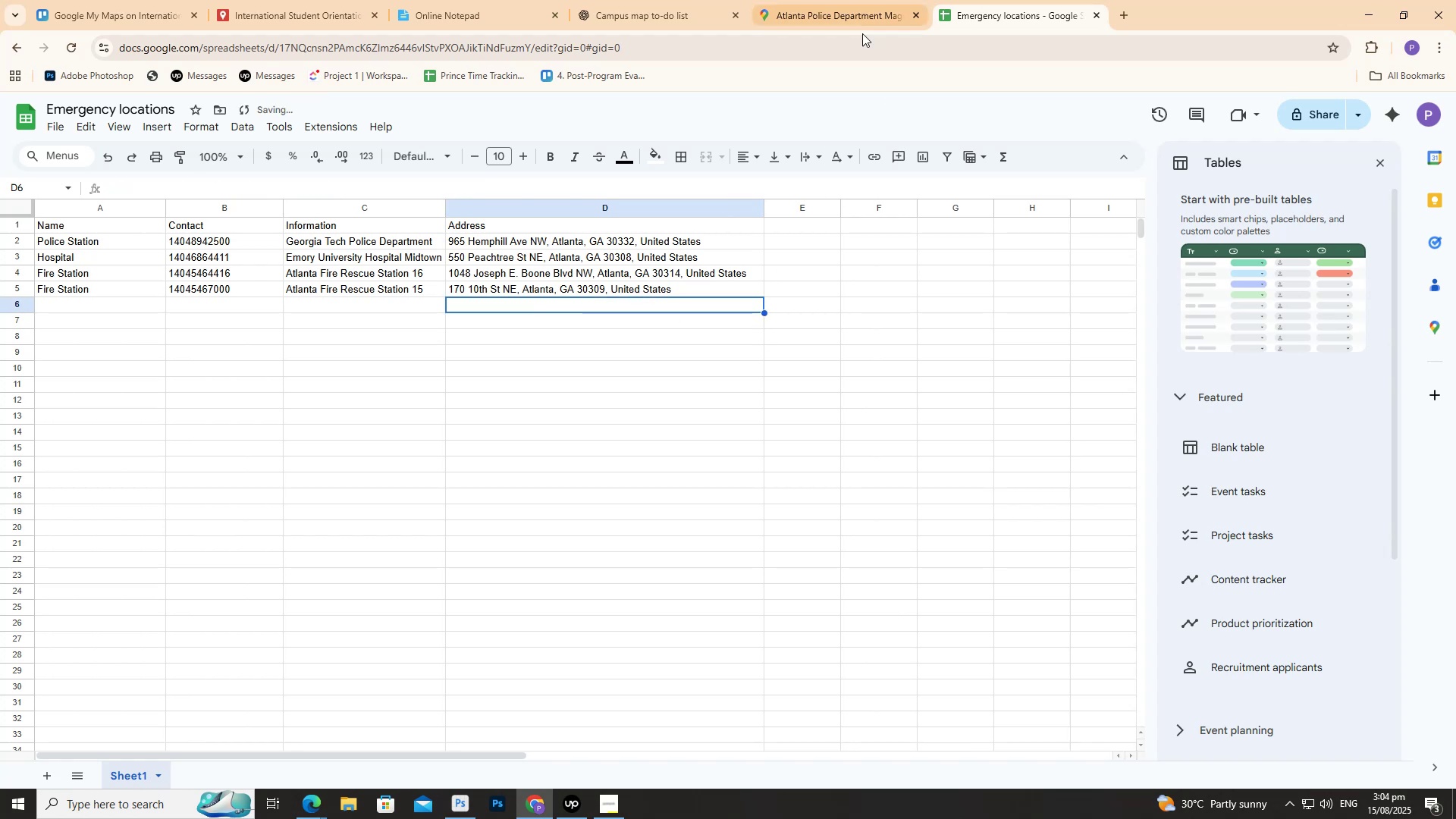 
left_click([861, 33])
 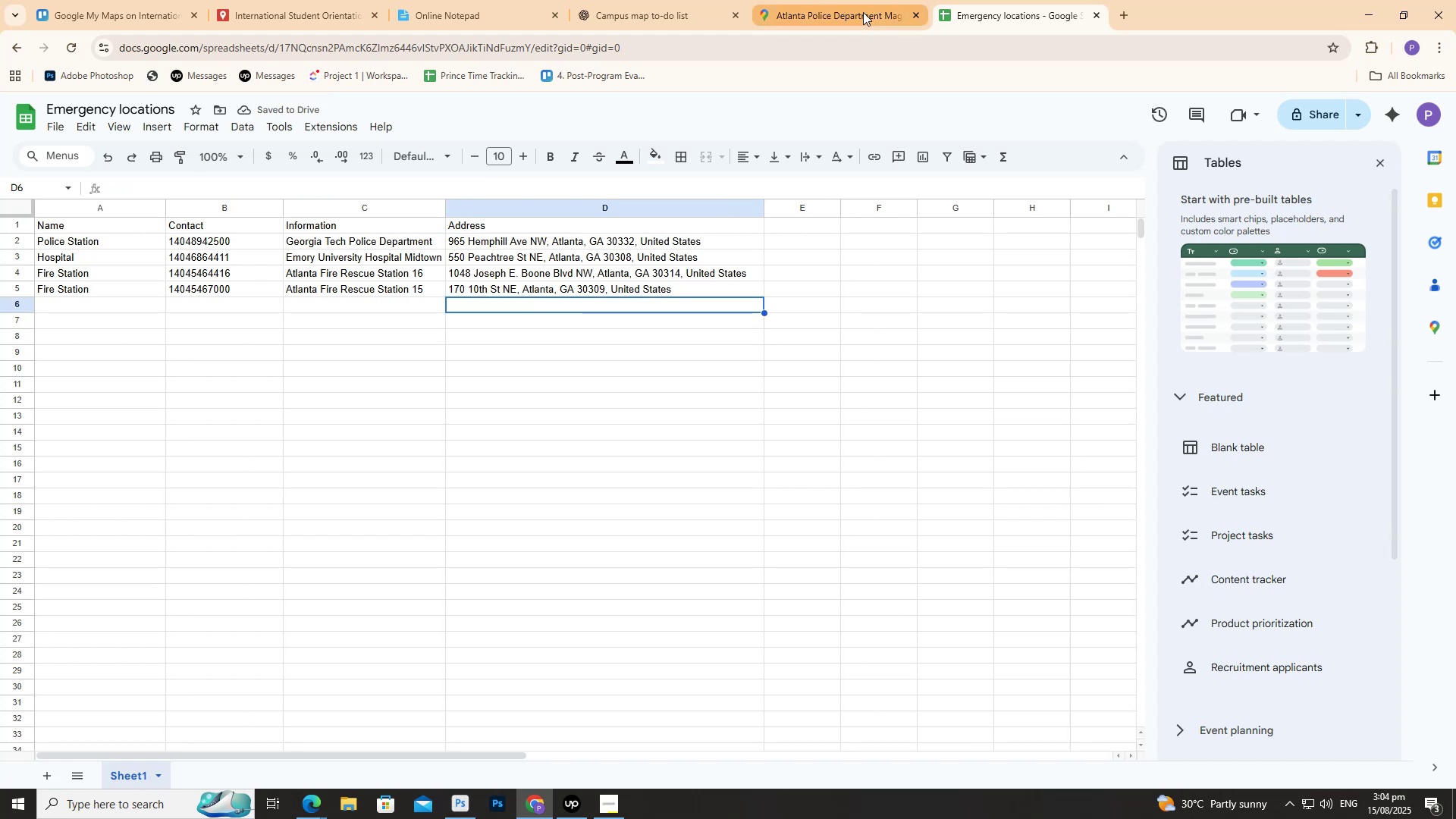 
double_click([863, 12])
 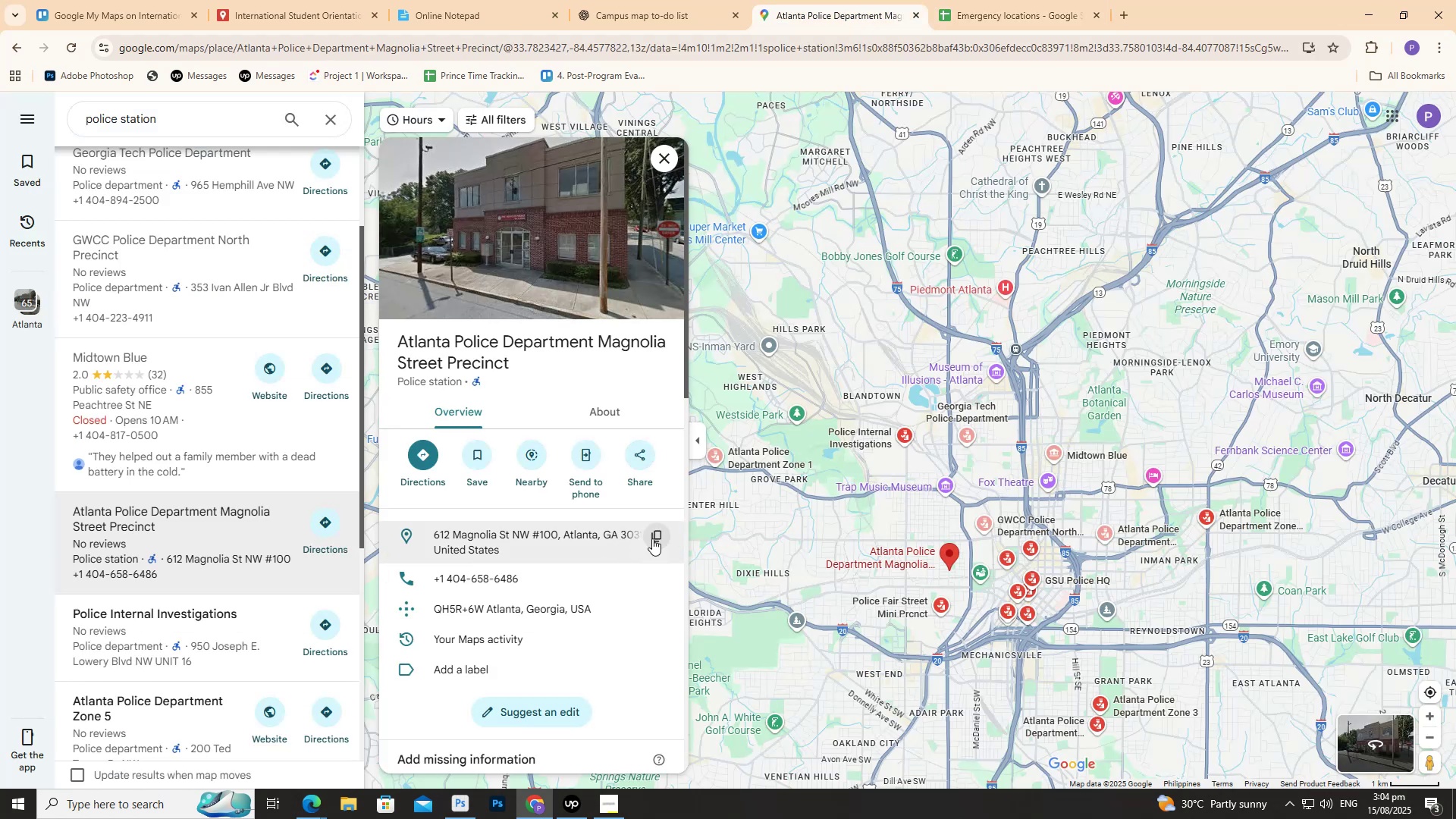 
left_click([658, 540])
 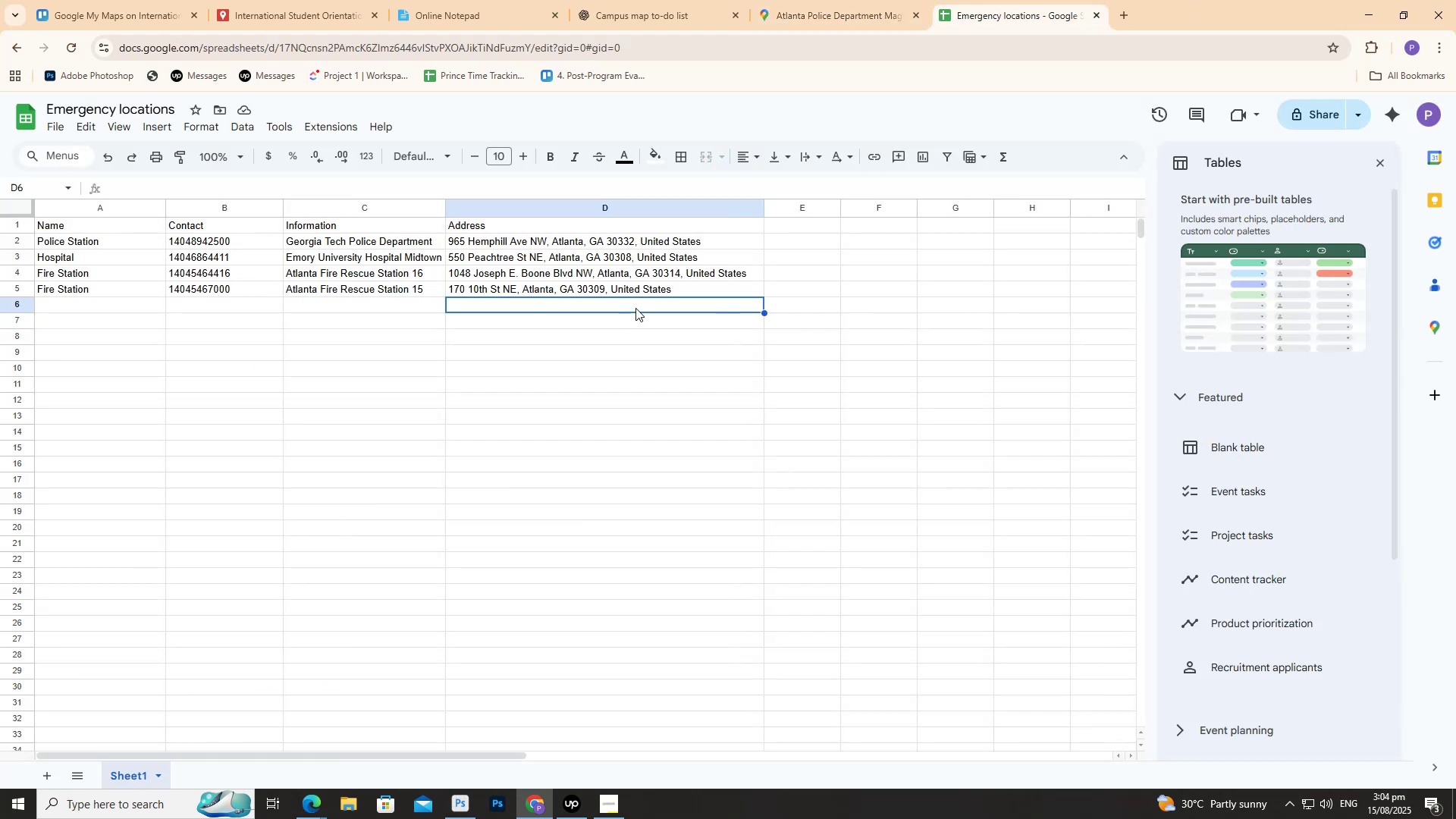 
double_click([638, 303])
 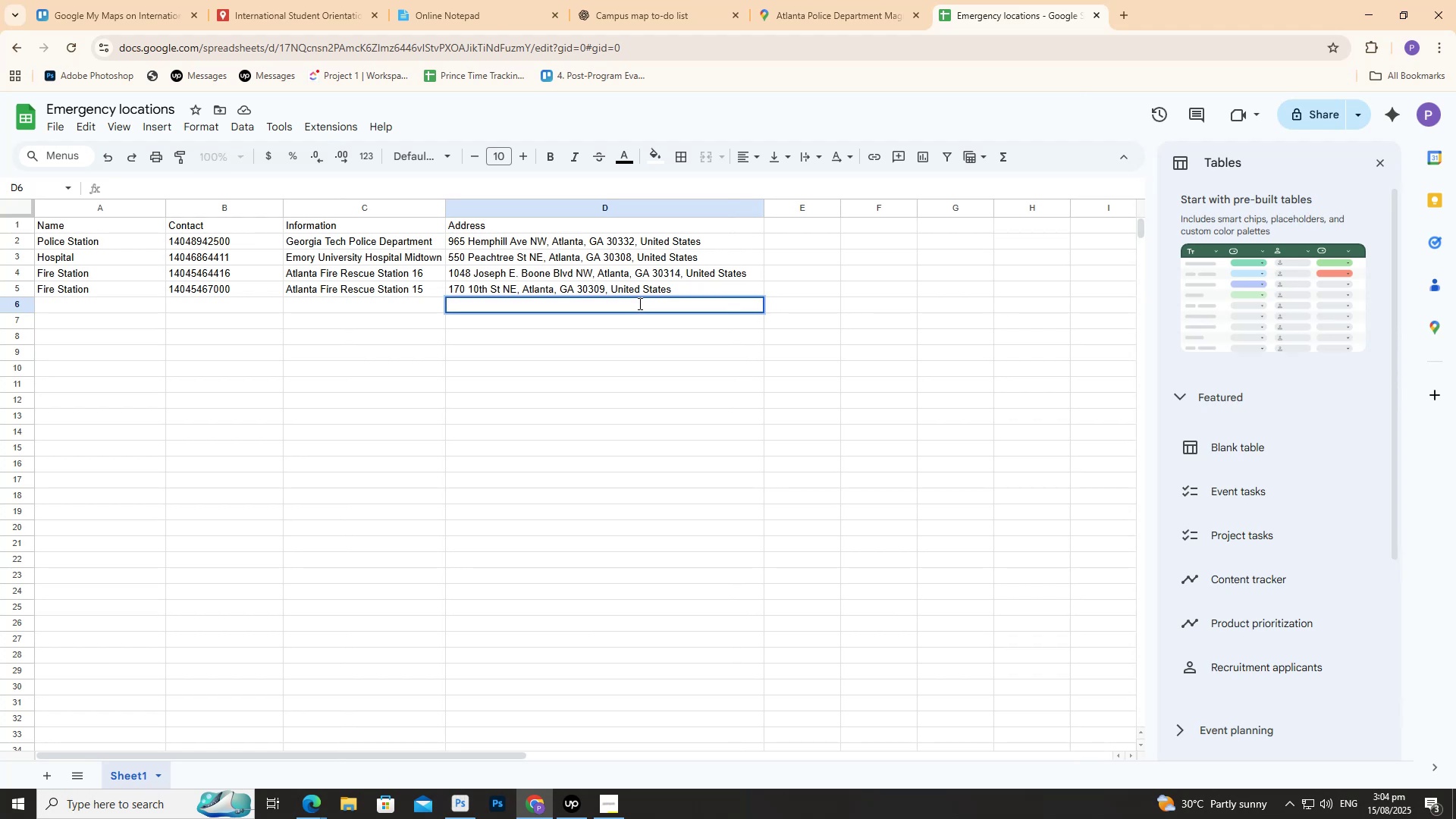 
key(Control+ControlLeft)
 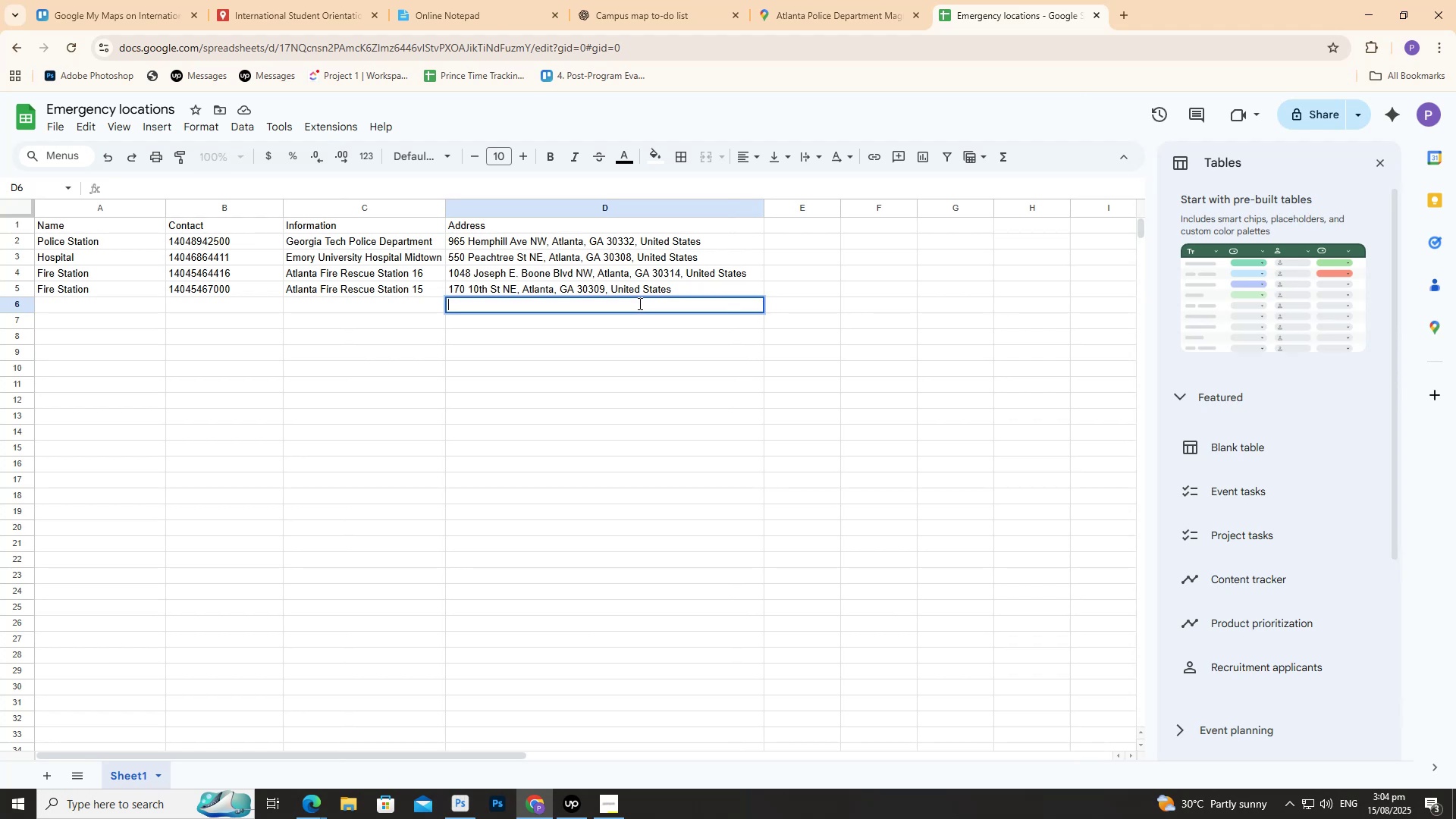 
key(Control+V)
 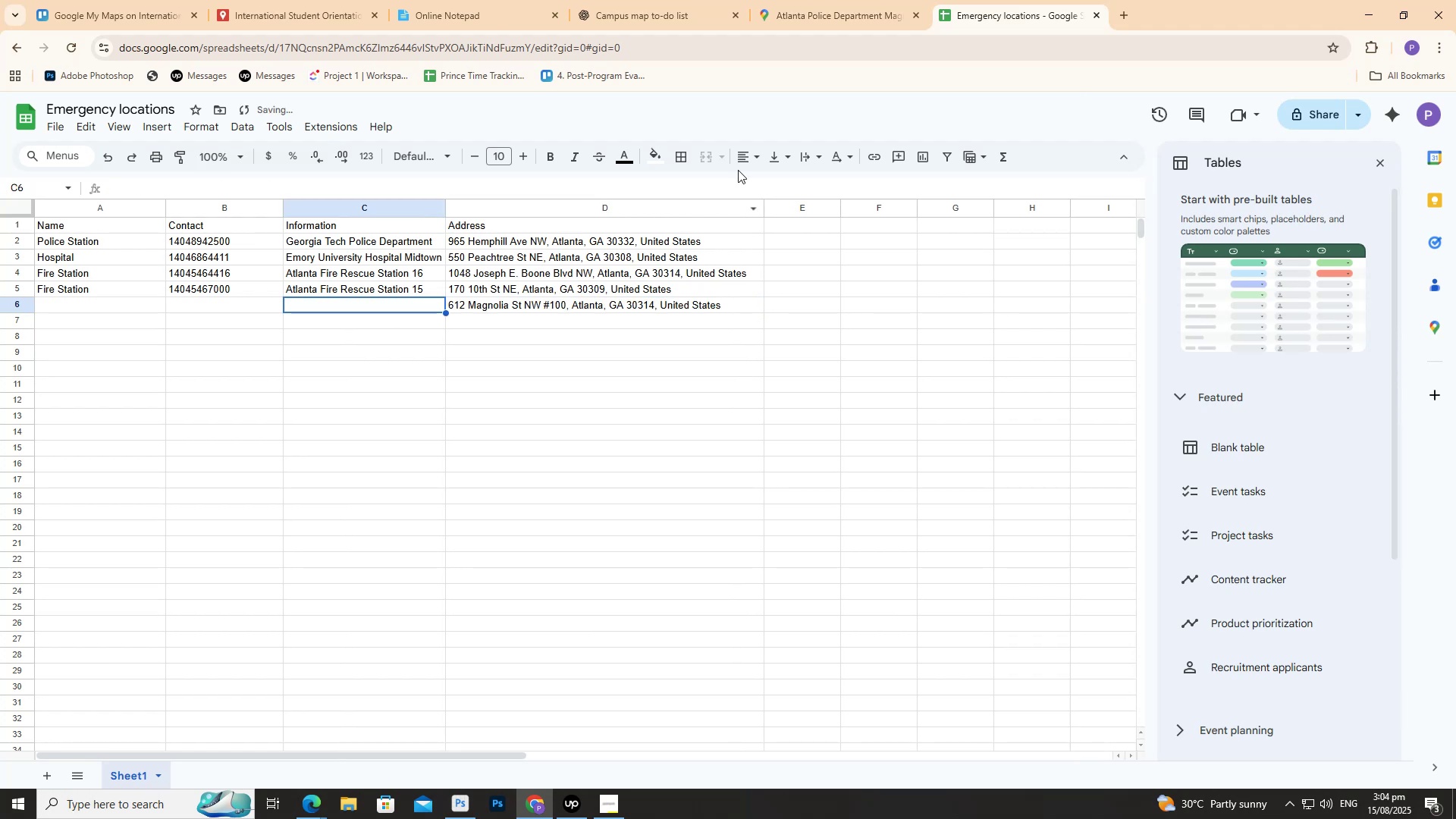 
left_click([815, 17])
 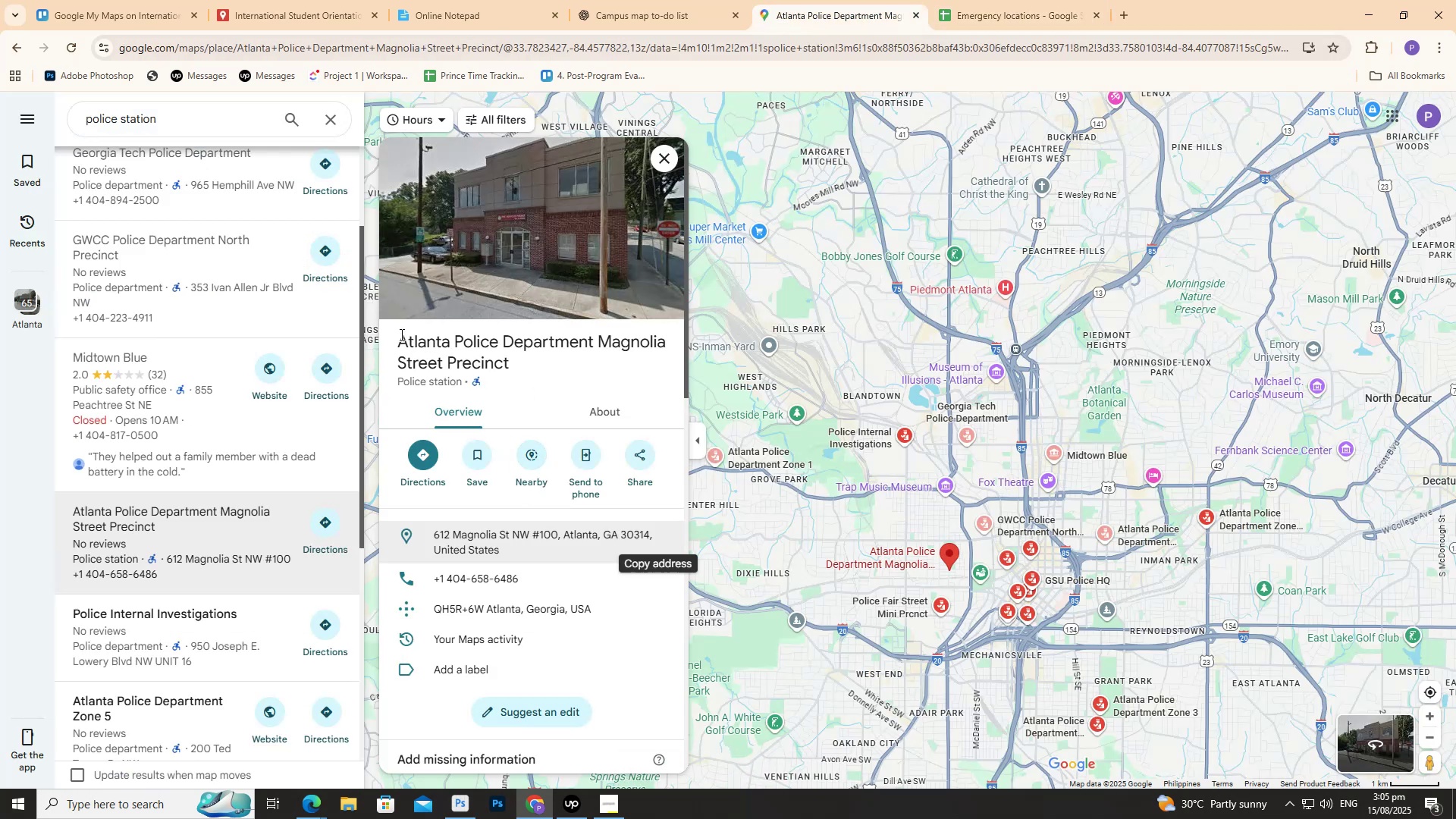 
left_click_drag(start_coordinate=[400, 336], to_coordinate=[512, 364])
 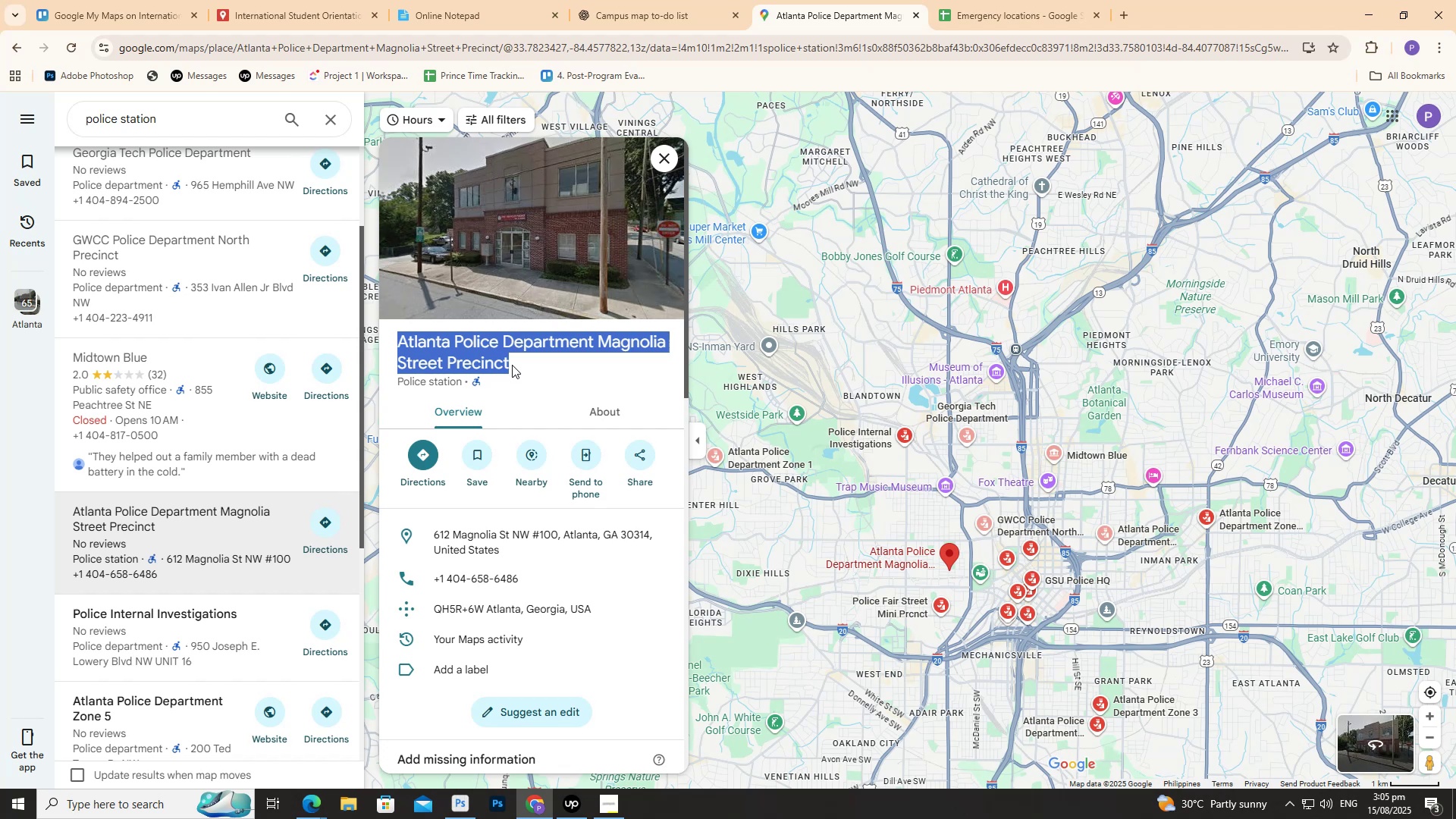 
key(Control+C)
 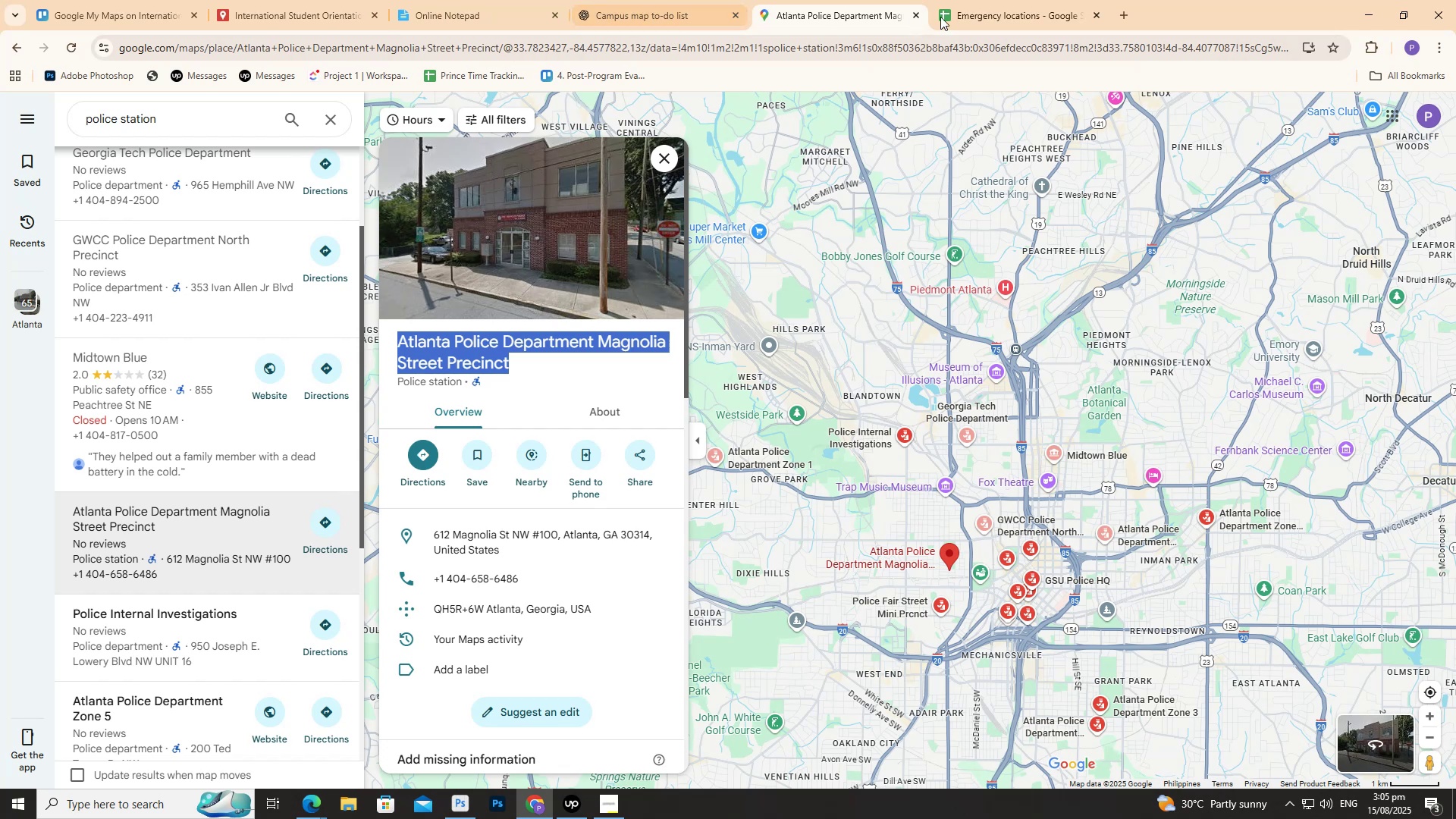 
left_click([976, 17])
 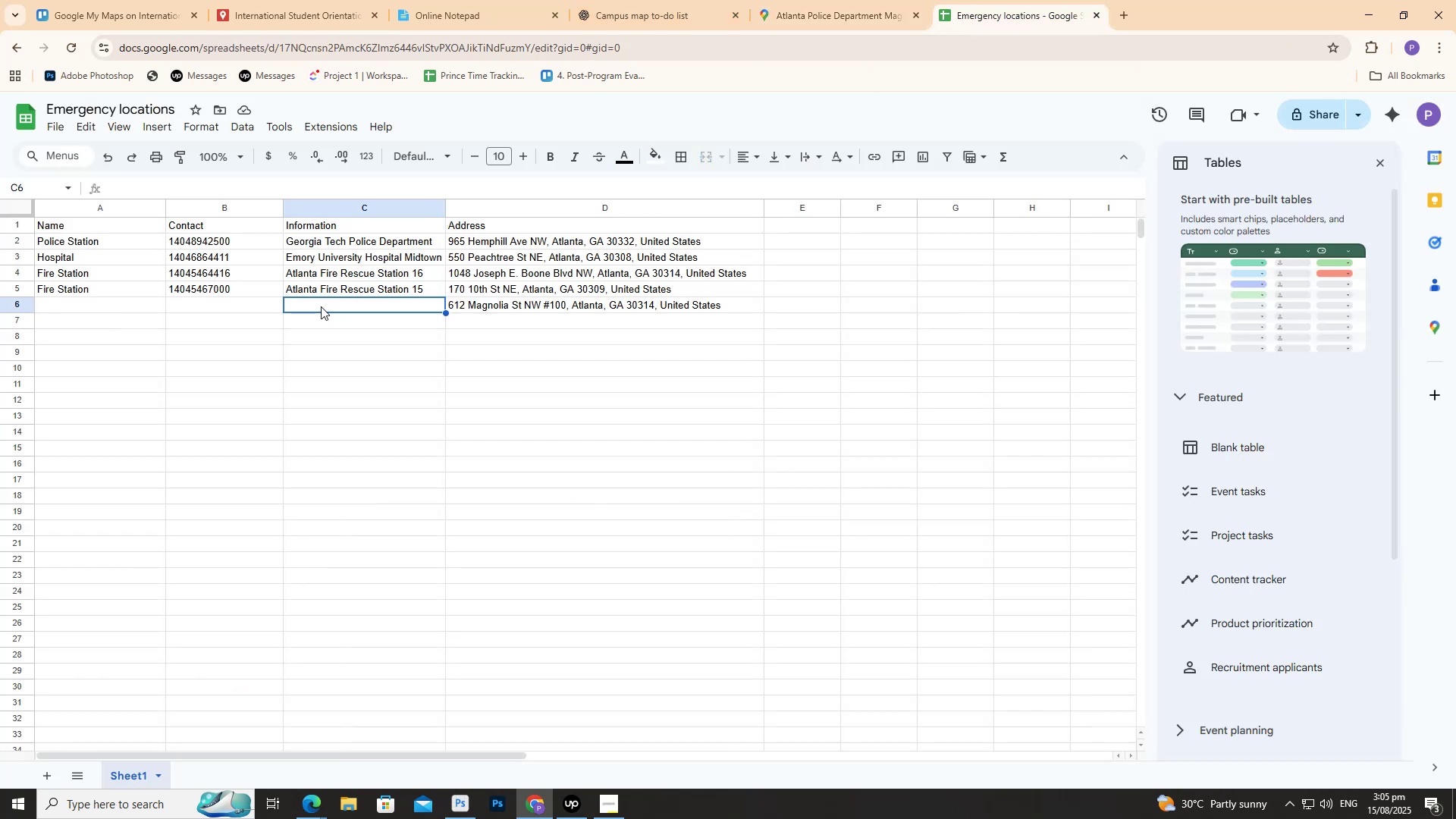 
left_click([322, 305])
 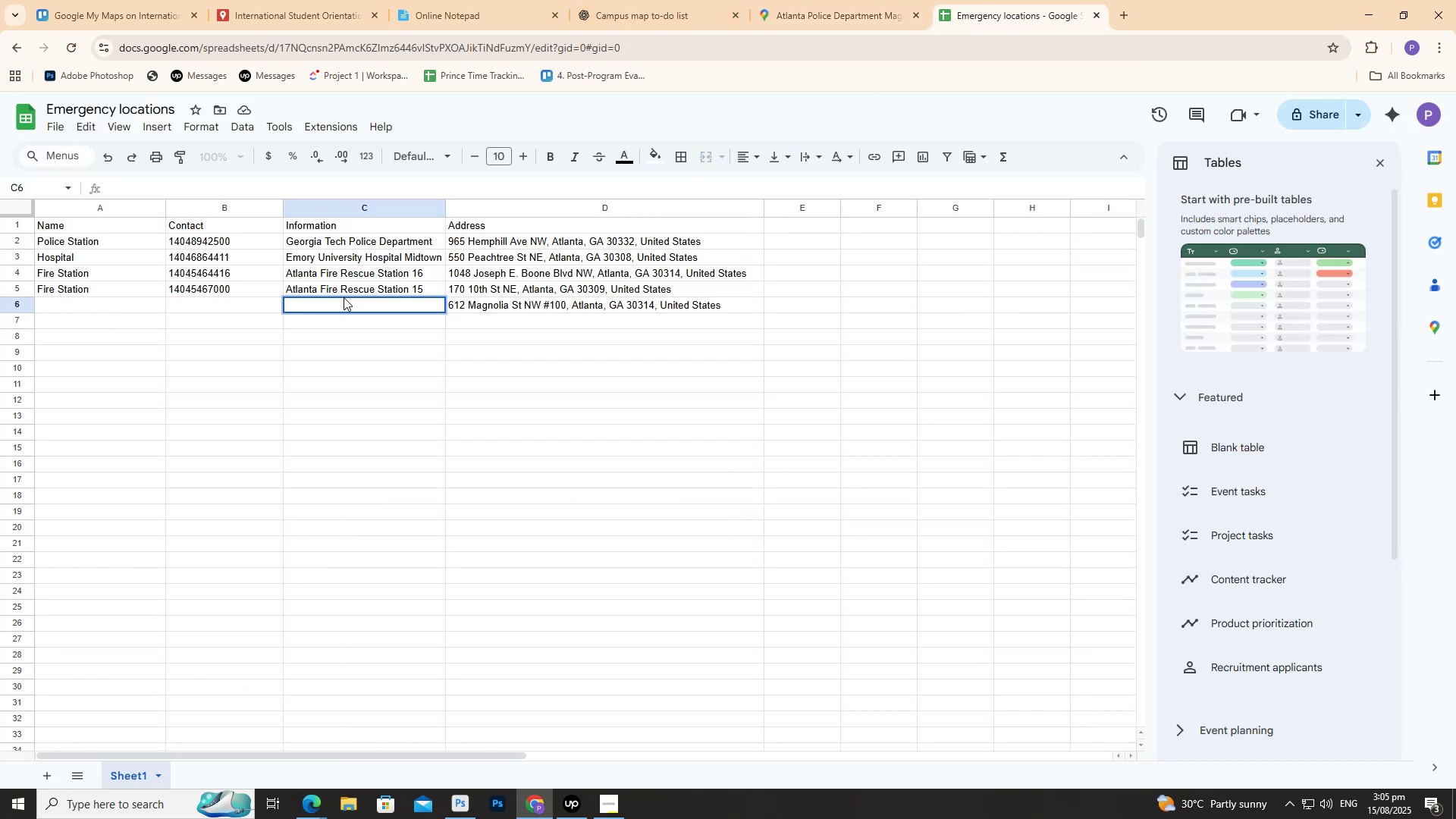 
key(Control+V)
 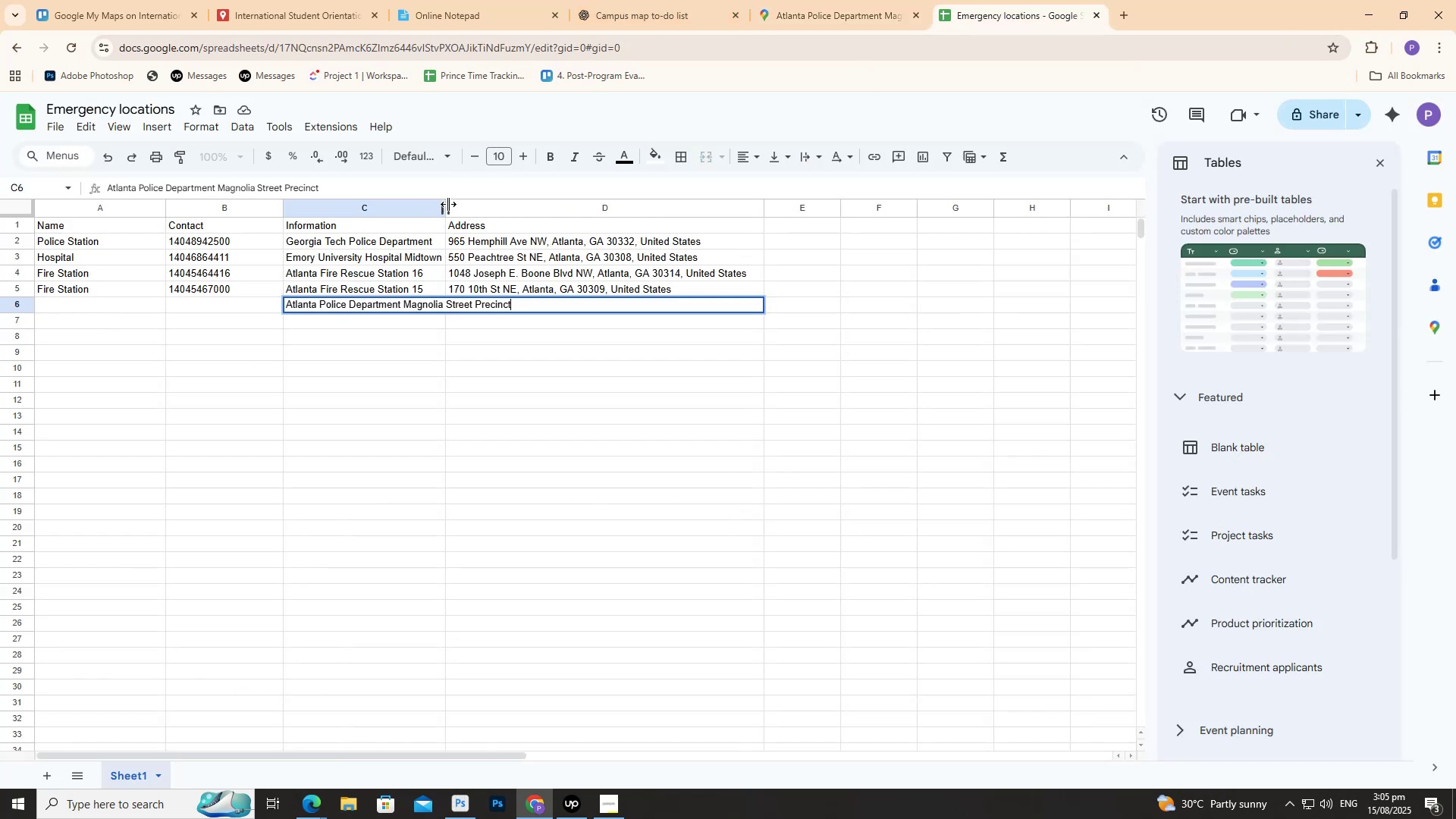 
left_click_drag(start_coordinate=[447, 206], to_coordinate=[515, 215])
 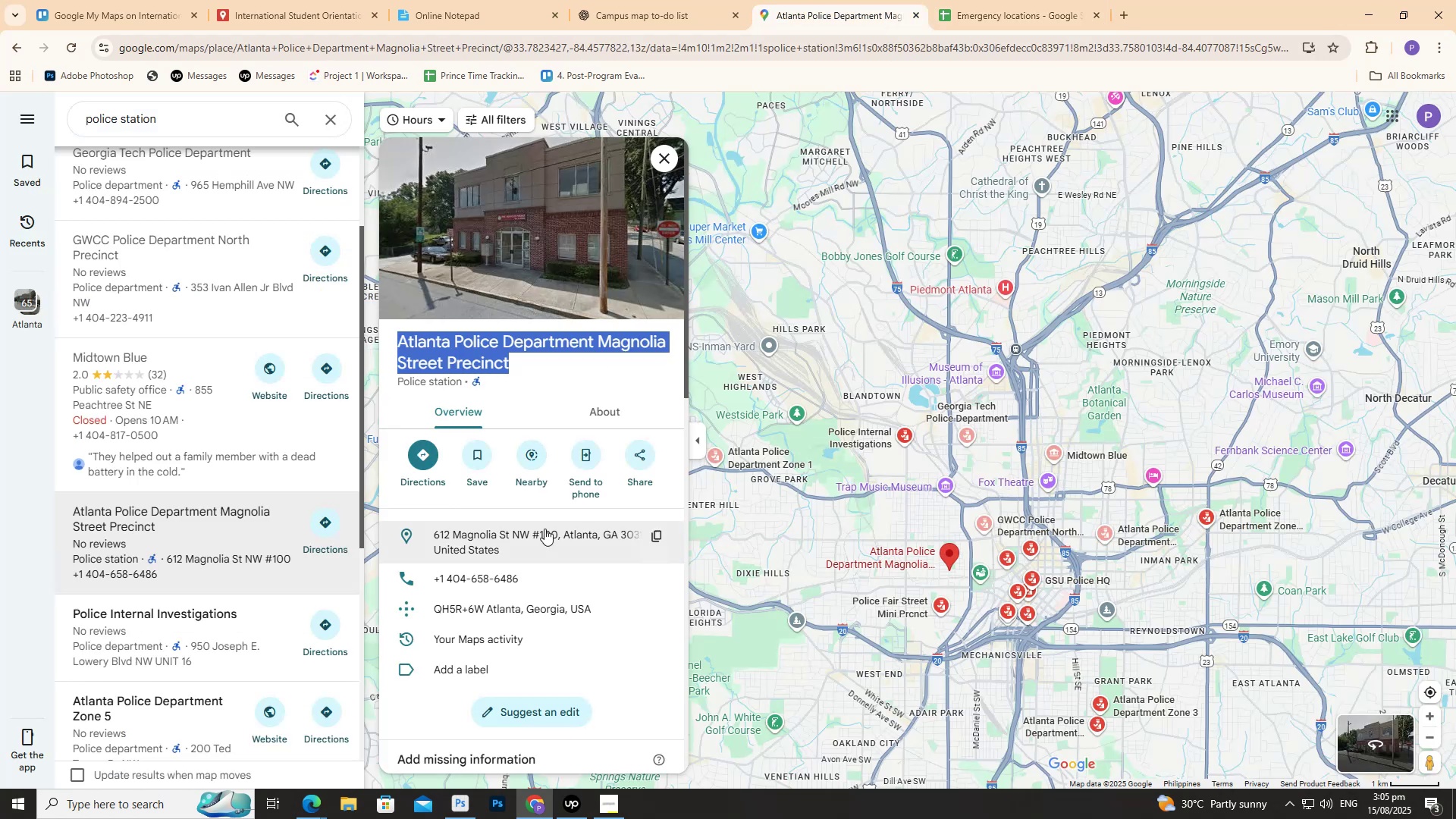 
left_click([639, 575])
 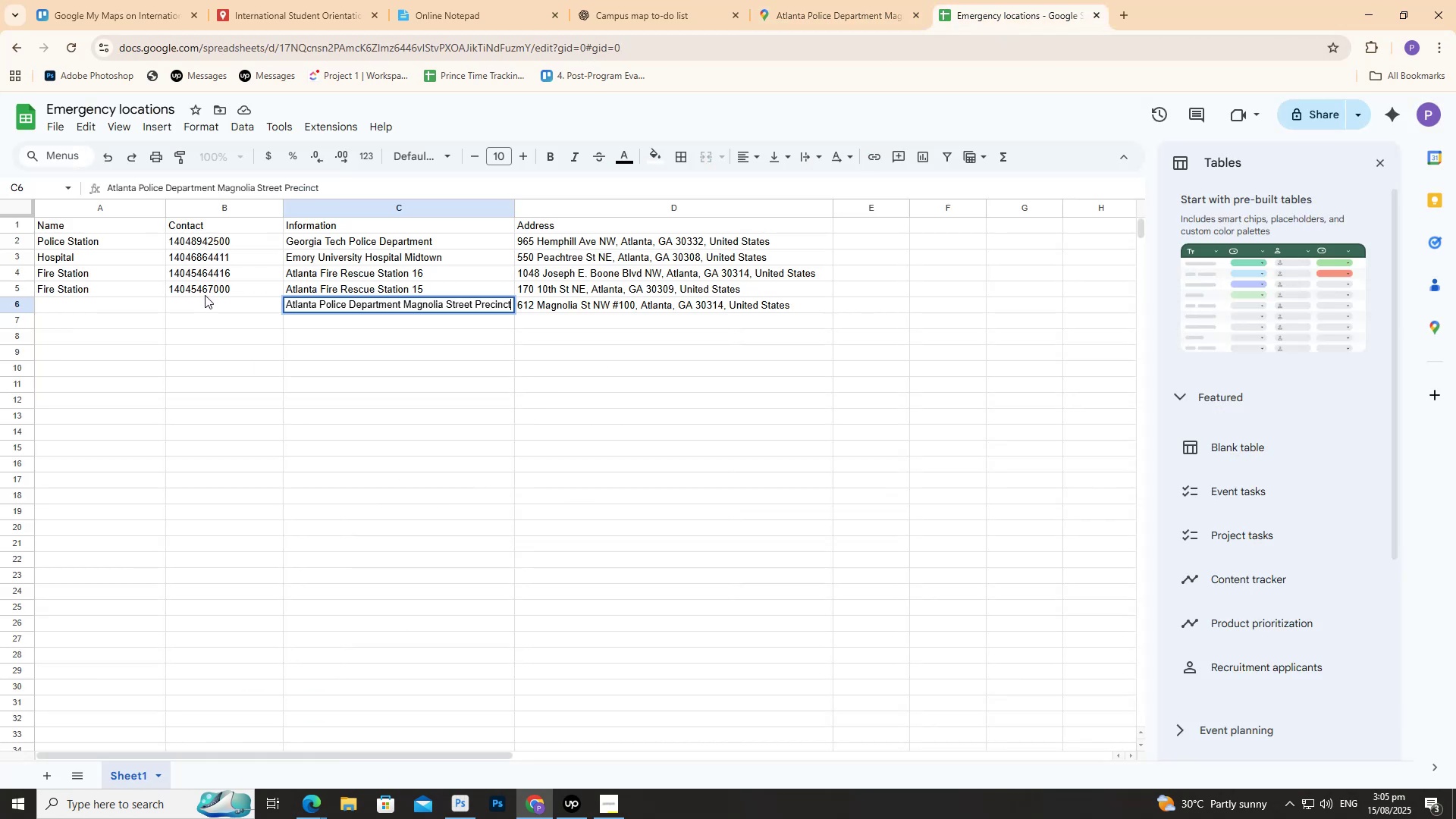 
double_click([209, 301])
 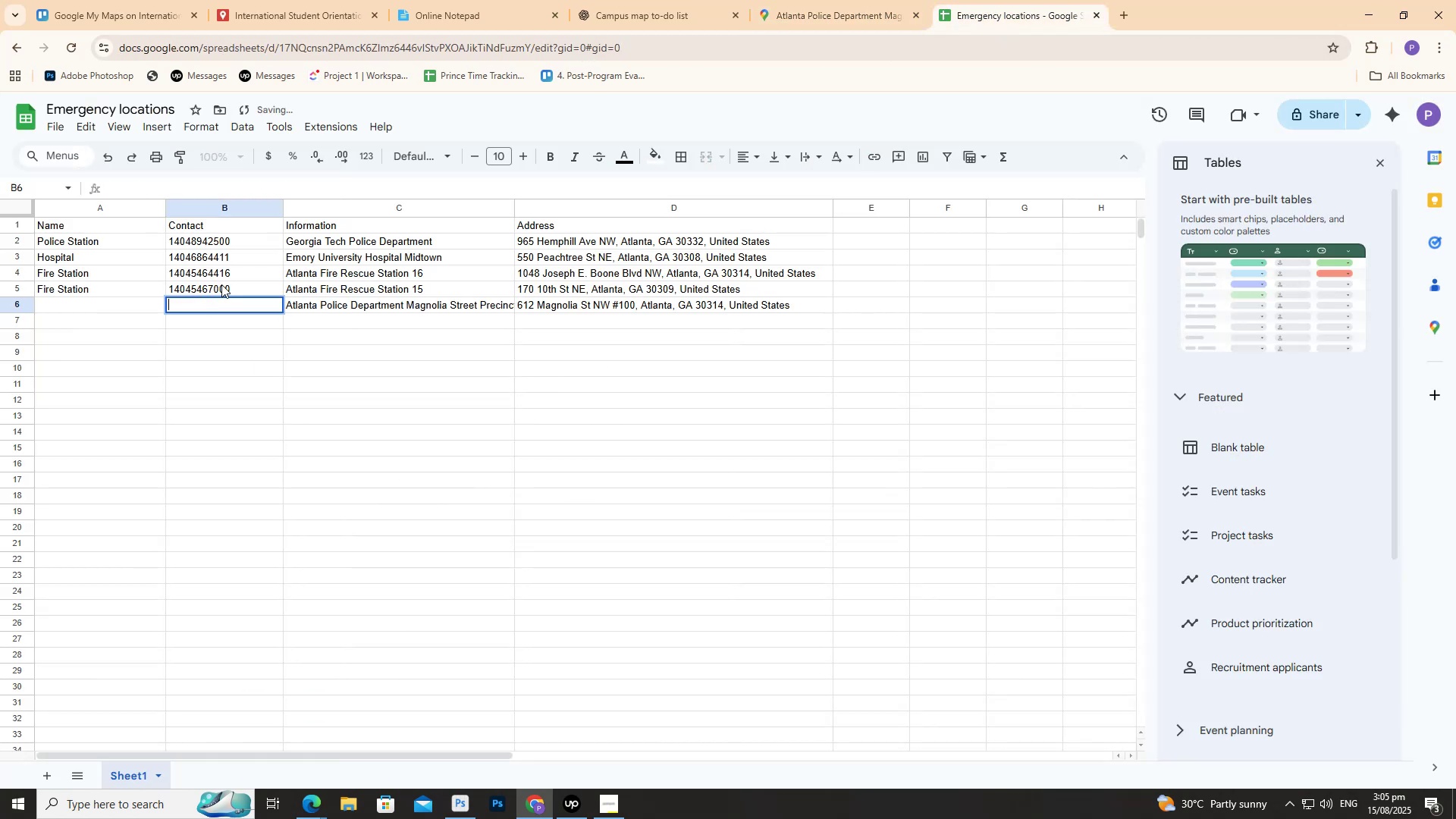 
key(Control+ControlLeft)
 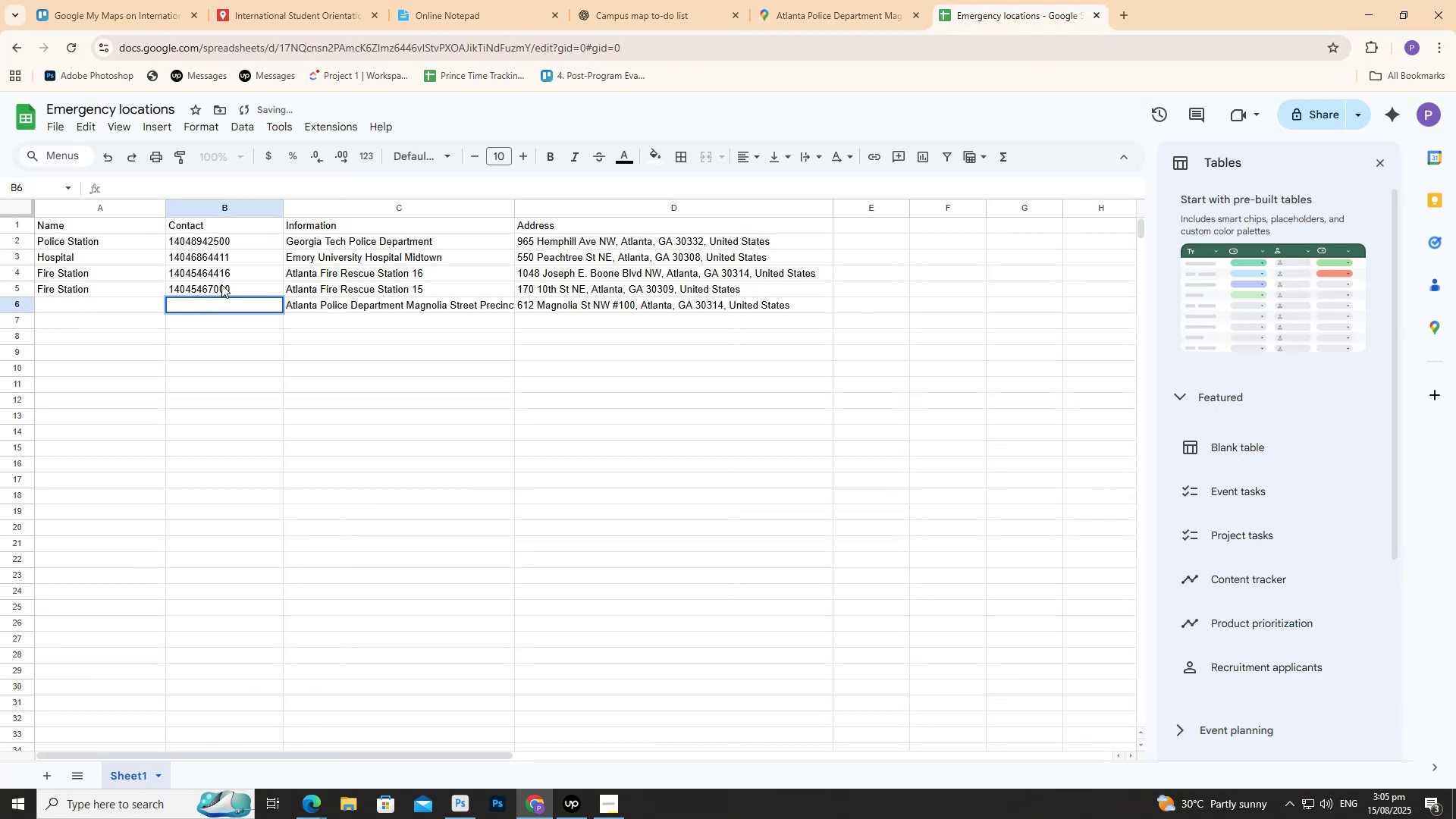 
key(Control+V)
 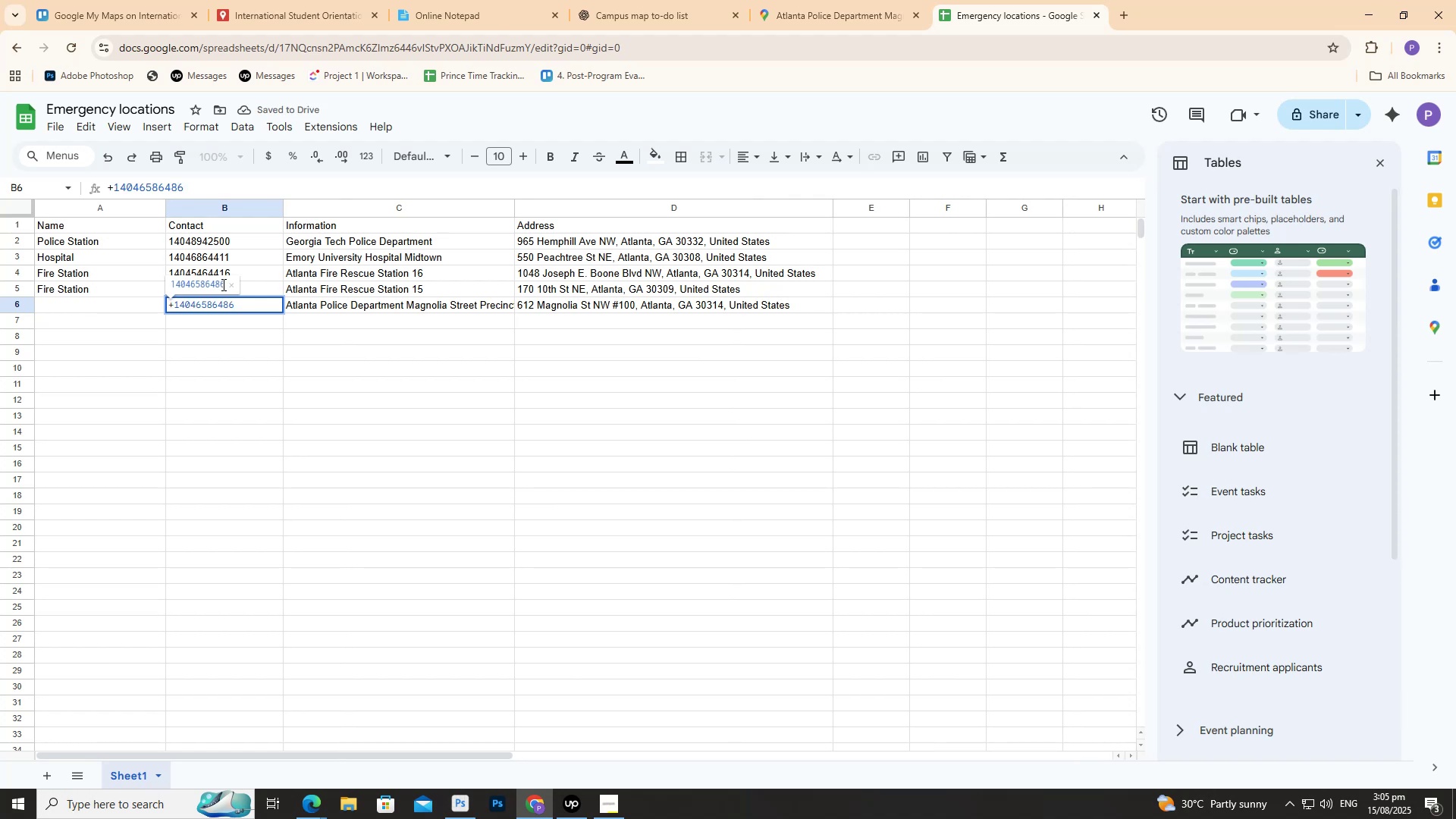 
key(Enter)
 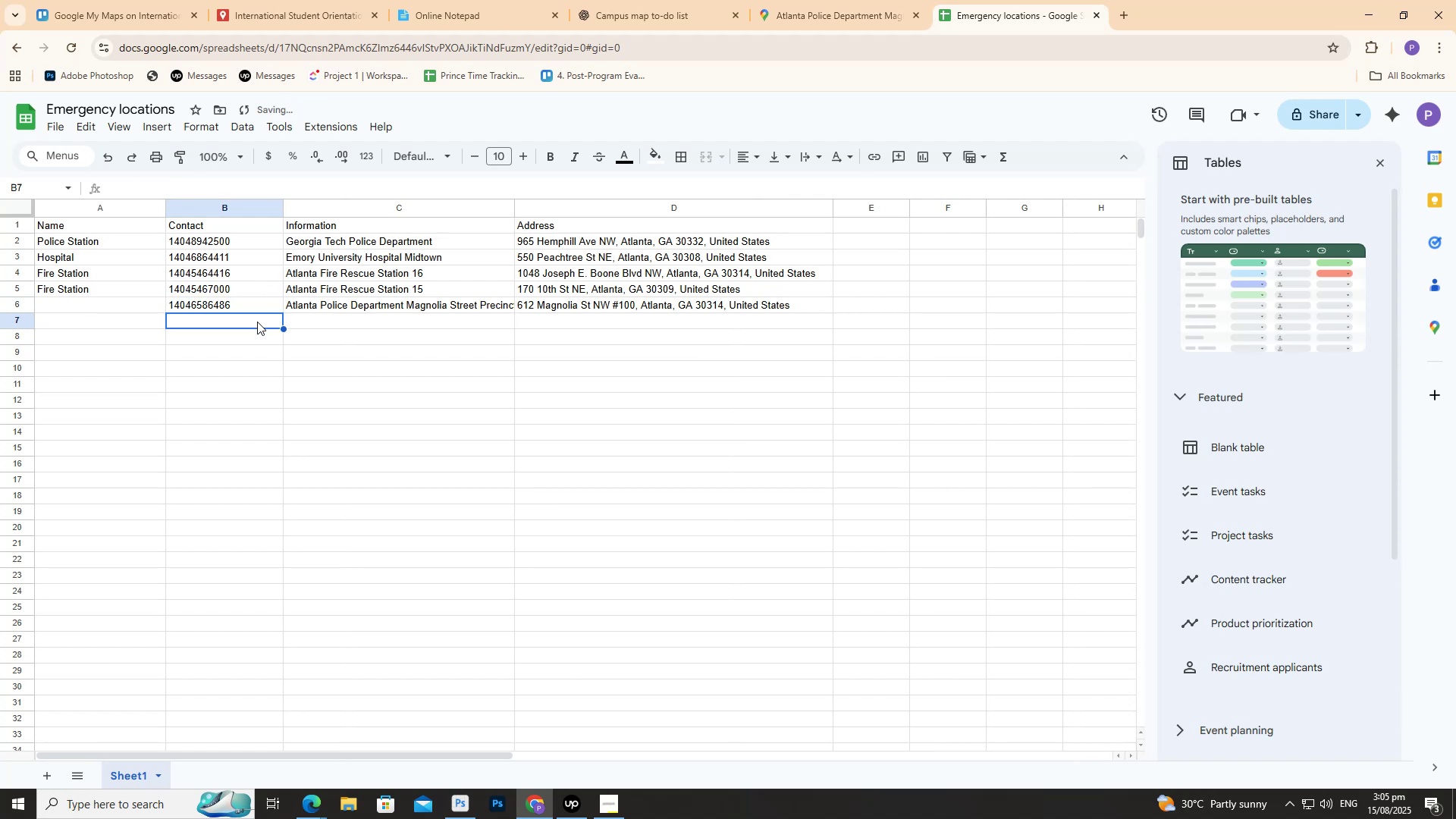 
left_click([258, 324])
 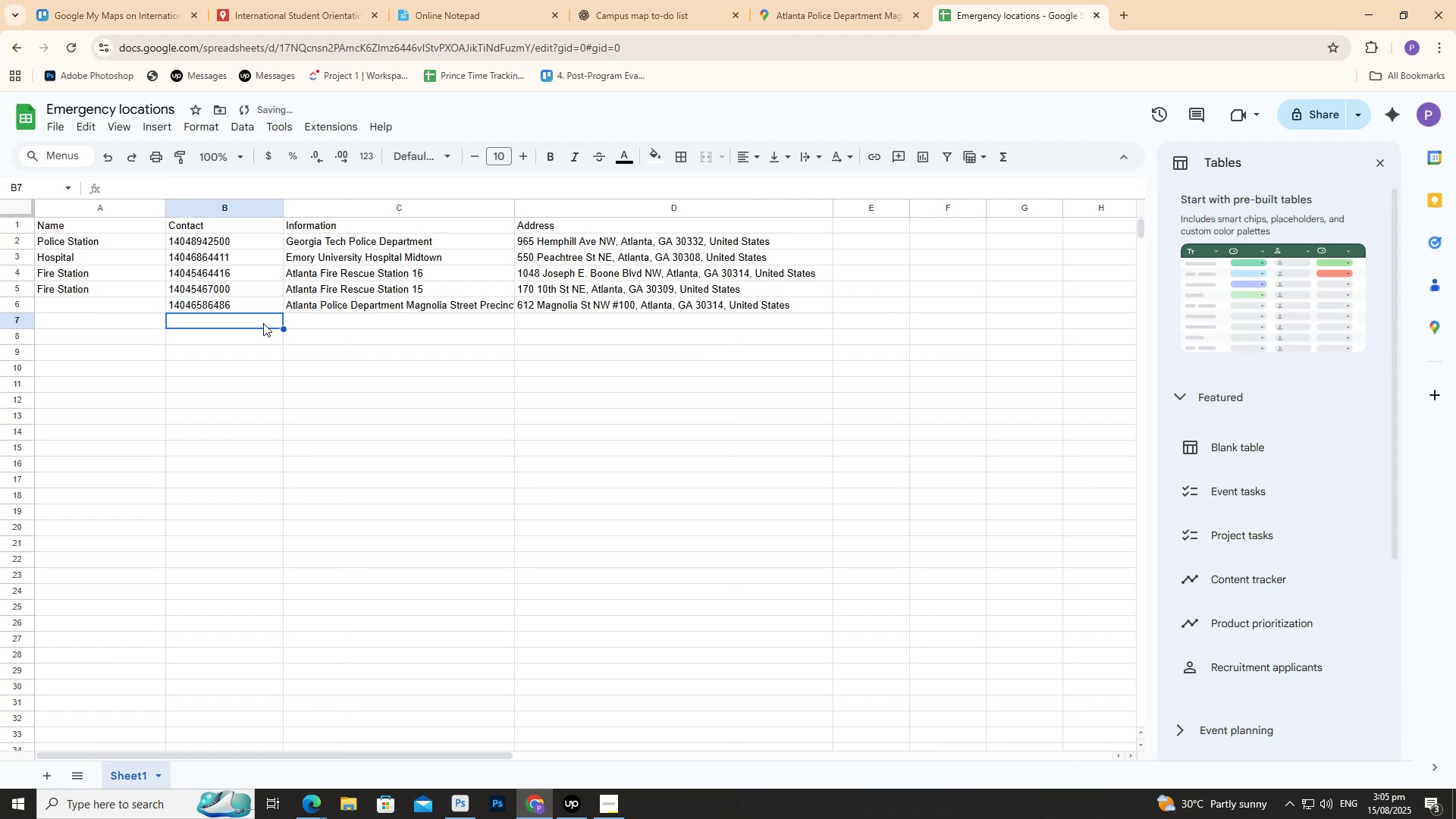 
left_click([263, 323])
 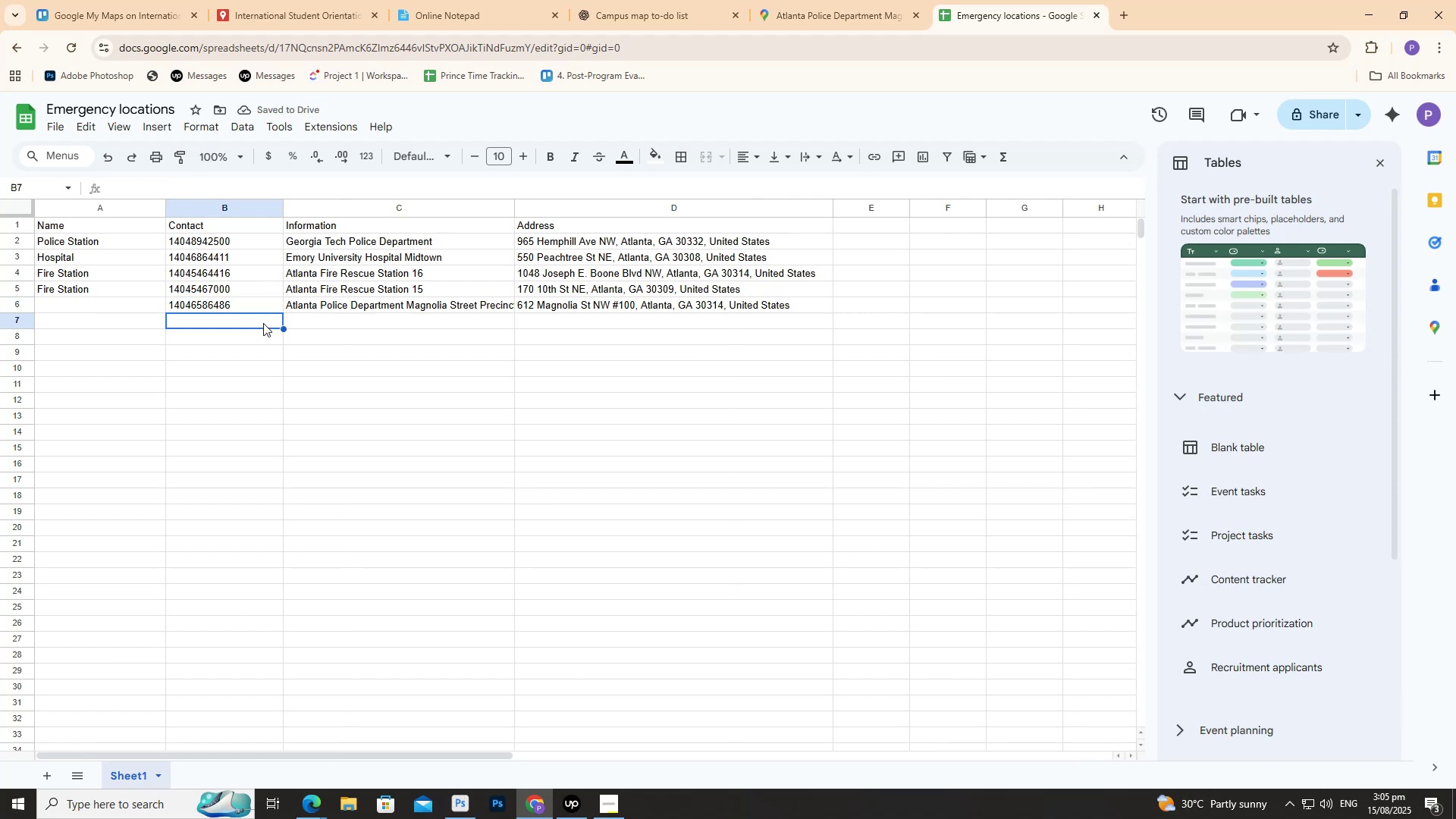 
key(Control+V)
 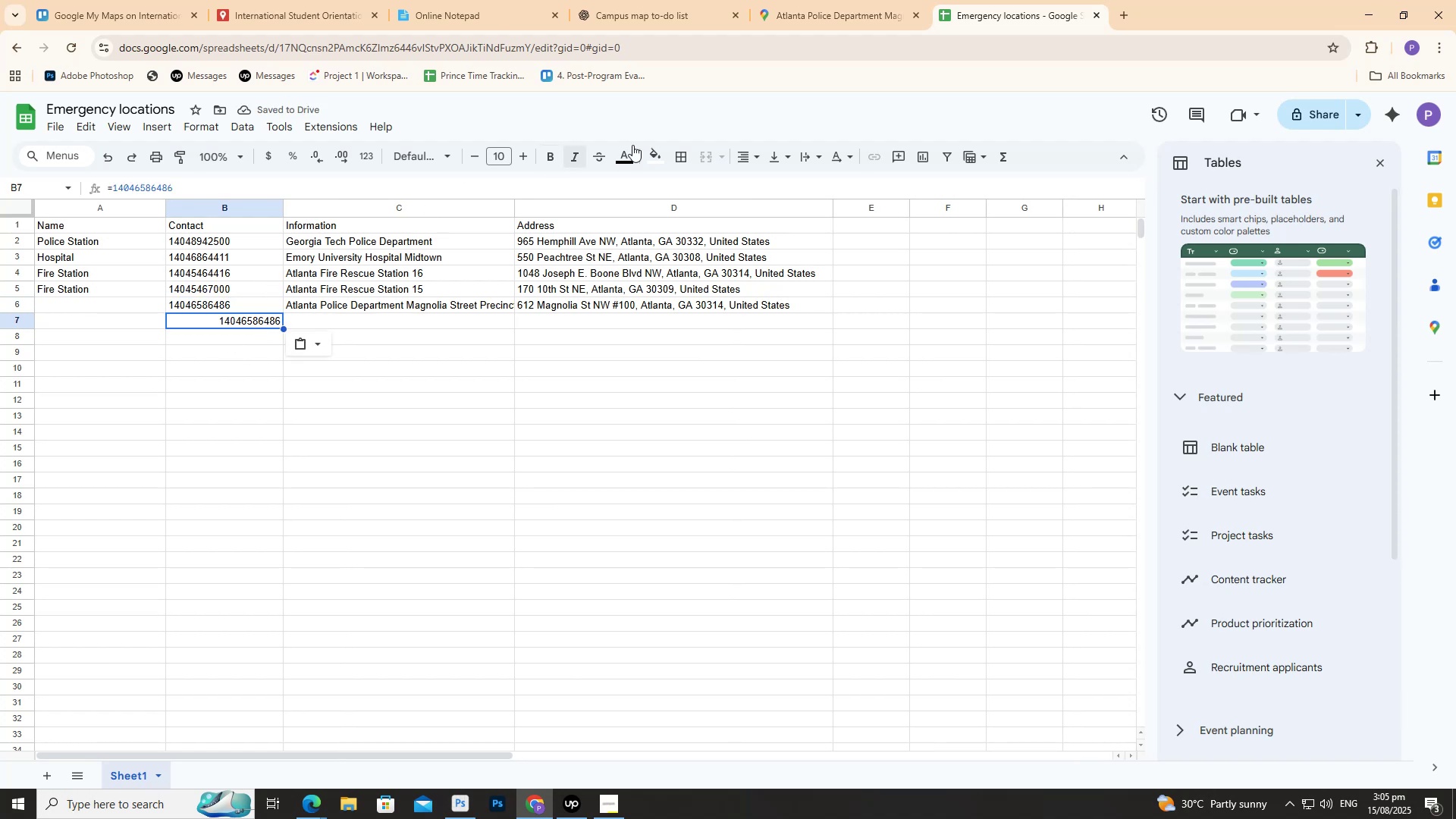 
left_click([745, 151])
 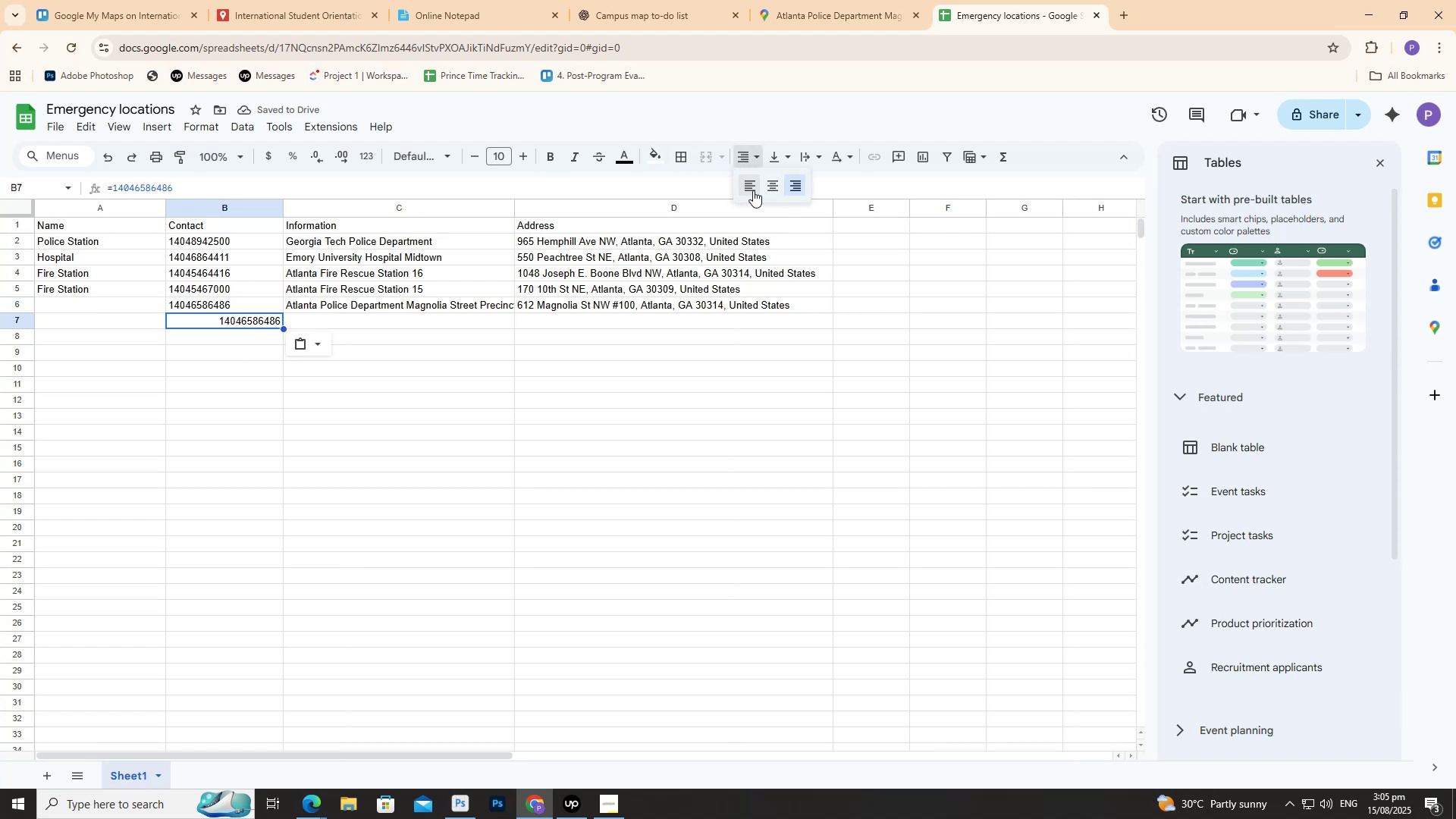 
left_click([753, 190])
 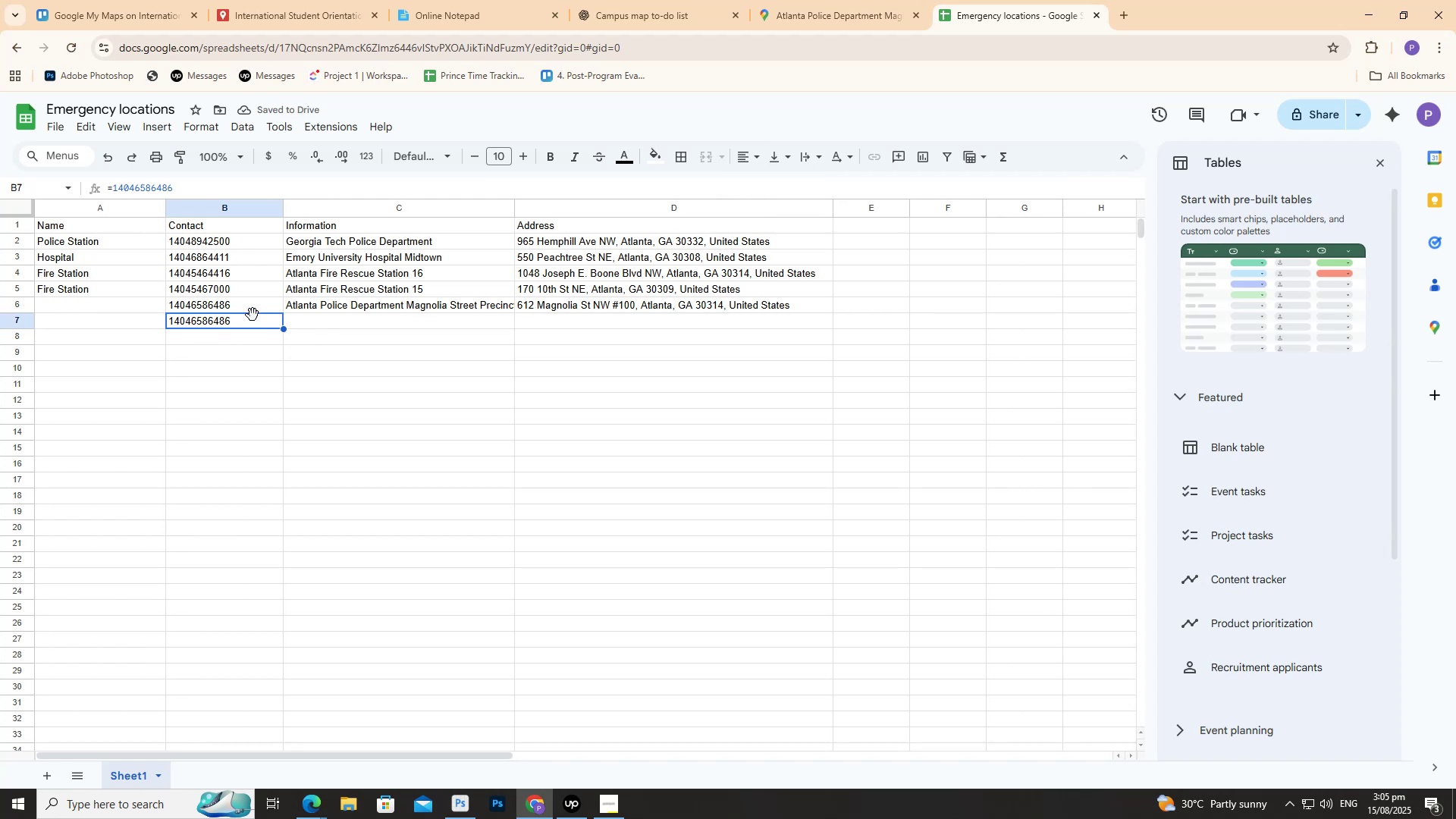 
left_click([253, 328])
 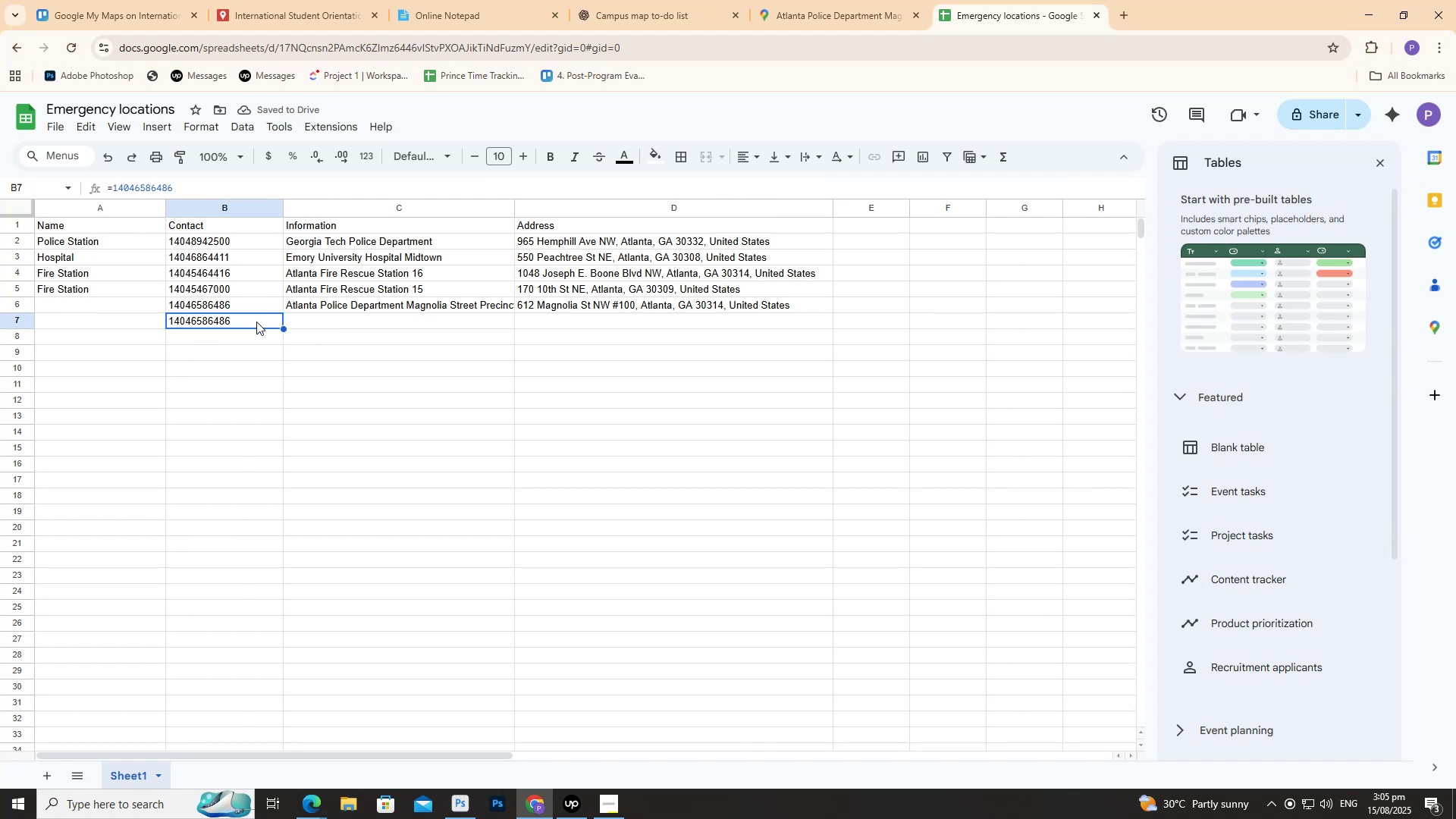 
key(Backspace)
 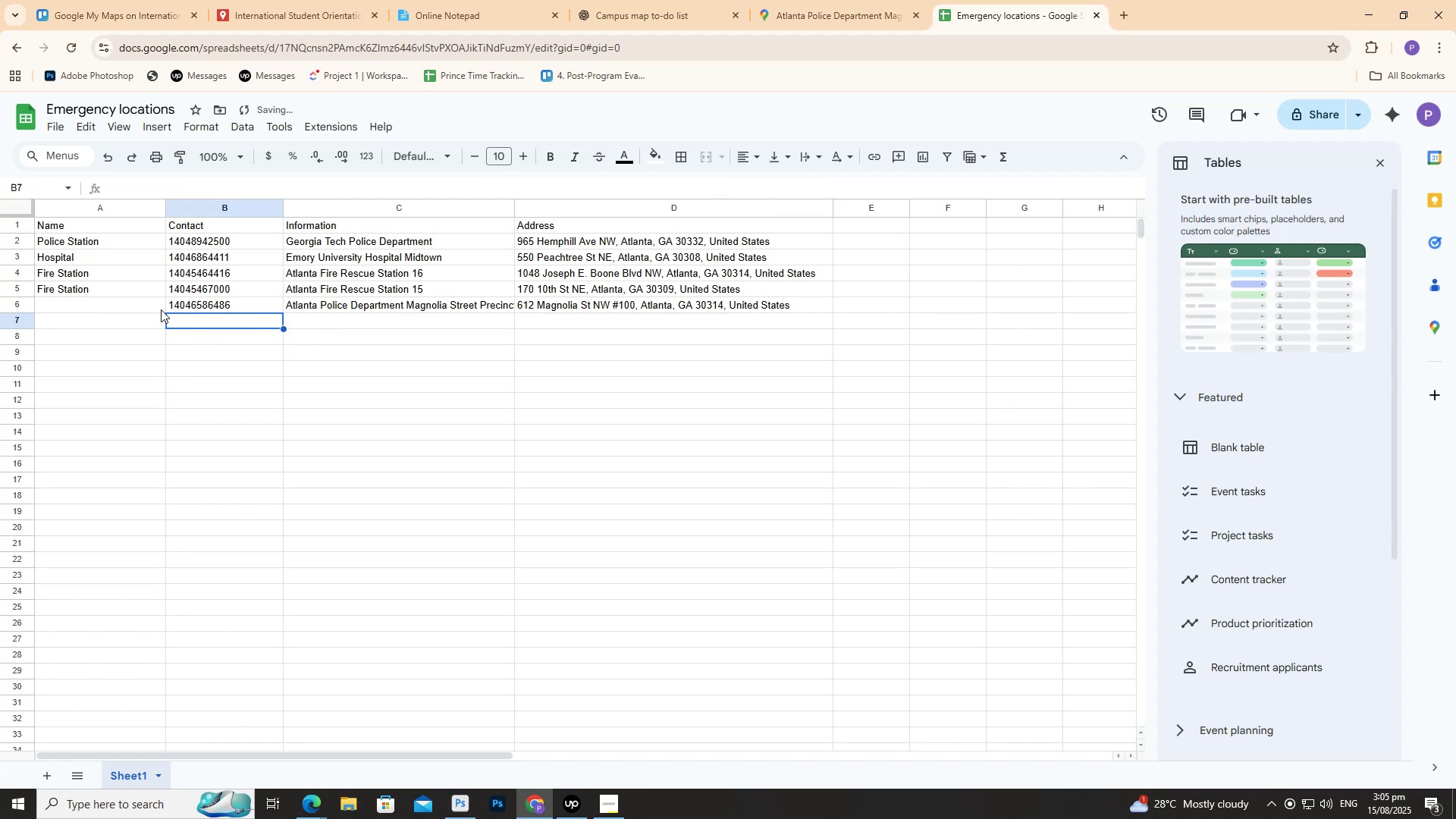 
double_click([161, 309])
 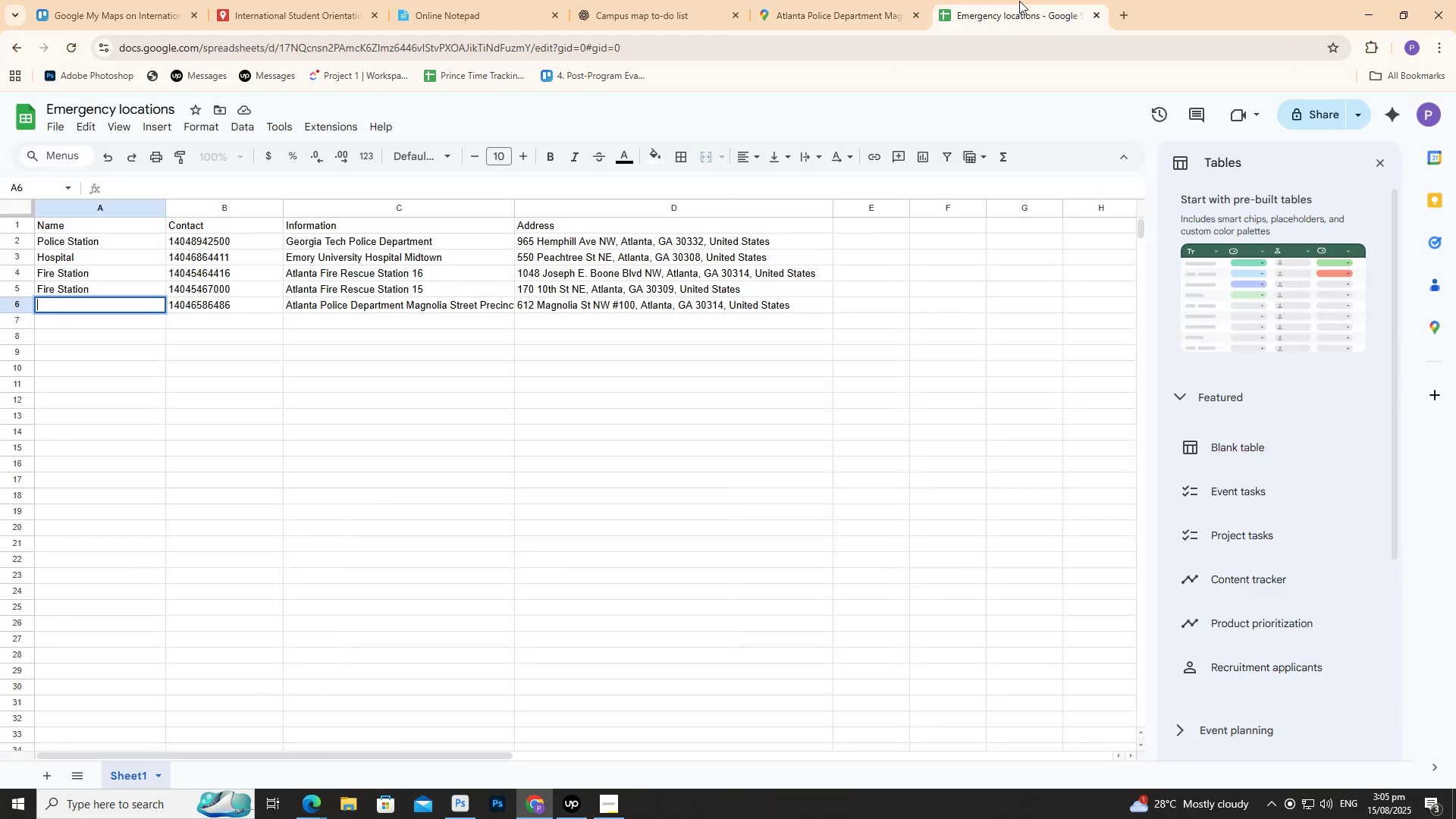 
wait(9.27)
 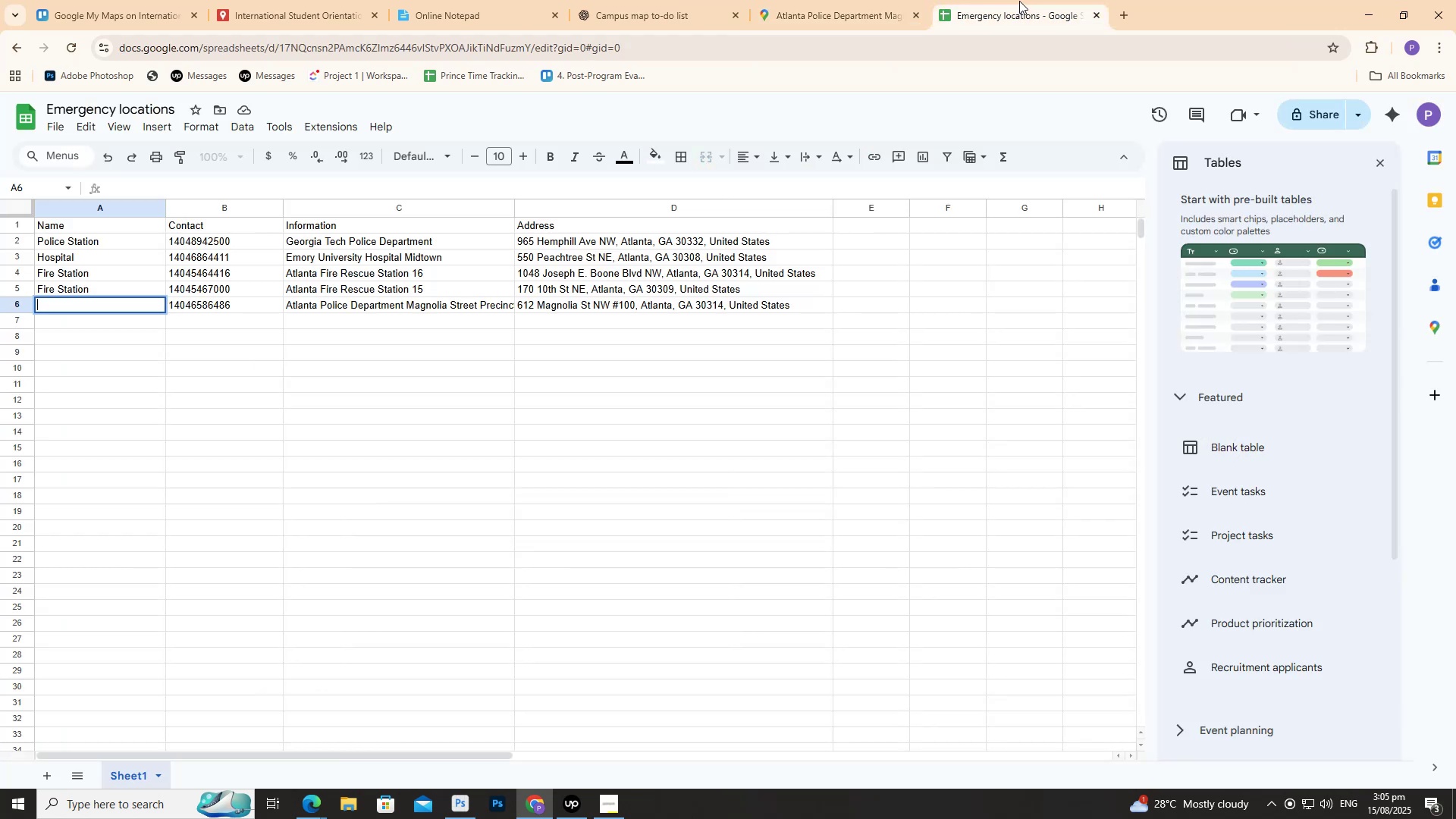 
left_click([139, 308])
 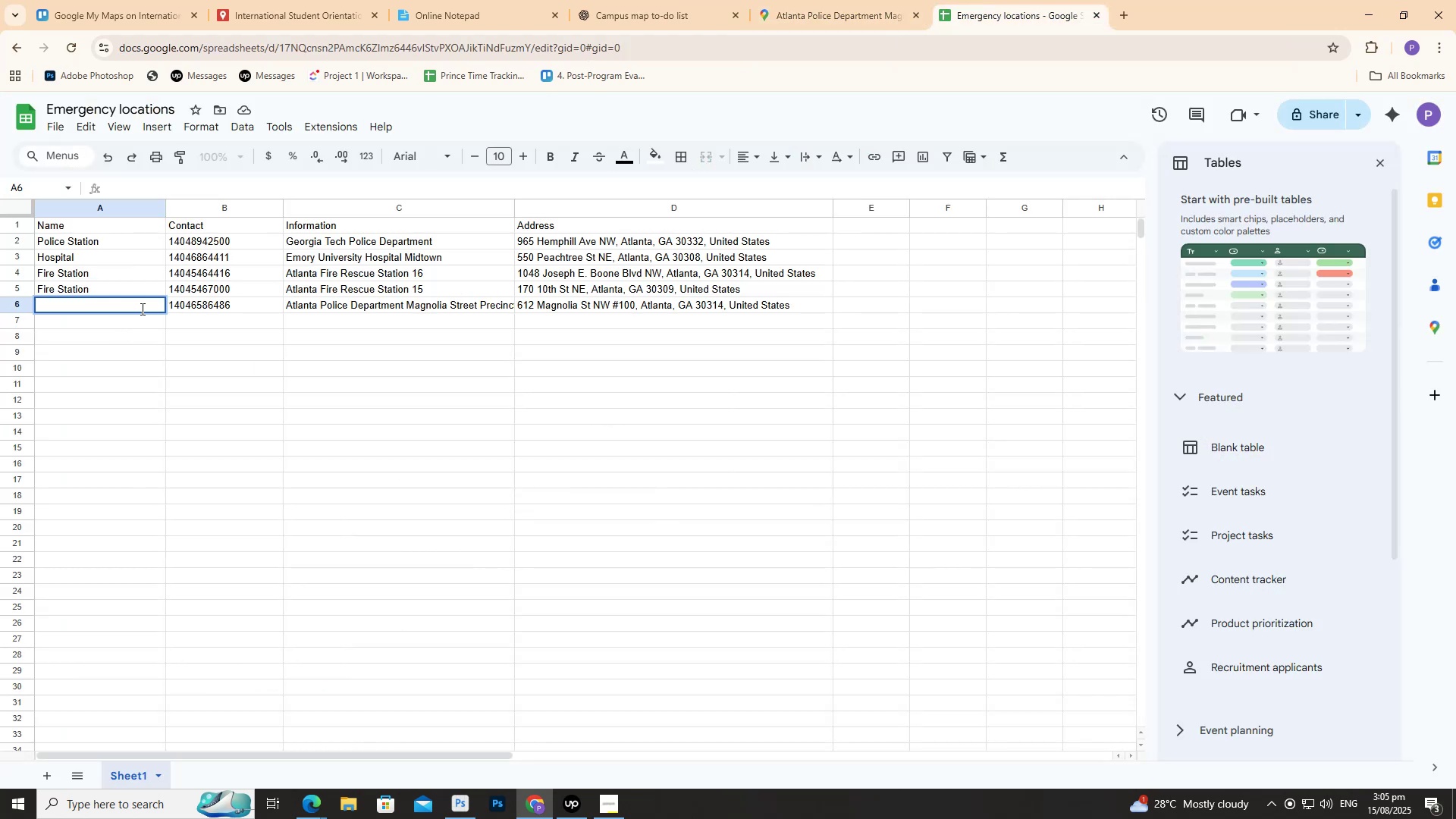 
type(Pol)
key(Backspace)
type(o)
 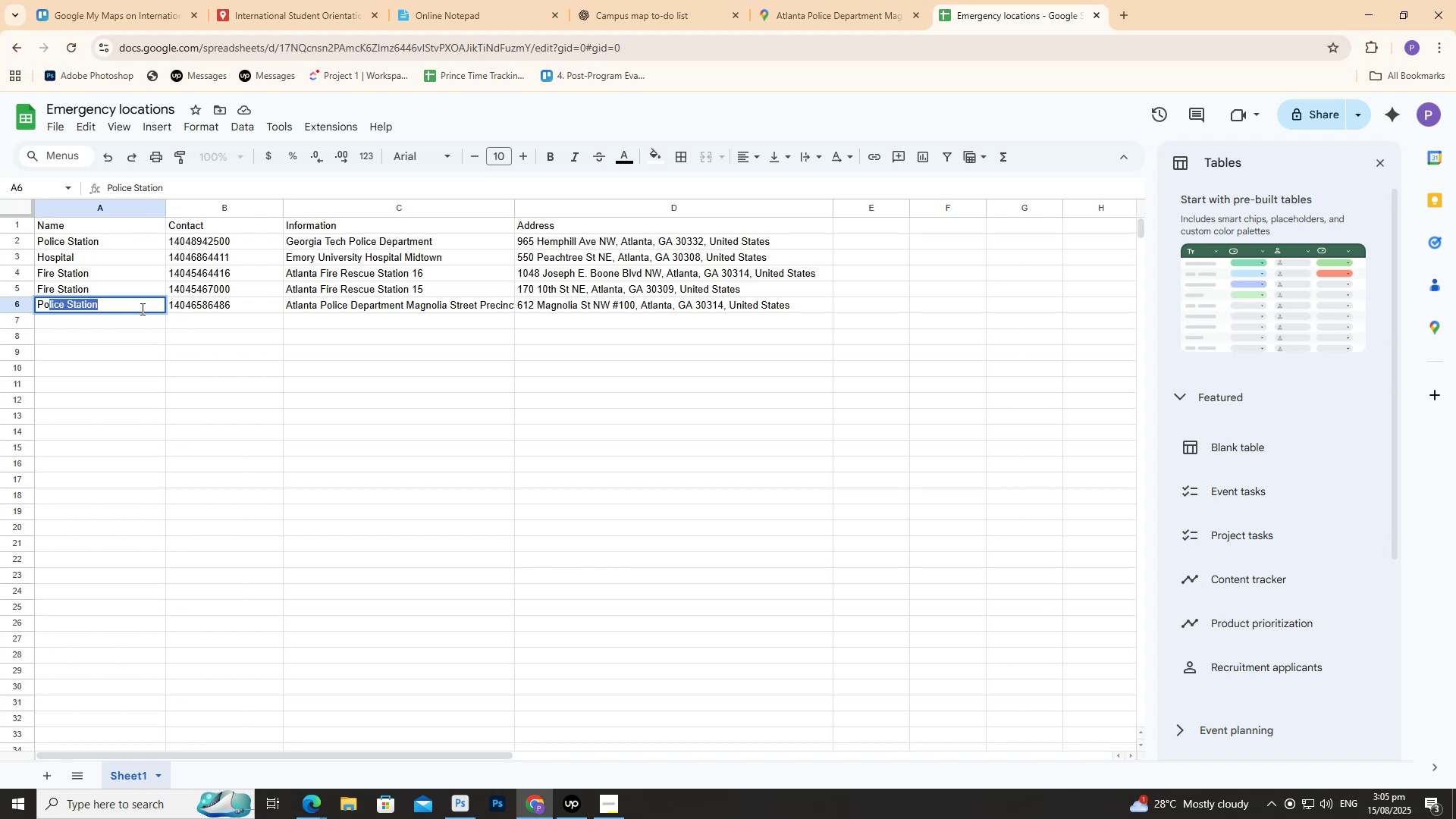 
key(Enter)
 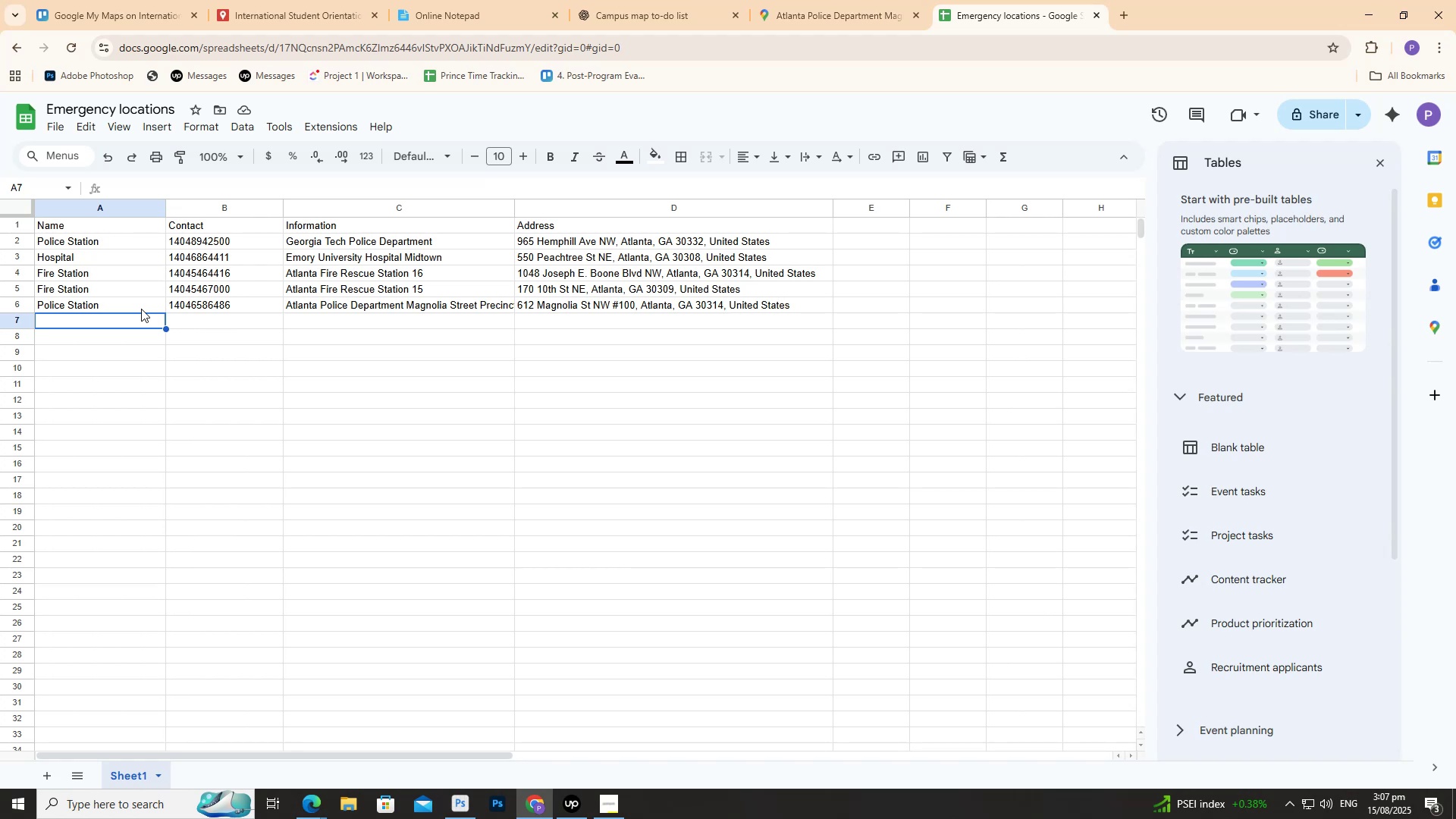 
wait(90.07)
 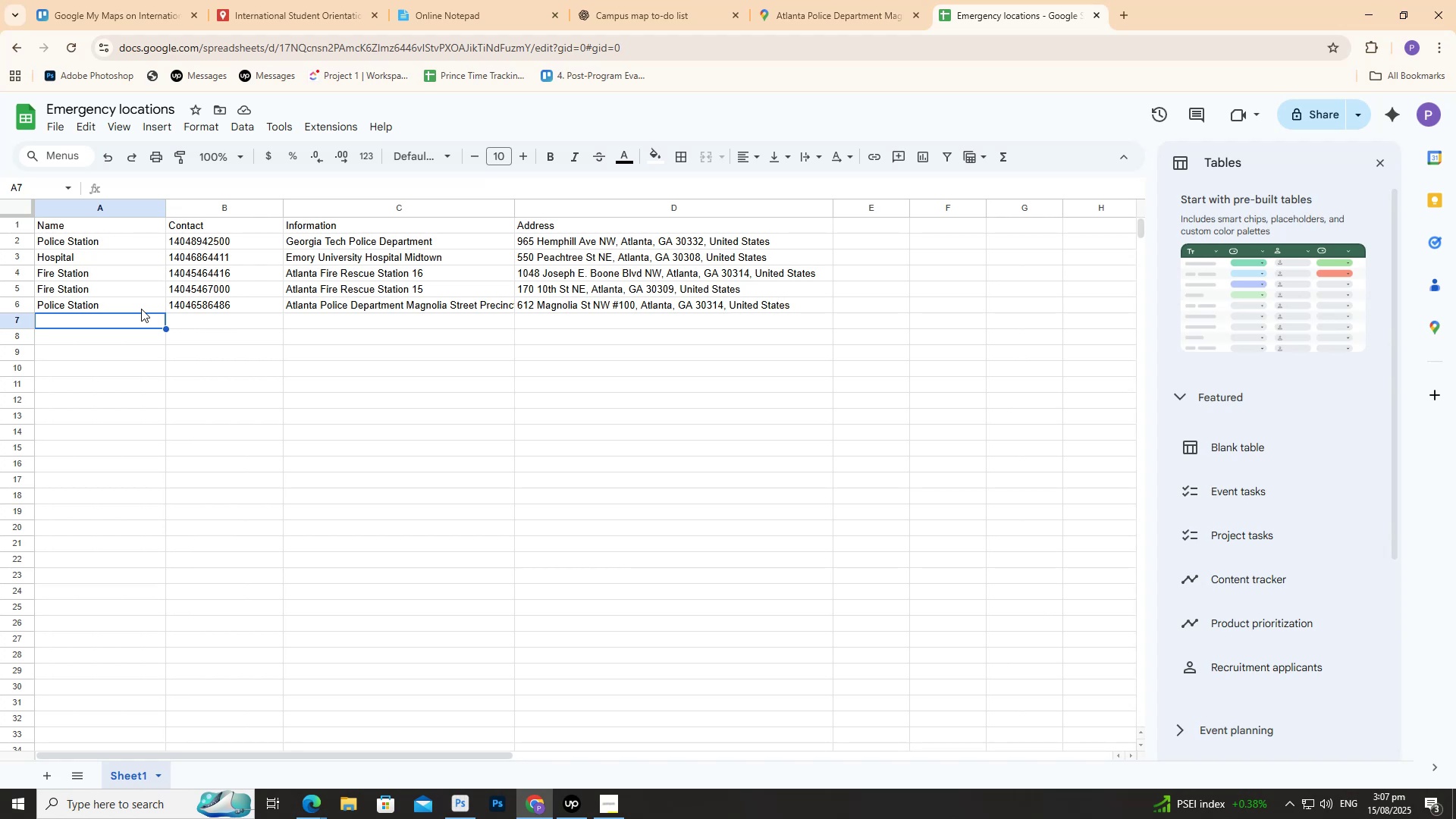 
left_click([510, 304])
 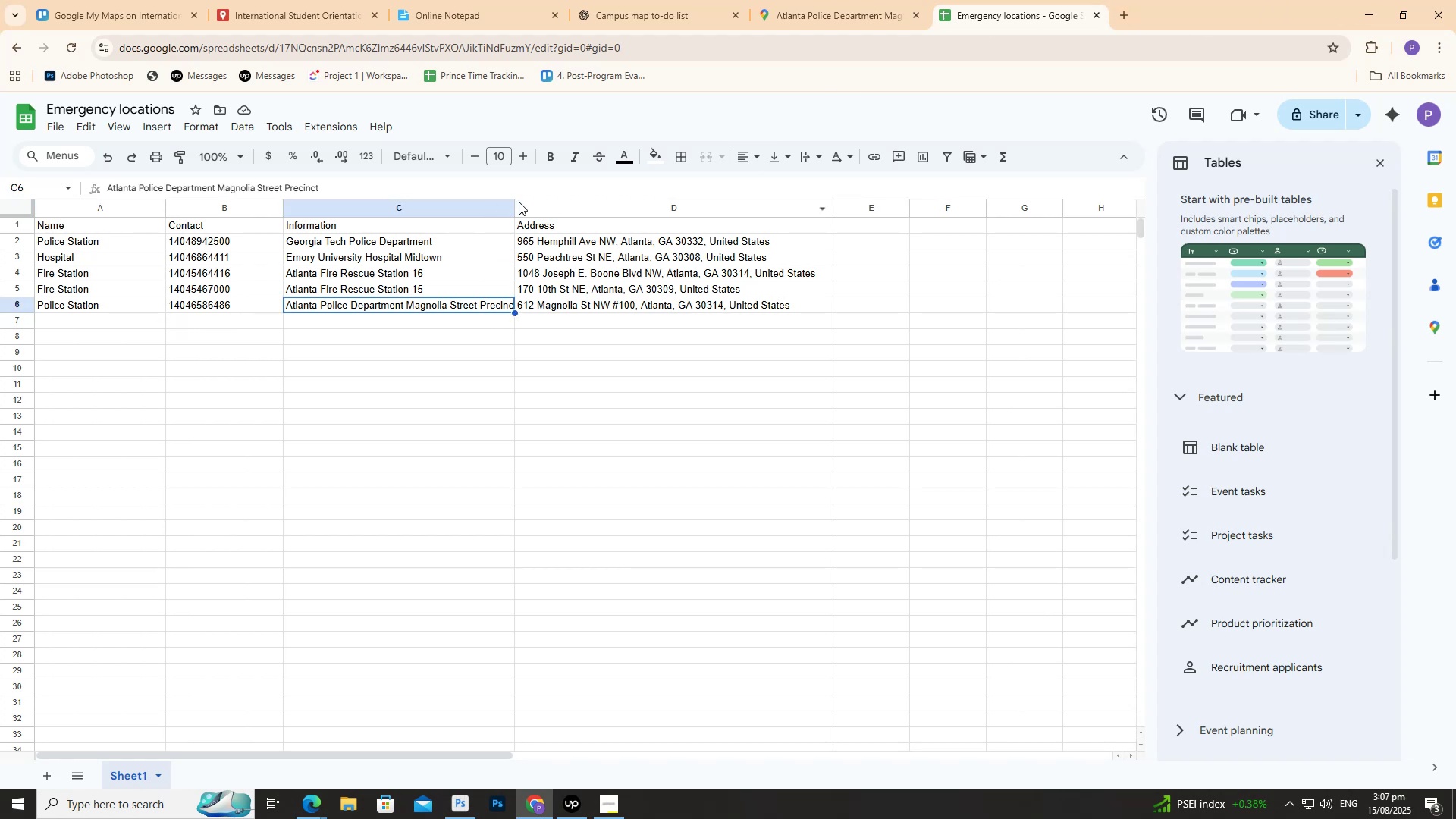 
double_click([515, 207])
 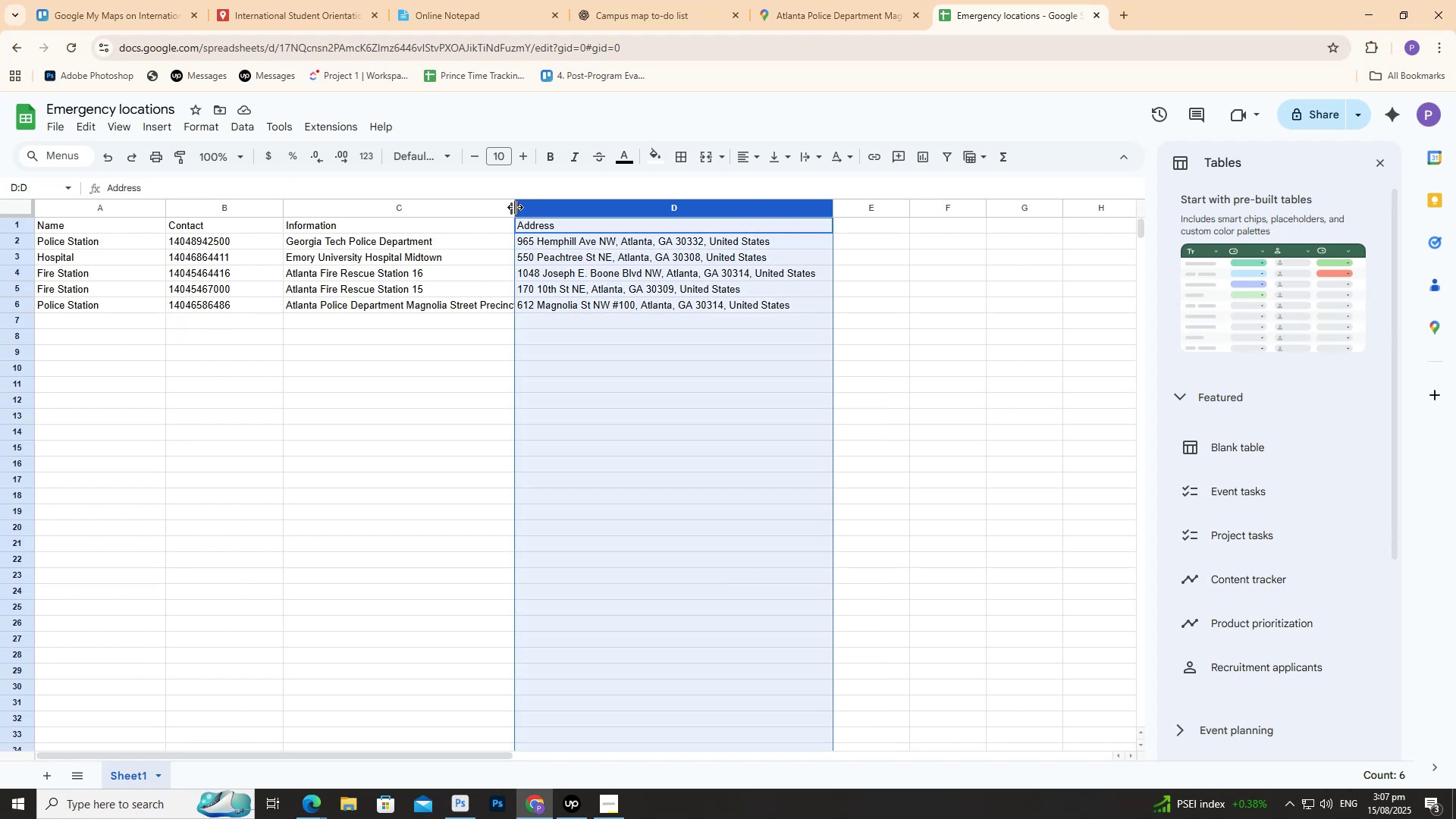 
left_click_drag(start_coordinate=[515, 207], to_coordinate=[520, 208])
 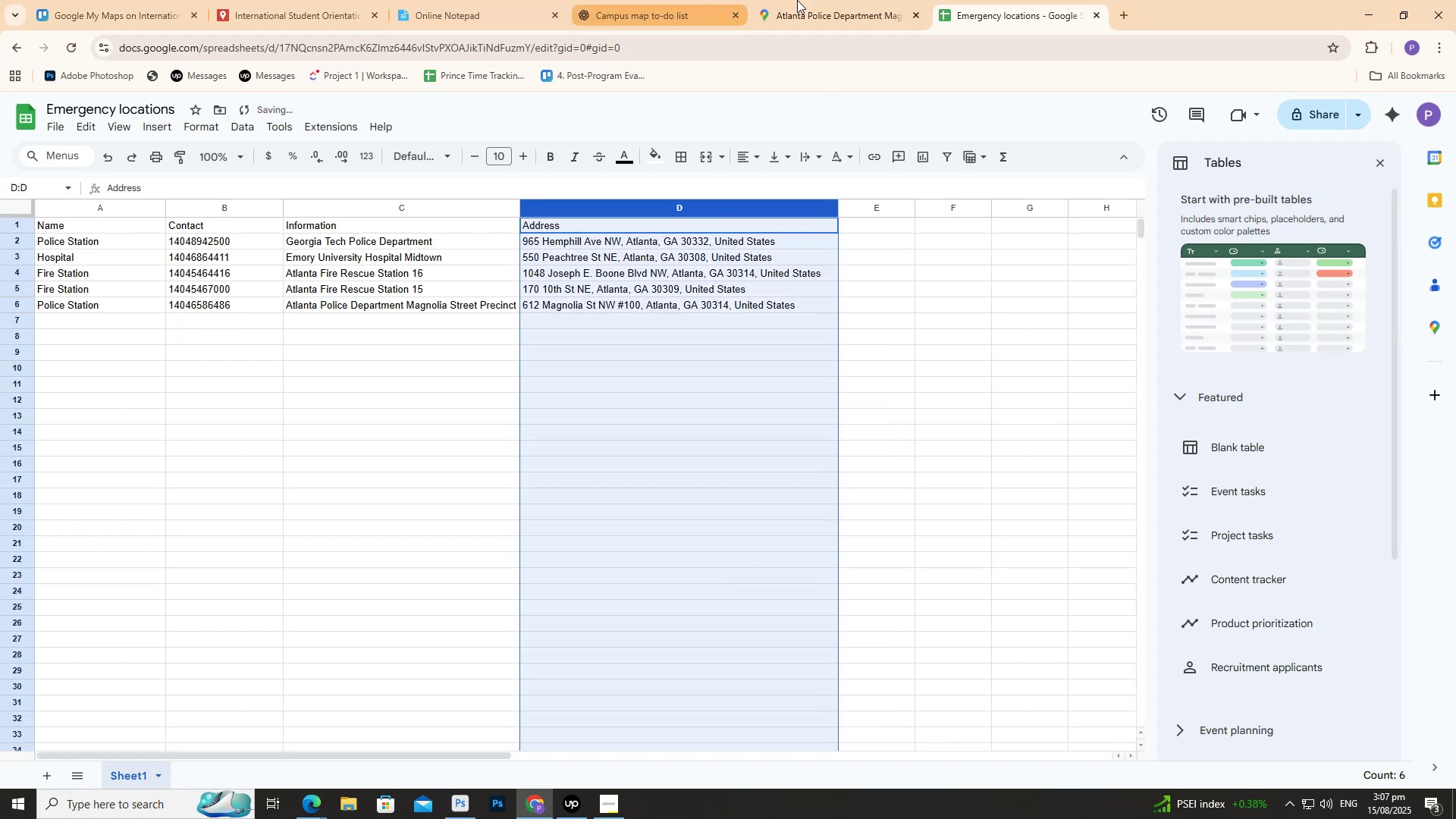 
left_click([840, 0])
 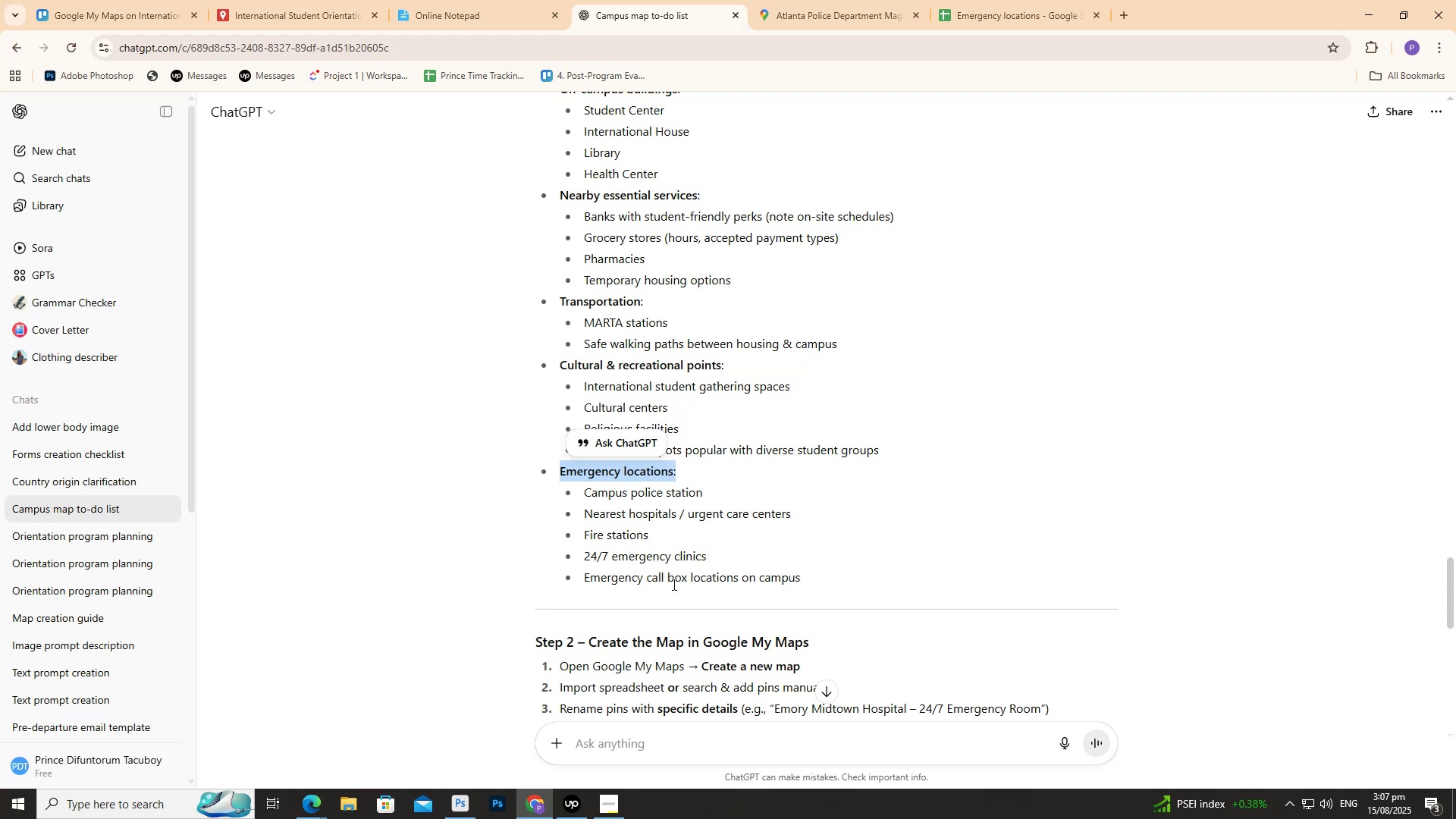 
left_click([994, 8])
 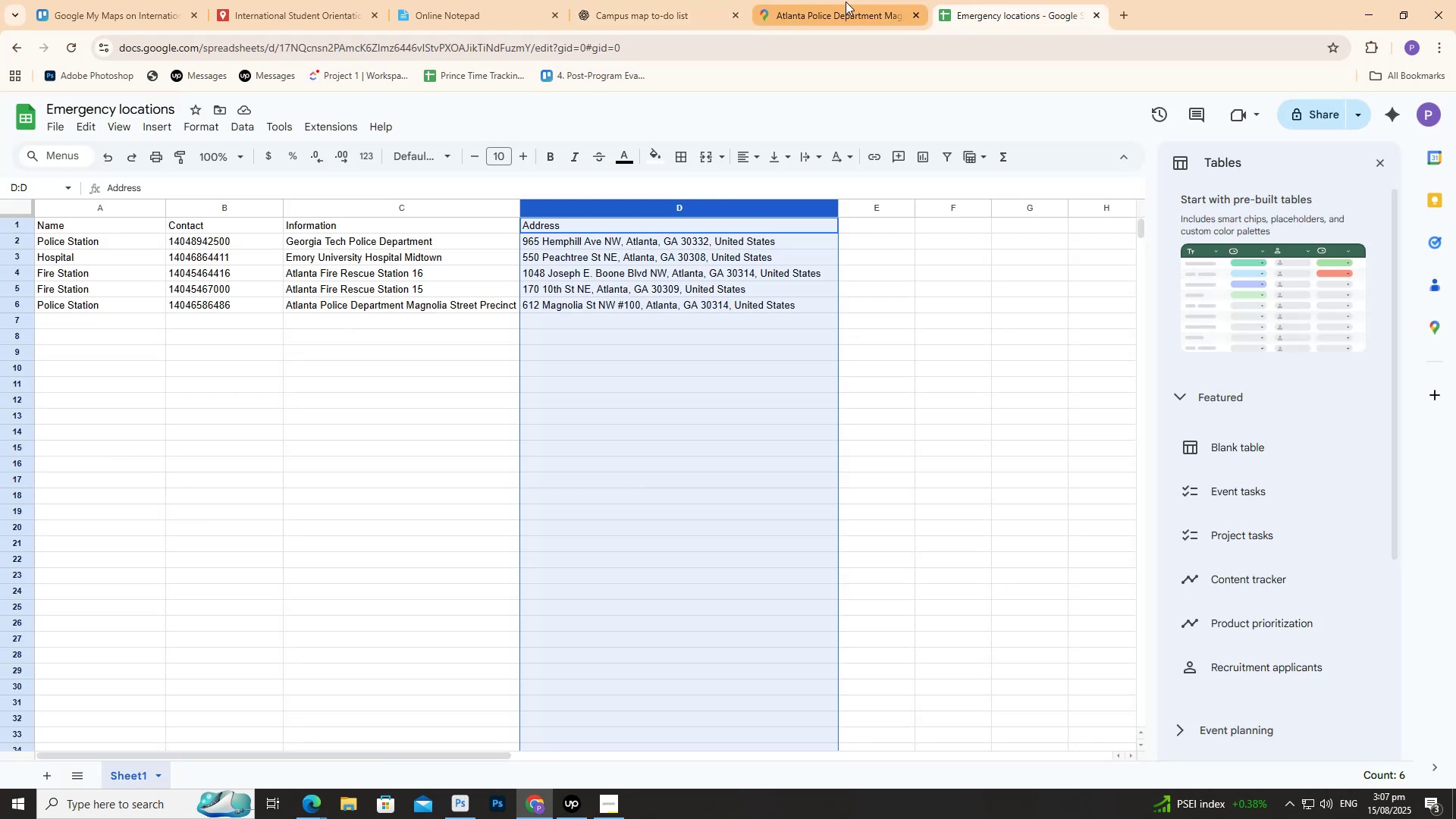 
double_click([846, 2])
 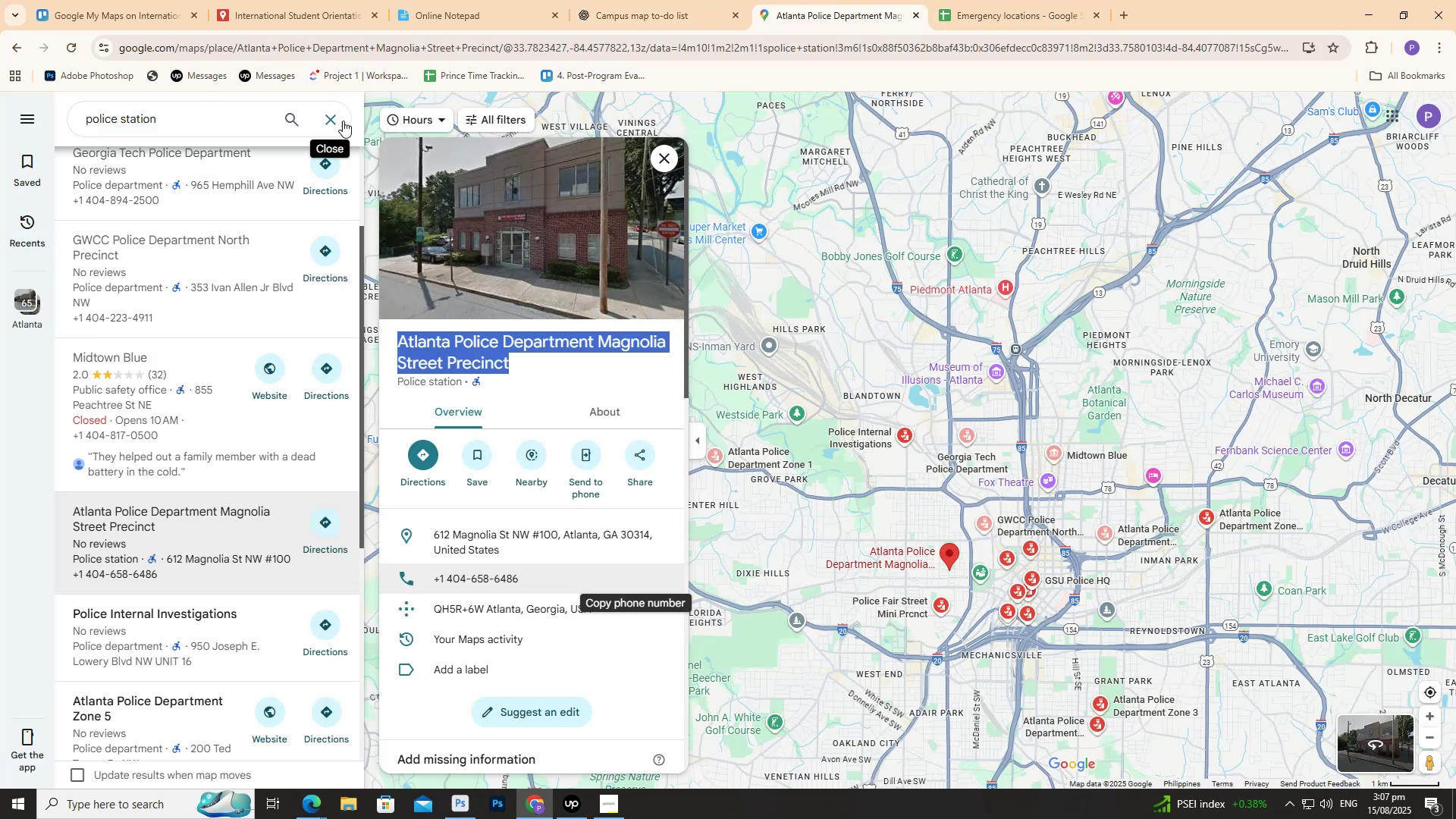 
left_click([328, 123])
 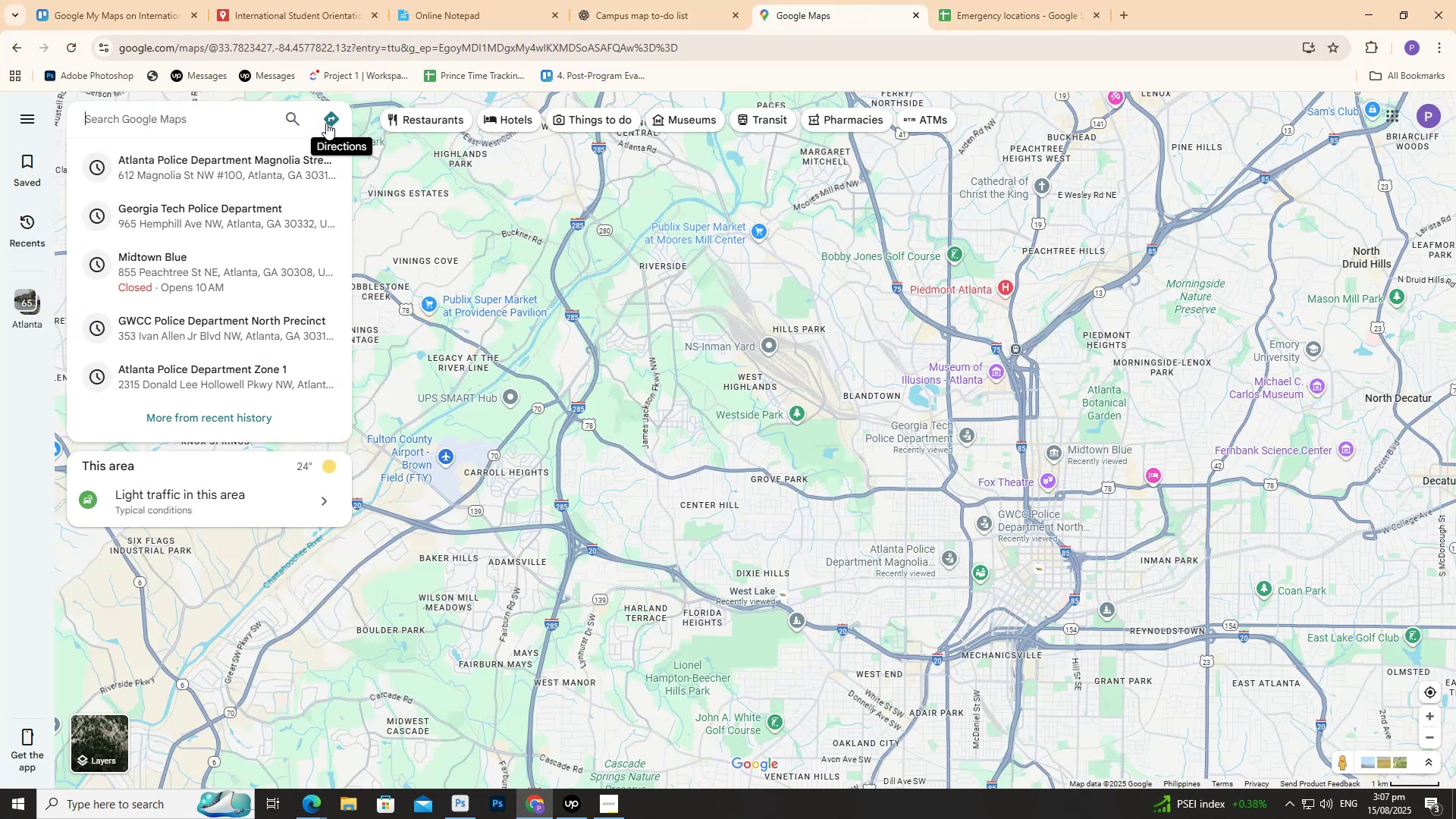 
type(clinics)
 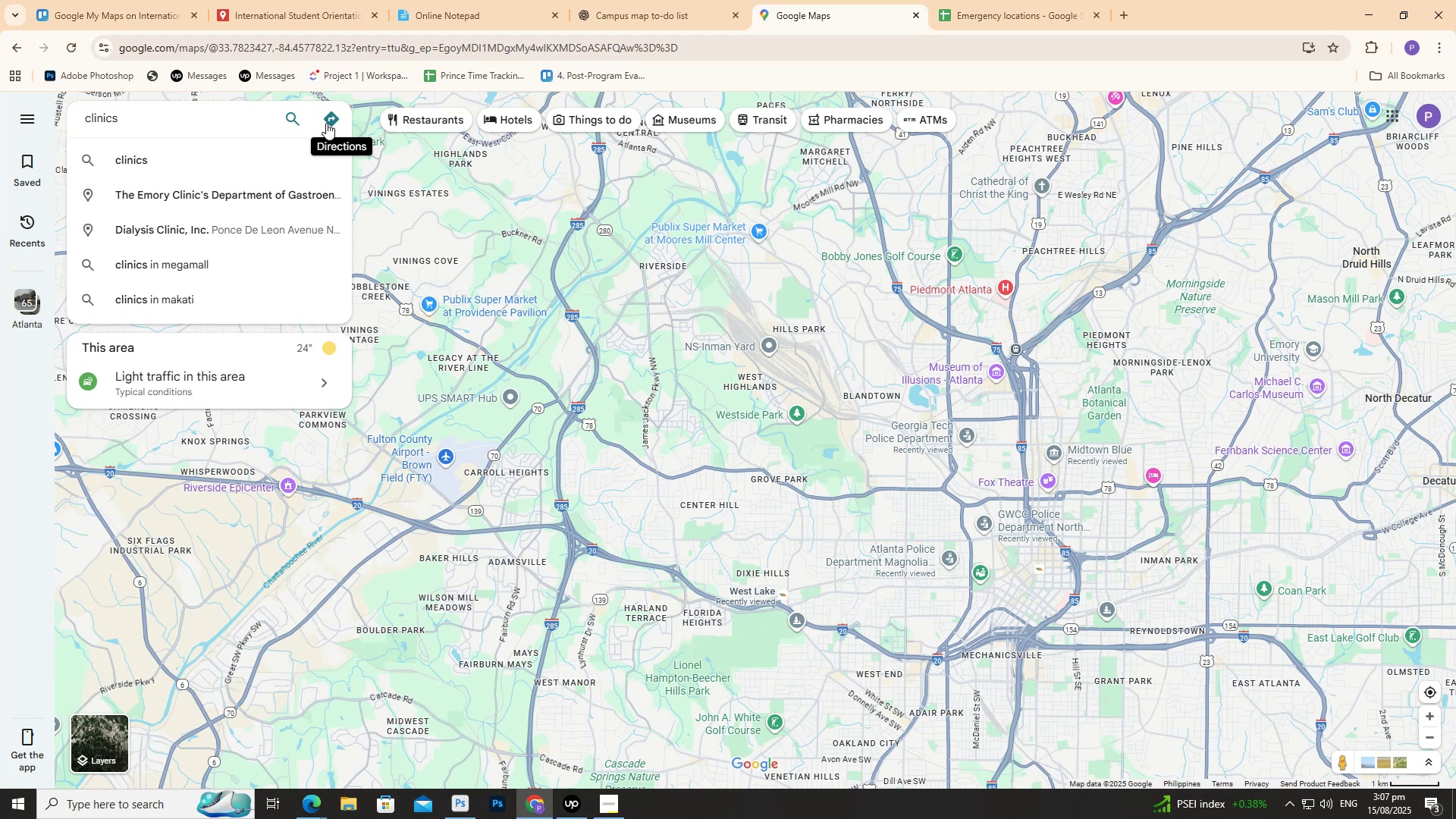 
key(Backspace)
 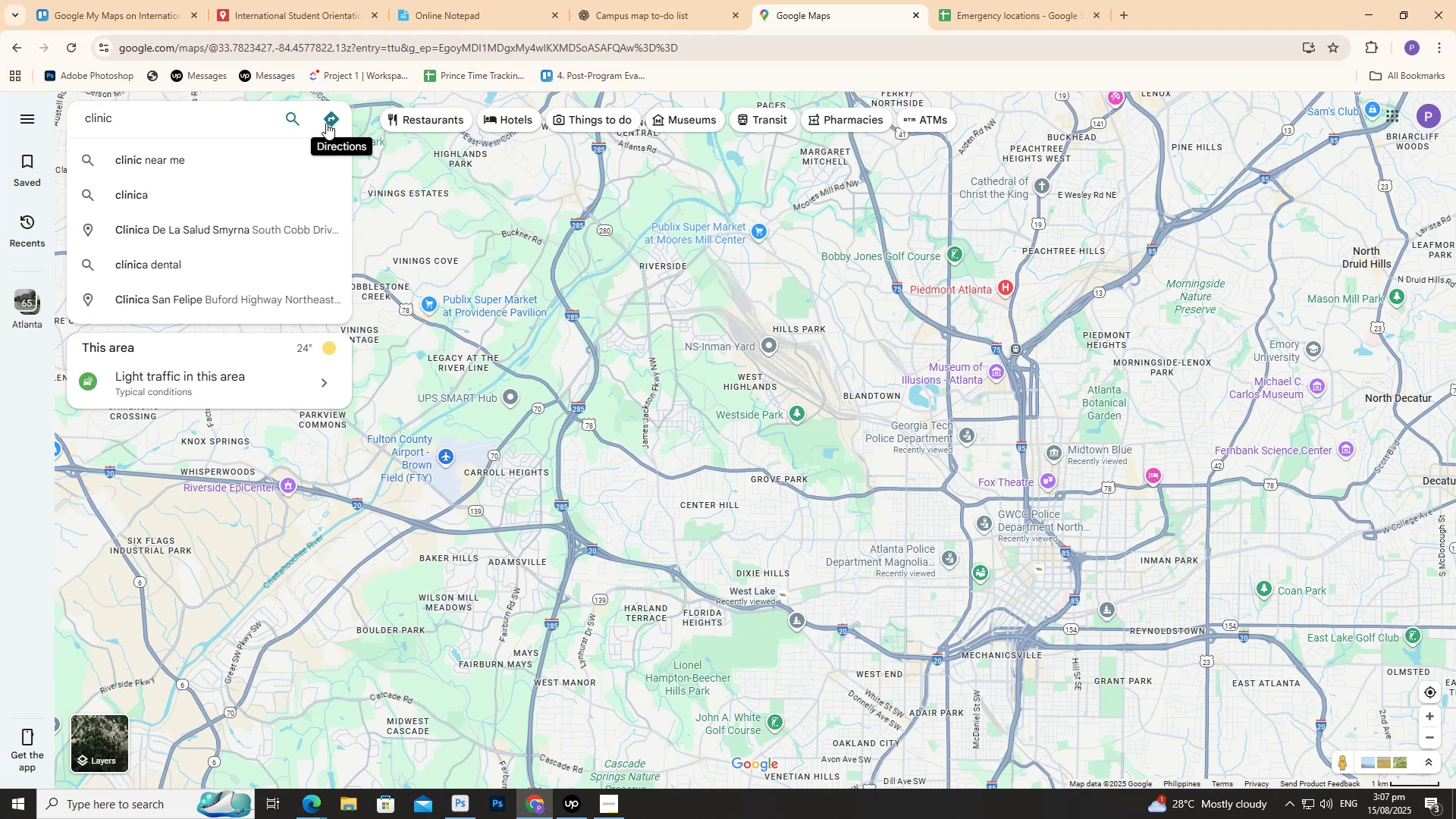 
key(Enter)
 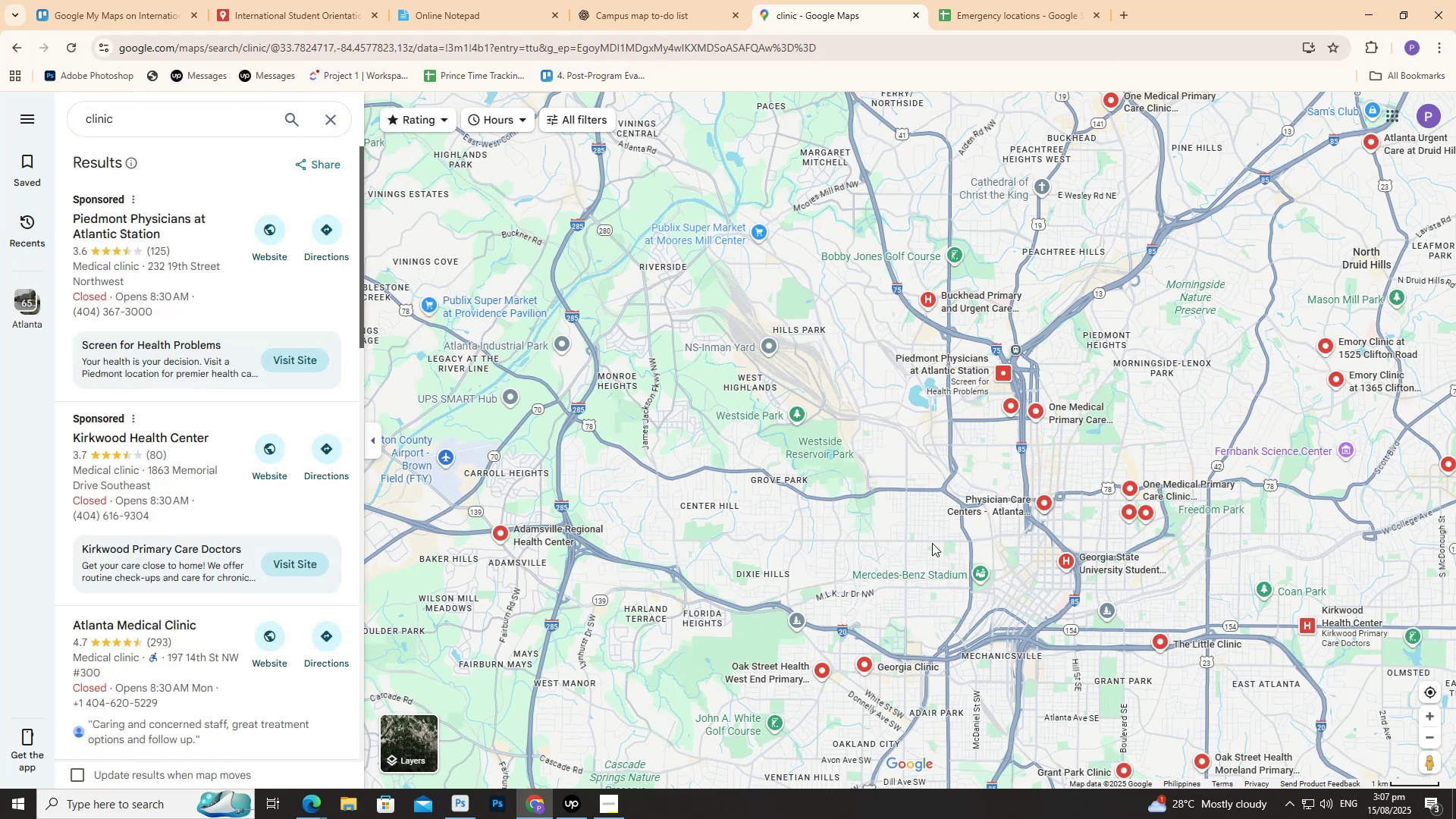 
left_click_drag(start_coordinate=[952, 539], to_coordinate=[800, 456])
 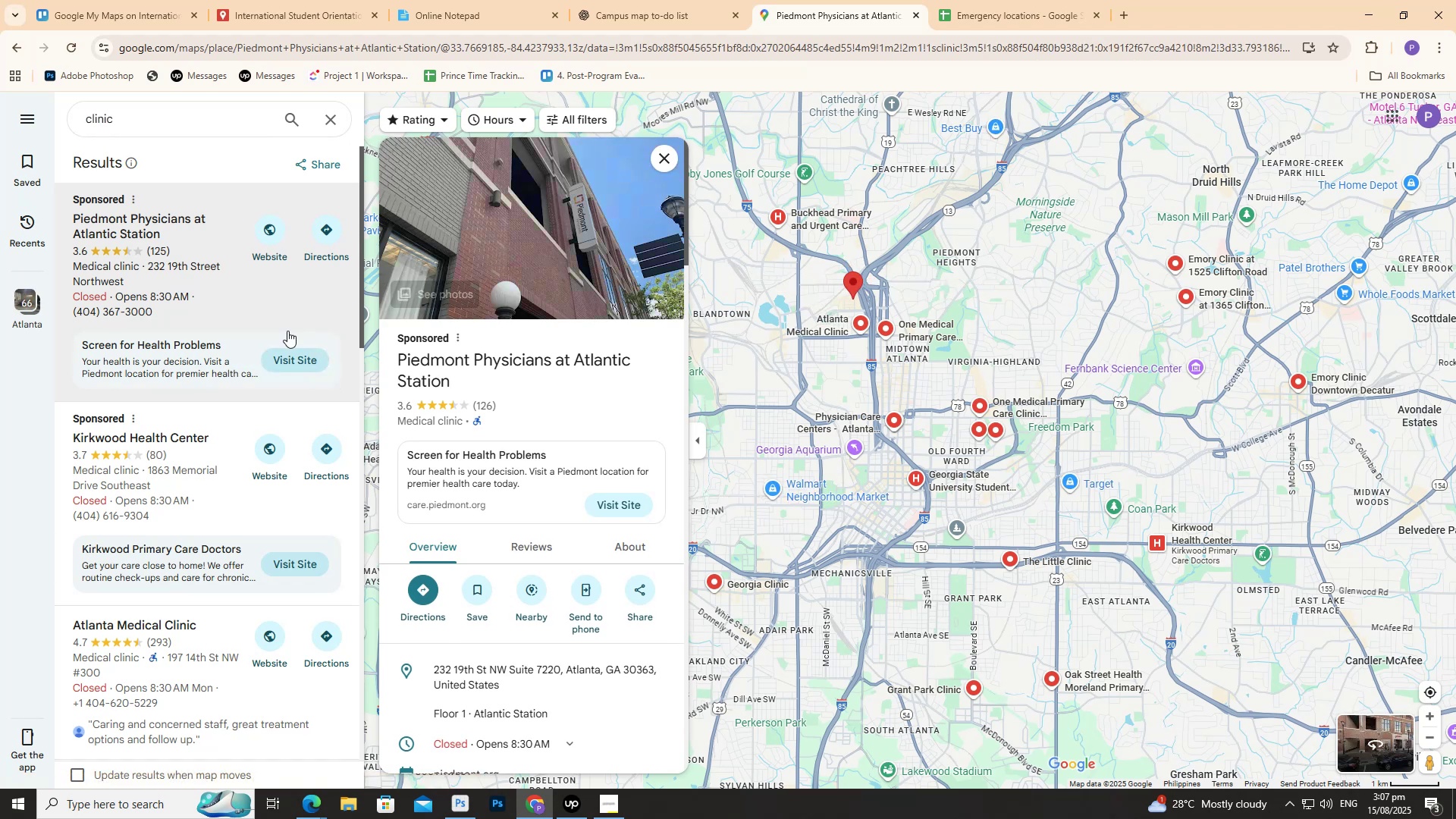 
left_click([157, 448])
 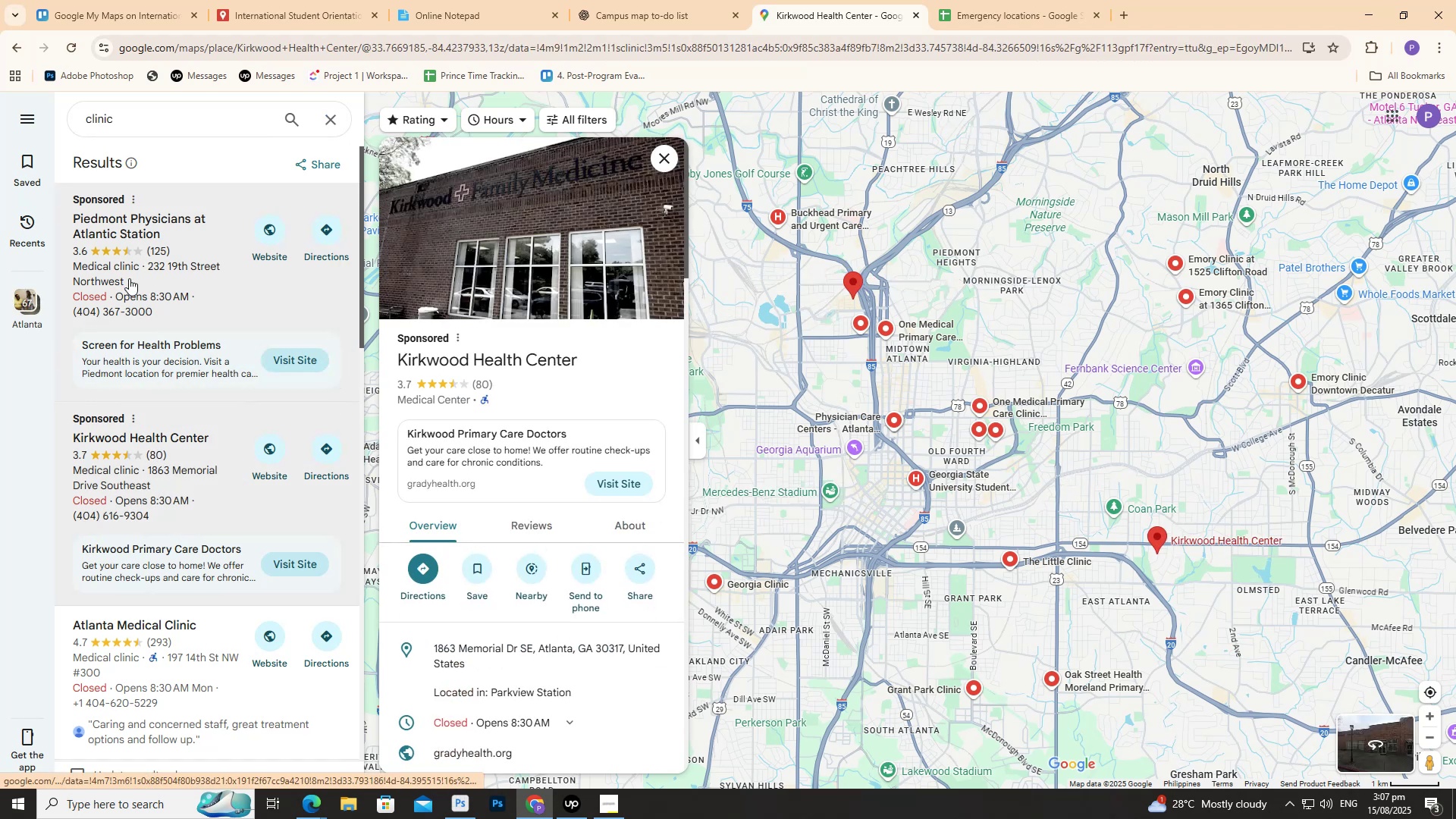 
left_click([200, 257])
 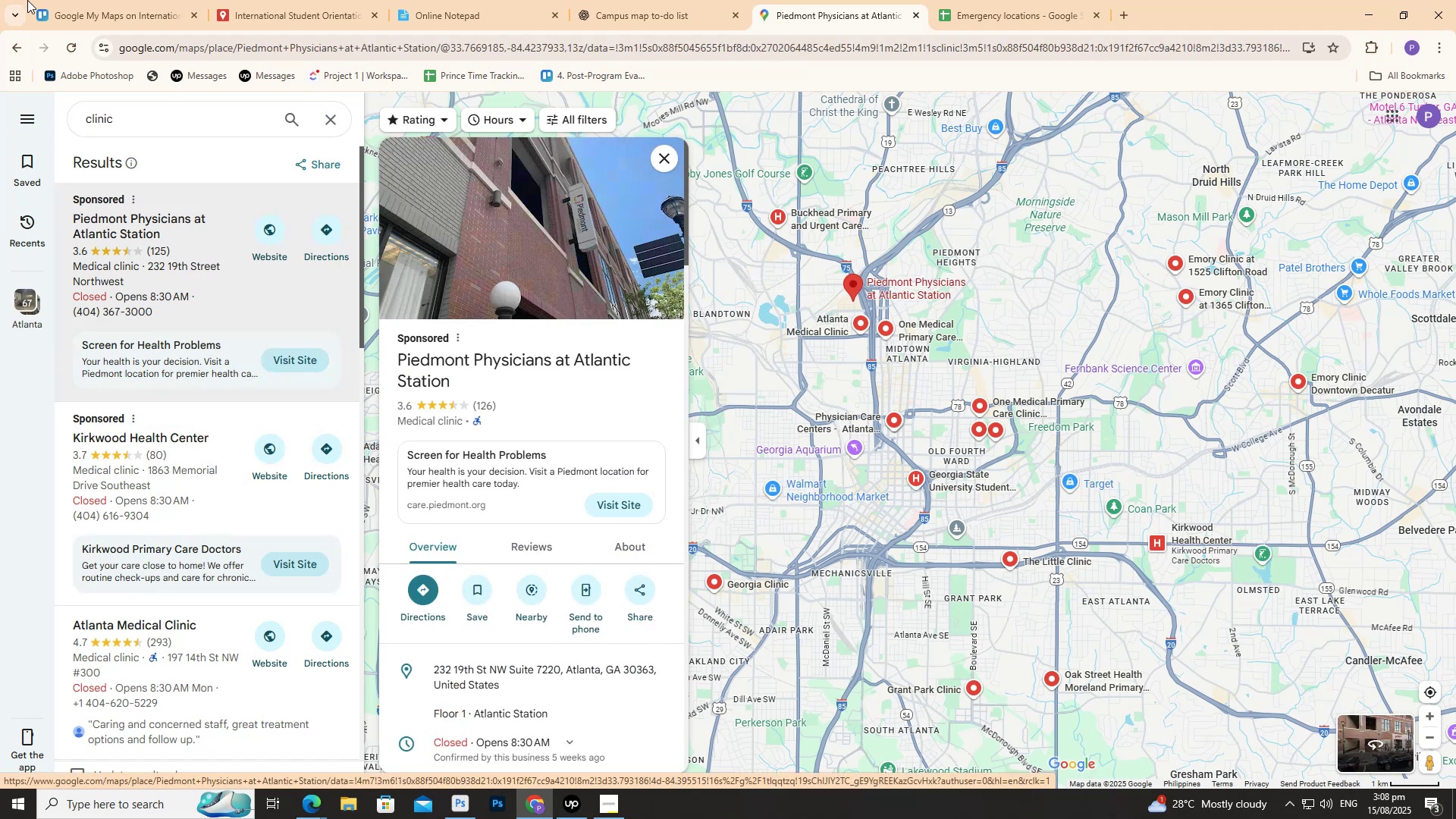 
wait(5.89)
 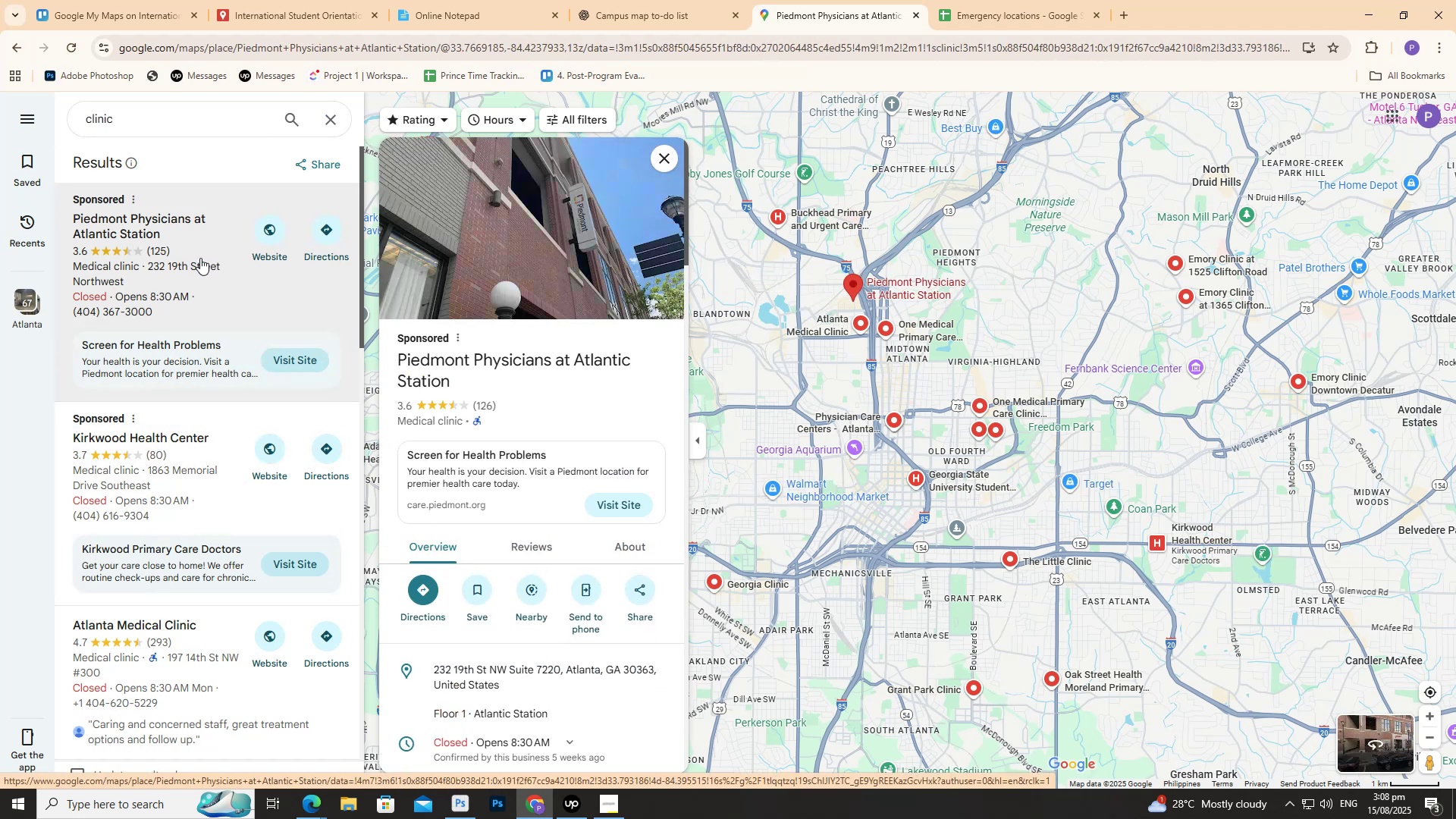 
mouse_move([725, 450])
 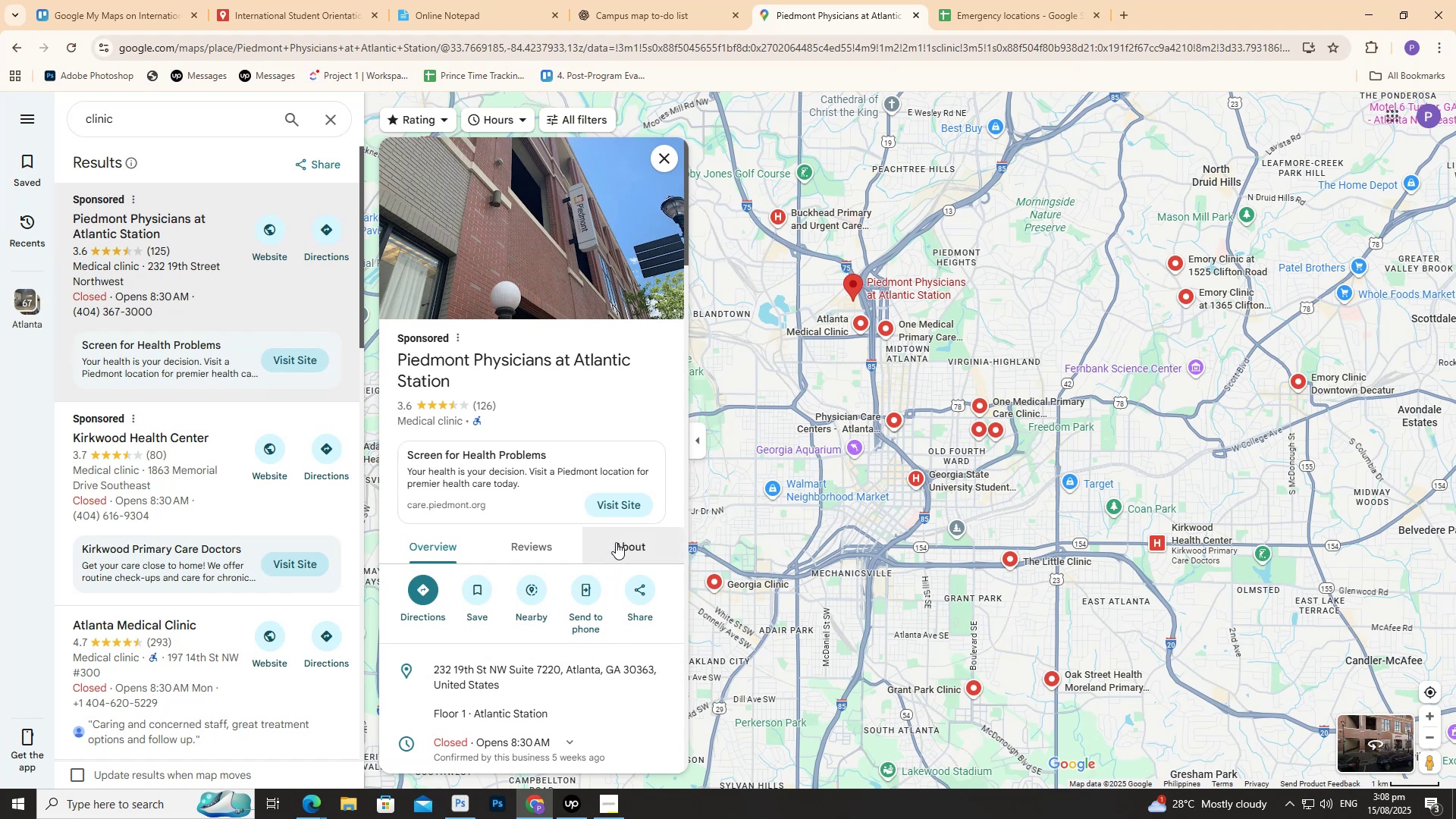 
scroll: coordinate [570, 517], scroll_direction: up, amount: 8.0
 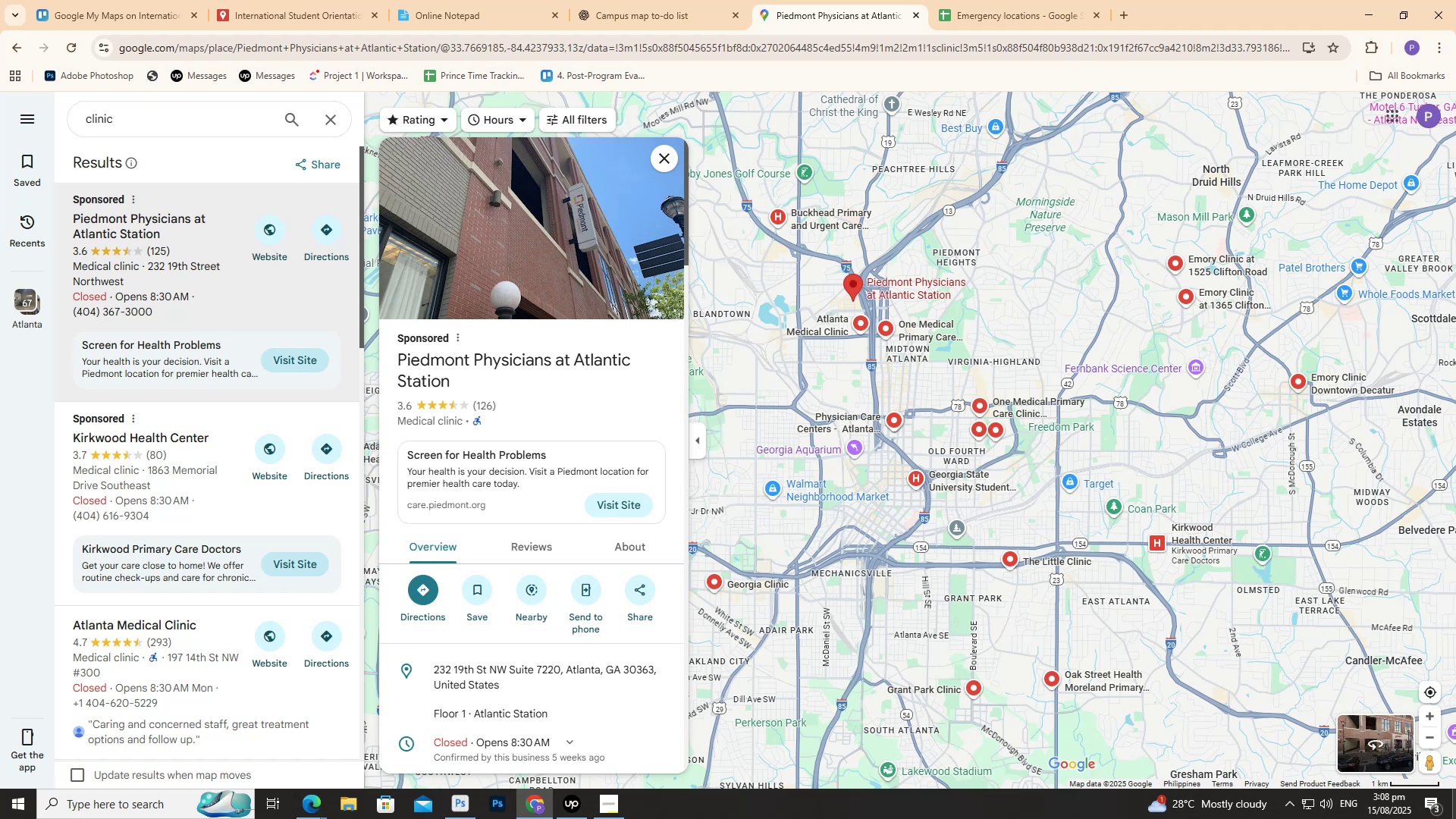 
wait(6.65)
 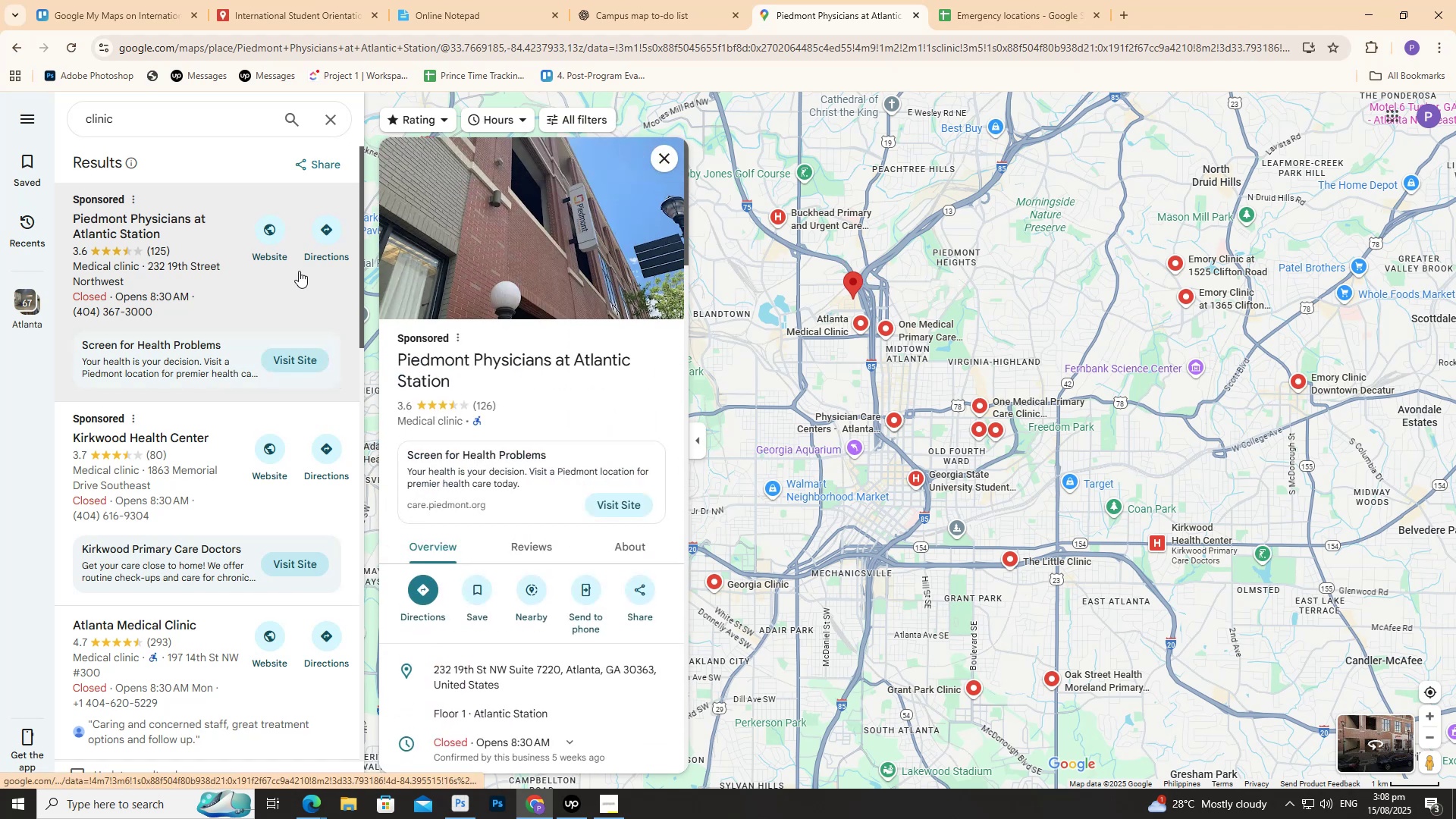 
left_click([647, 0])
 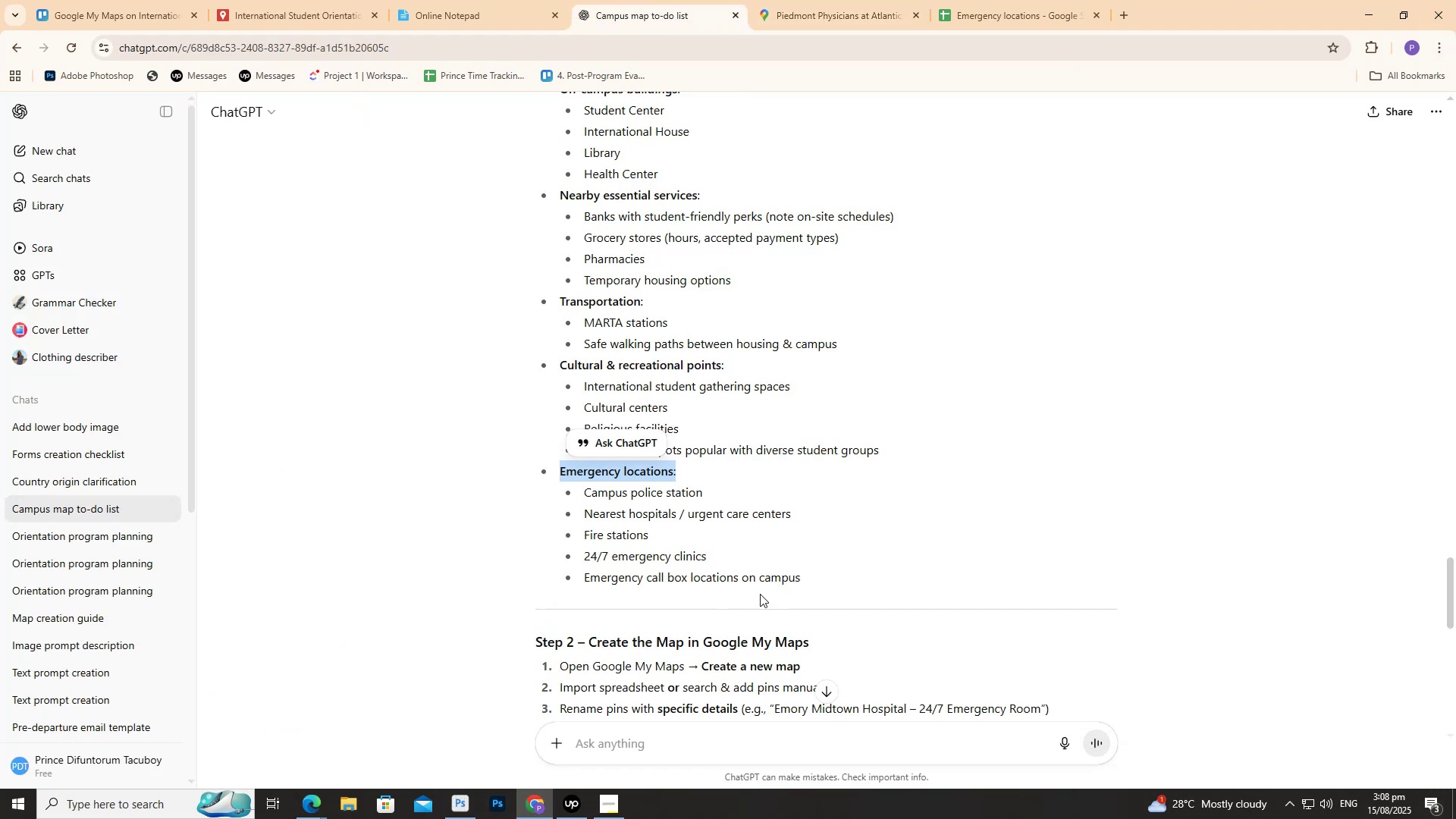 
wait(6.25)
 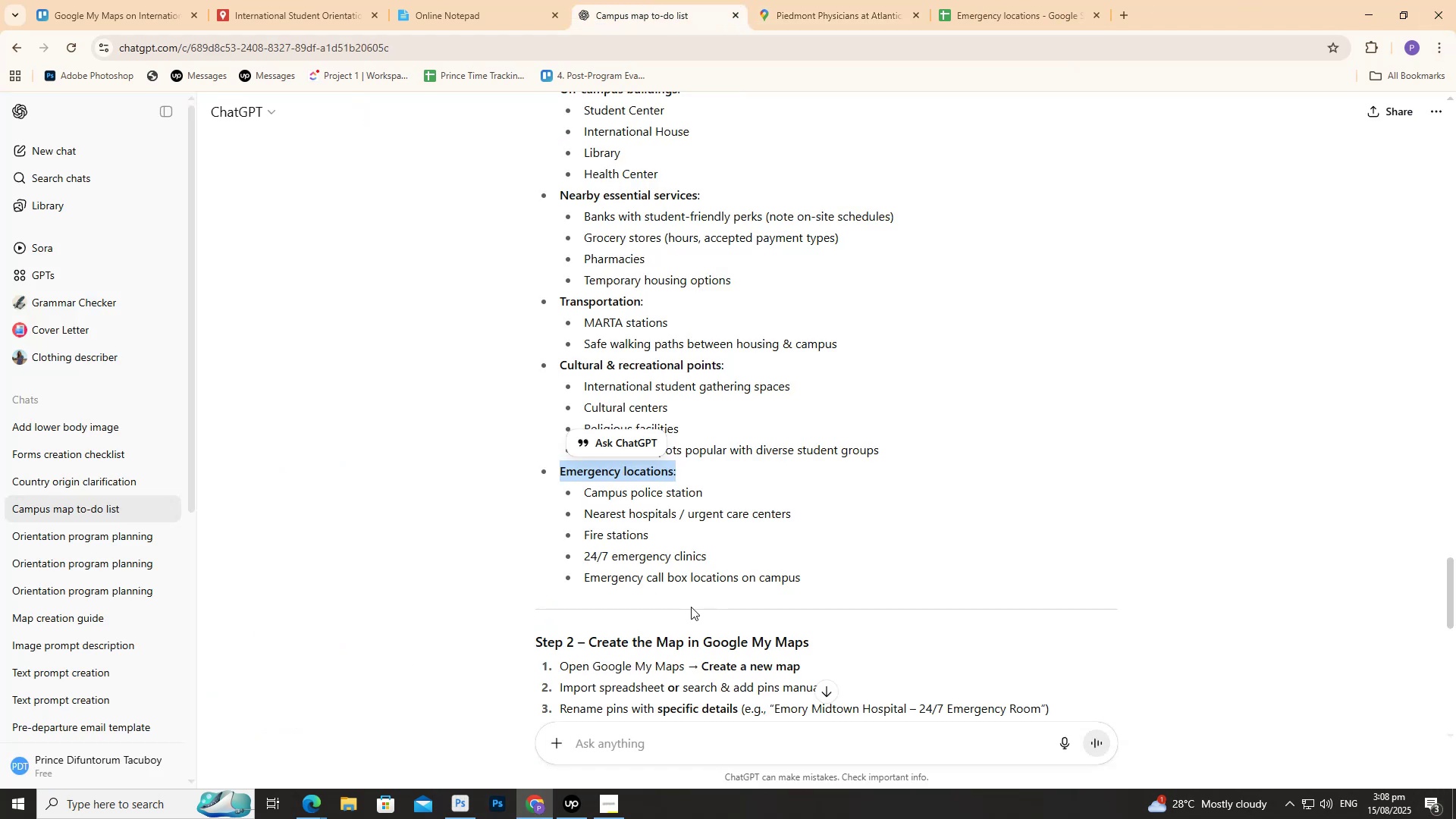 
left_click([1021, 11])
 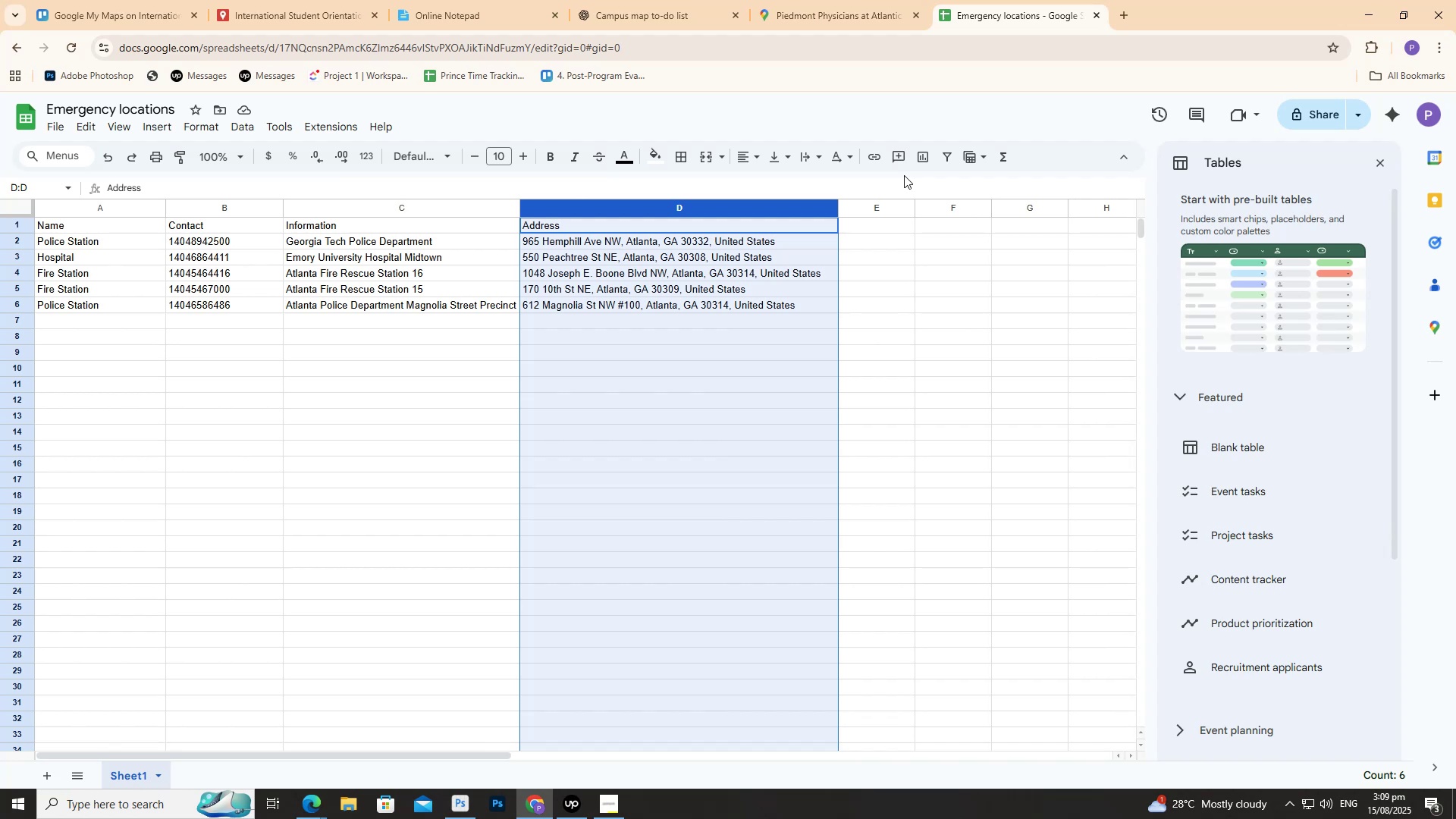 
wait(82.1)
 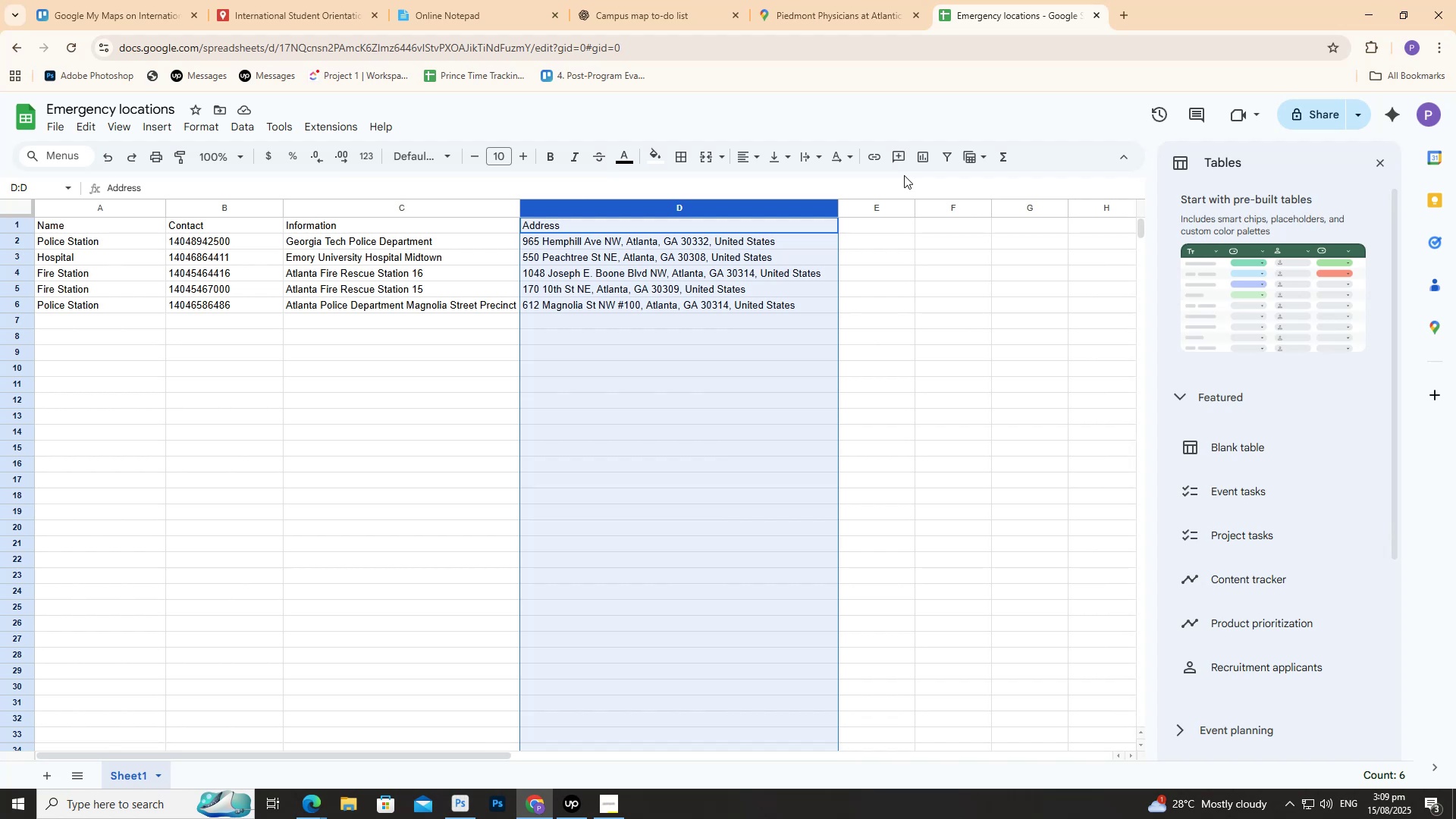 
left_click([549, 400])
 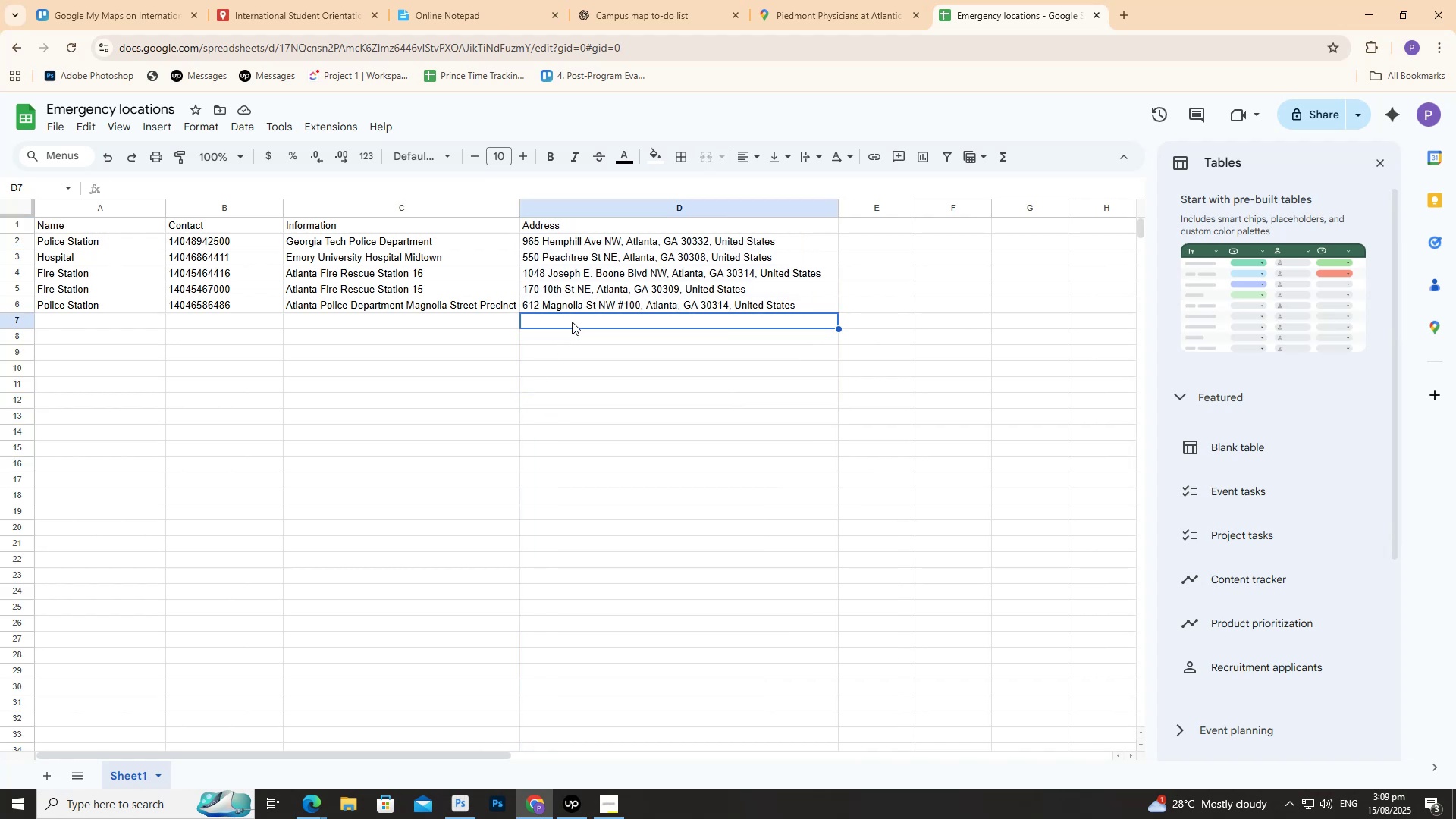 
double_click([572, 322])
 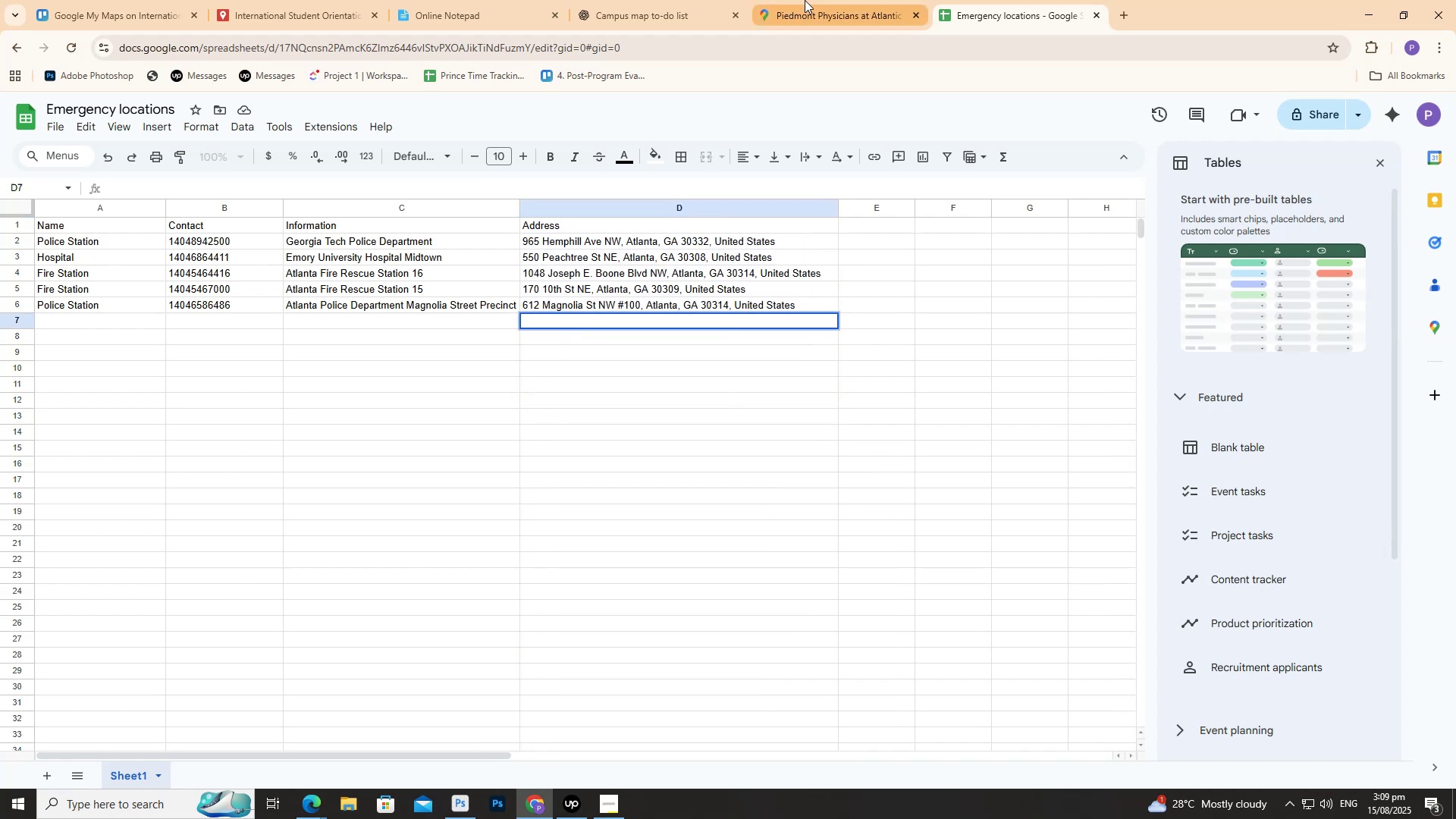 
left_click([811, 0])
 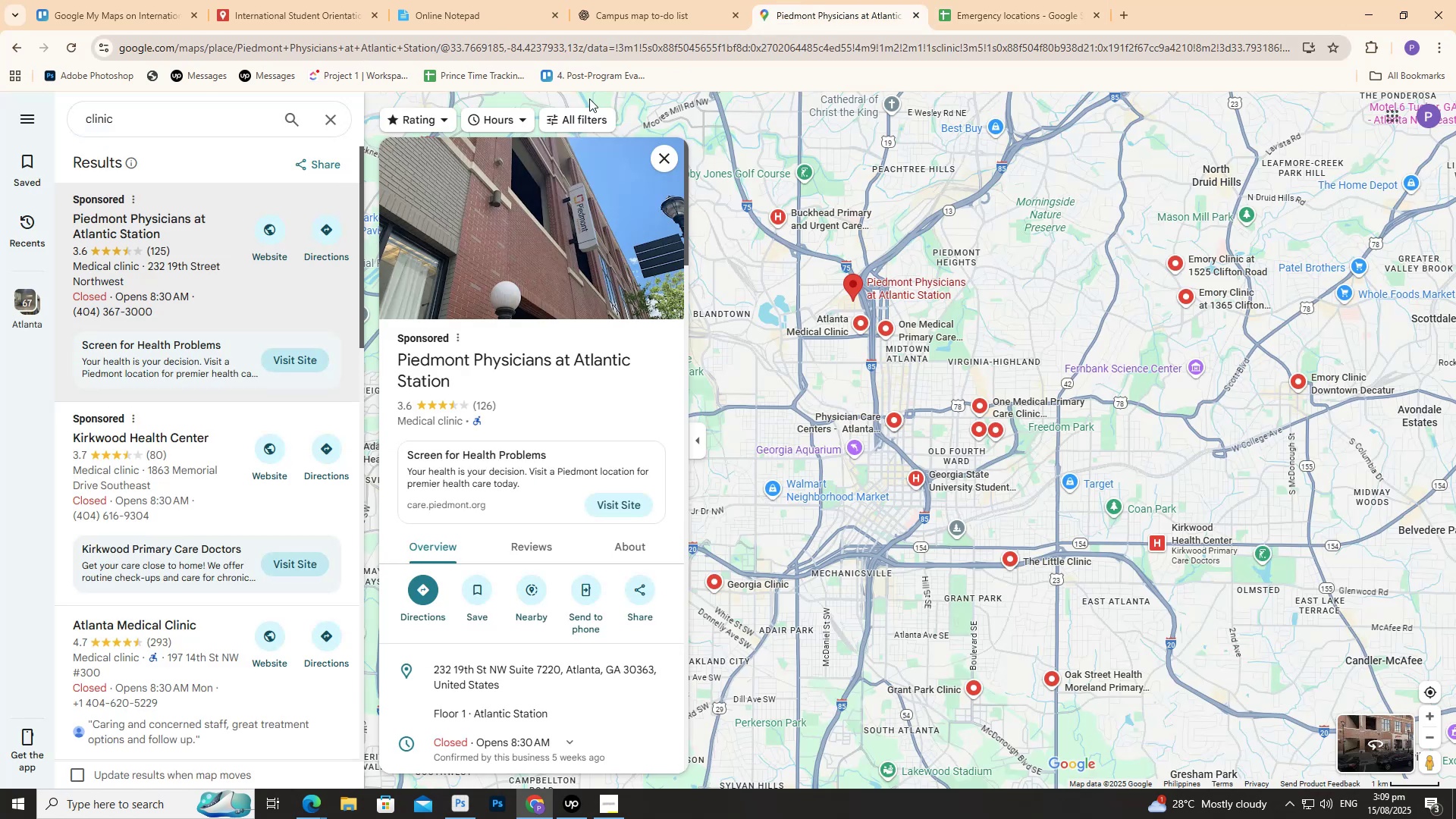 
scroll: coordinate [644, 499], scroll_direction: down, amount: 2.0
 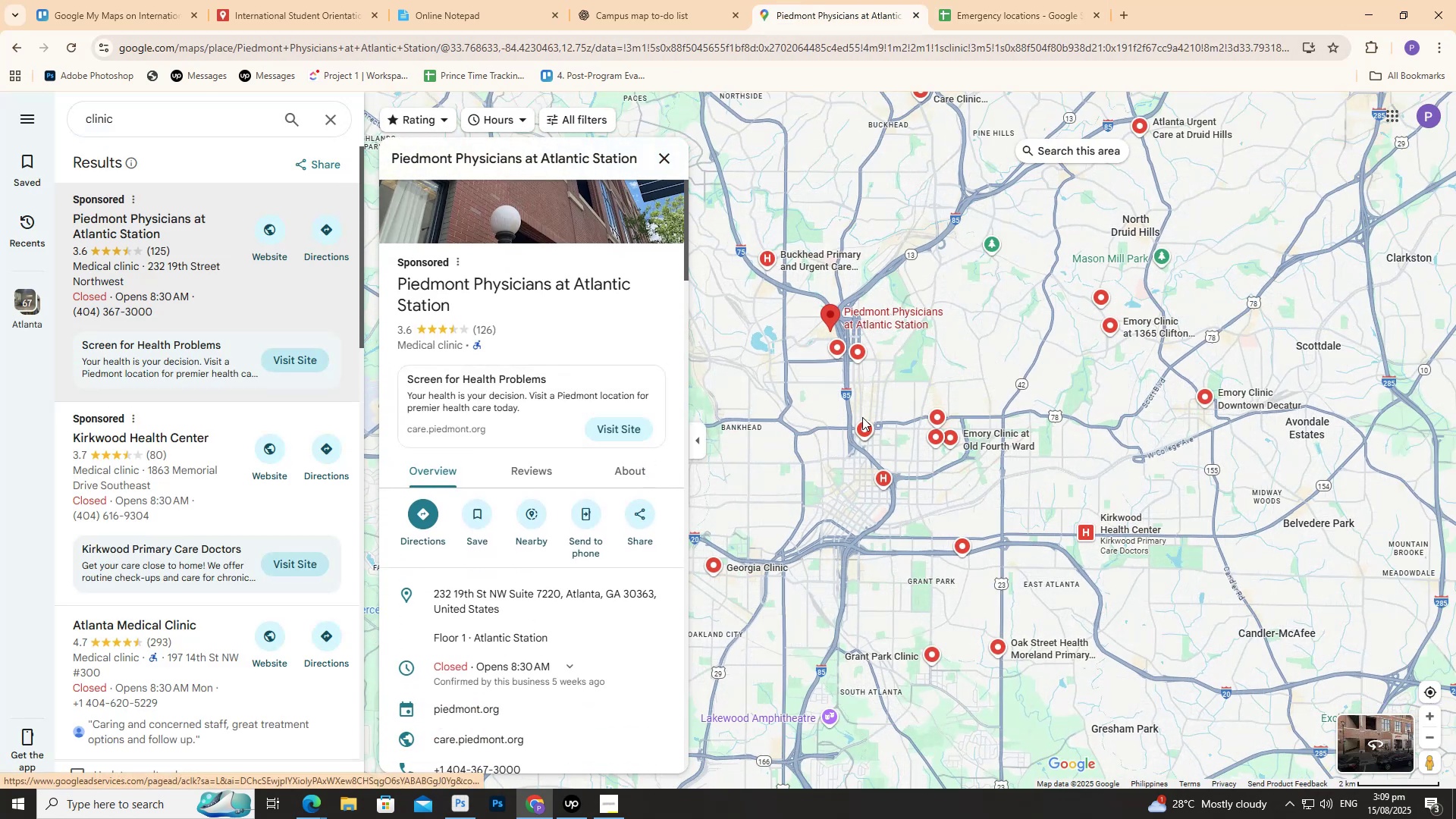 
scroll: coordinate [895, 408], scroll_direction: up, amount: 1.0
 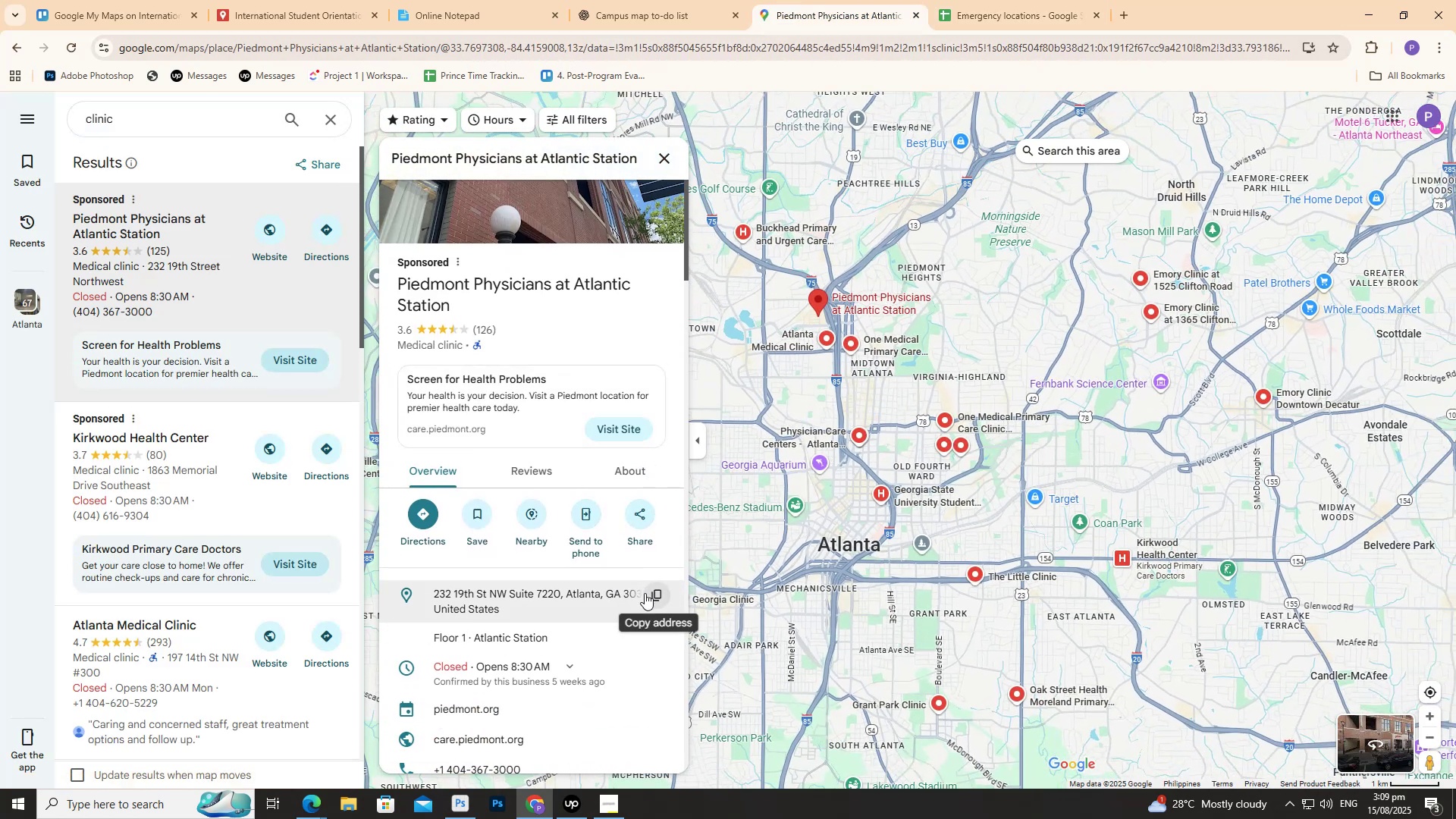 
left_click([646, 593])
 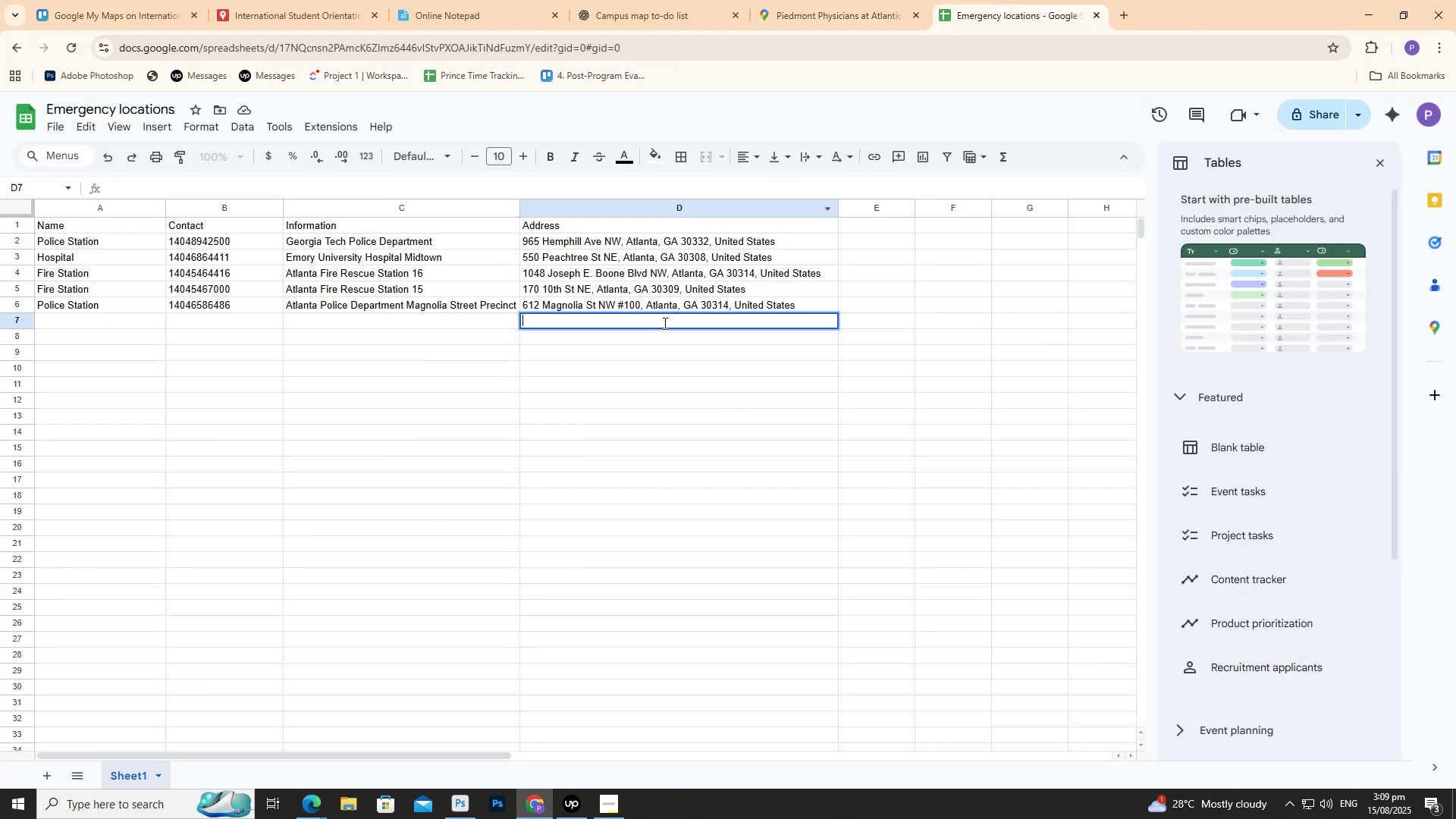 
key(Control+V)
 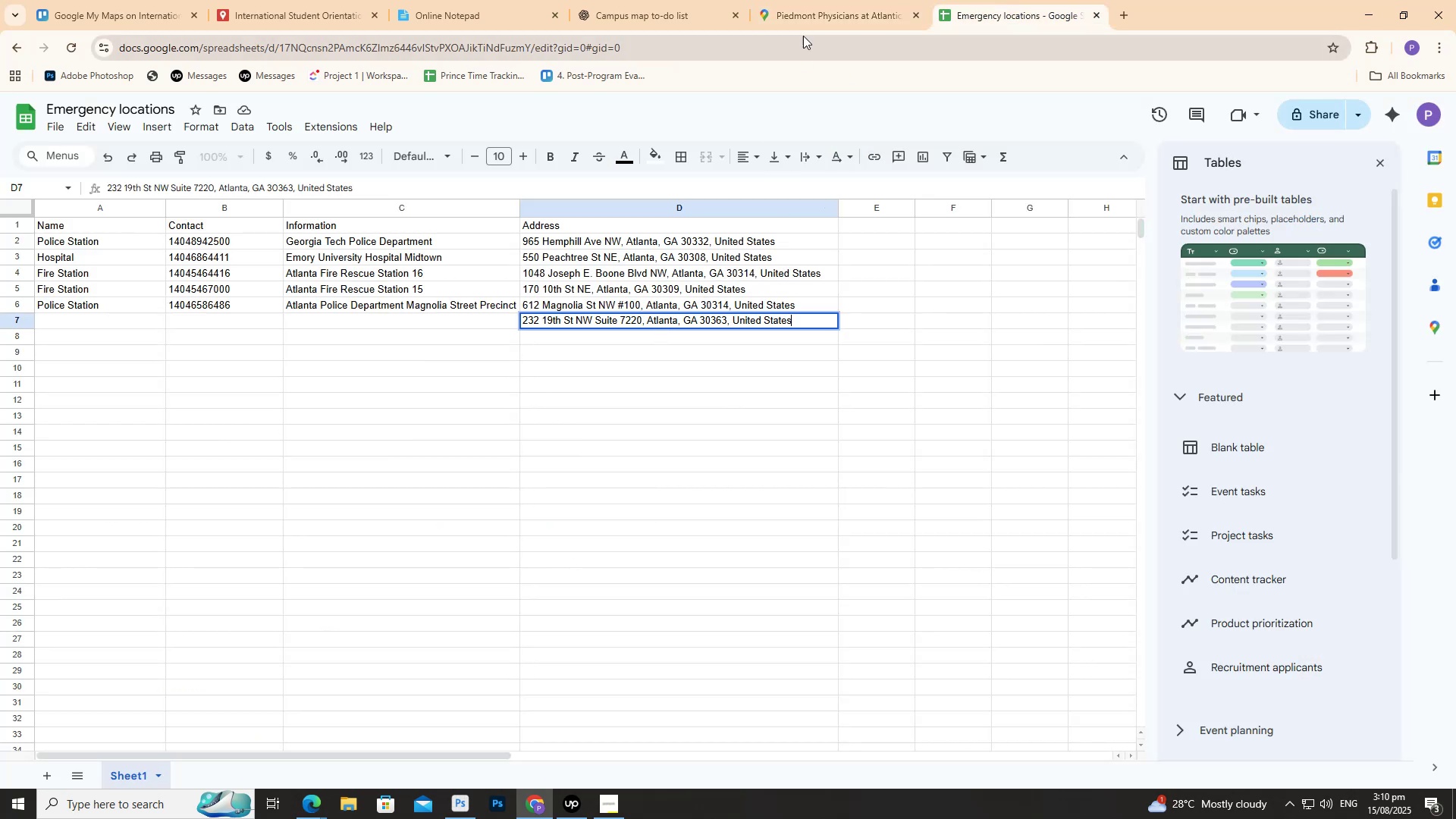 
left_click([827, 21])
 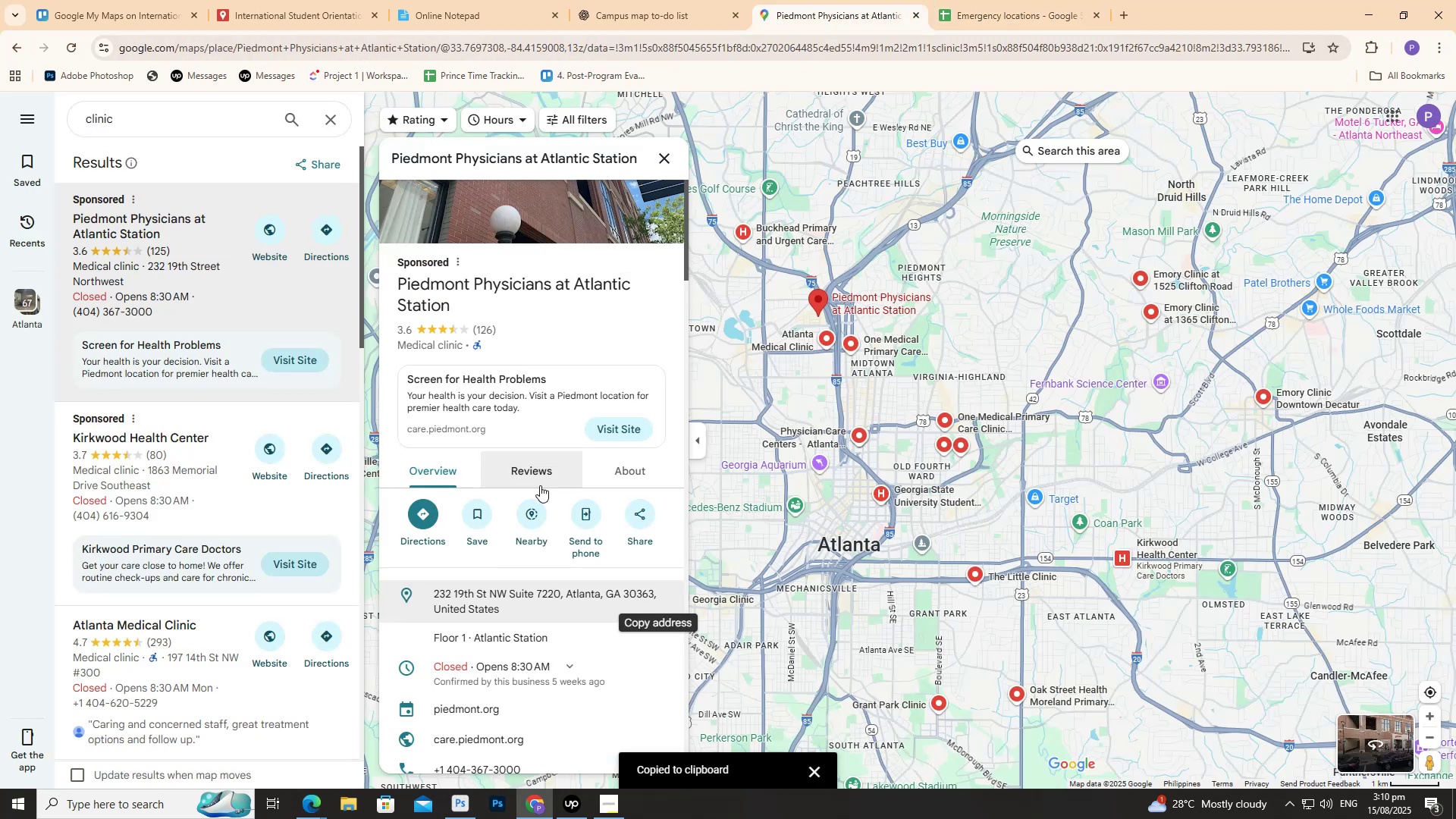 
scroll: coordinate [526, 490], scroll_direction: down, amount: 1.0
 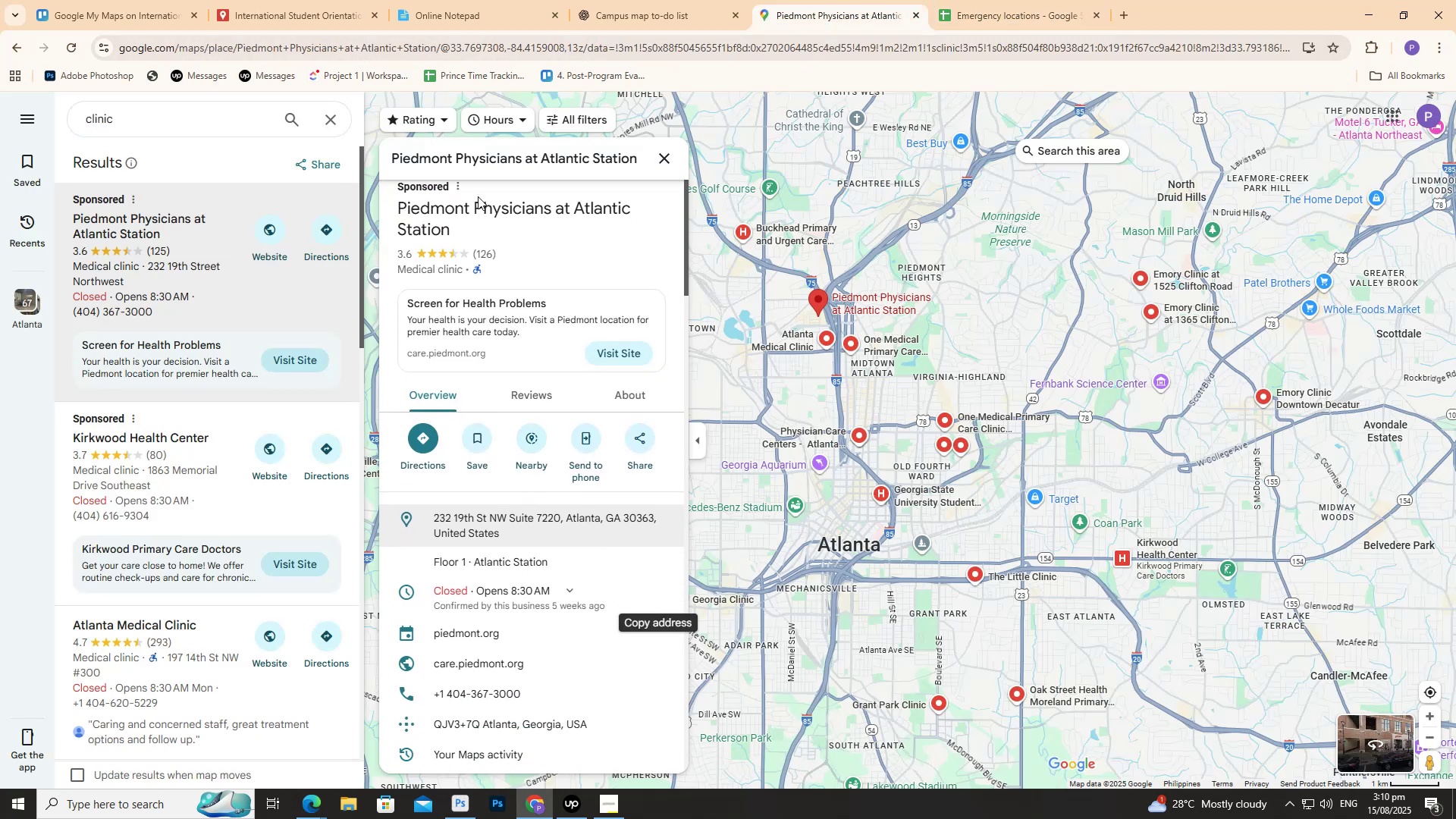 
scroll: coordinate [465, 199], scroll_direction: up, amount: 1.0
 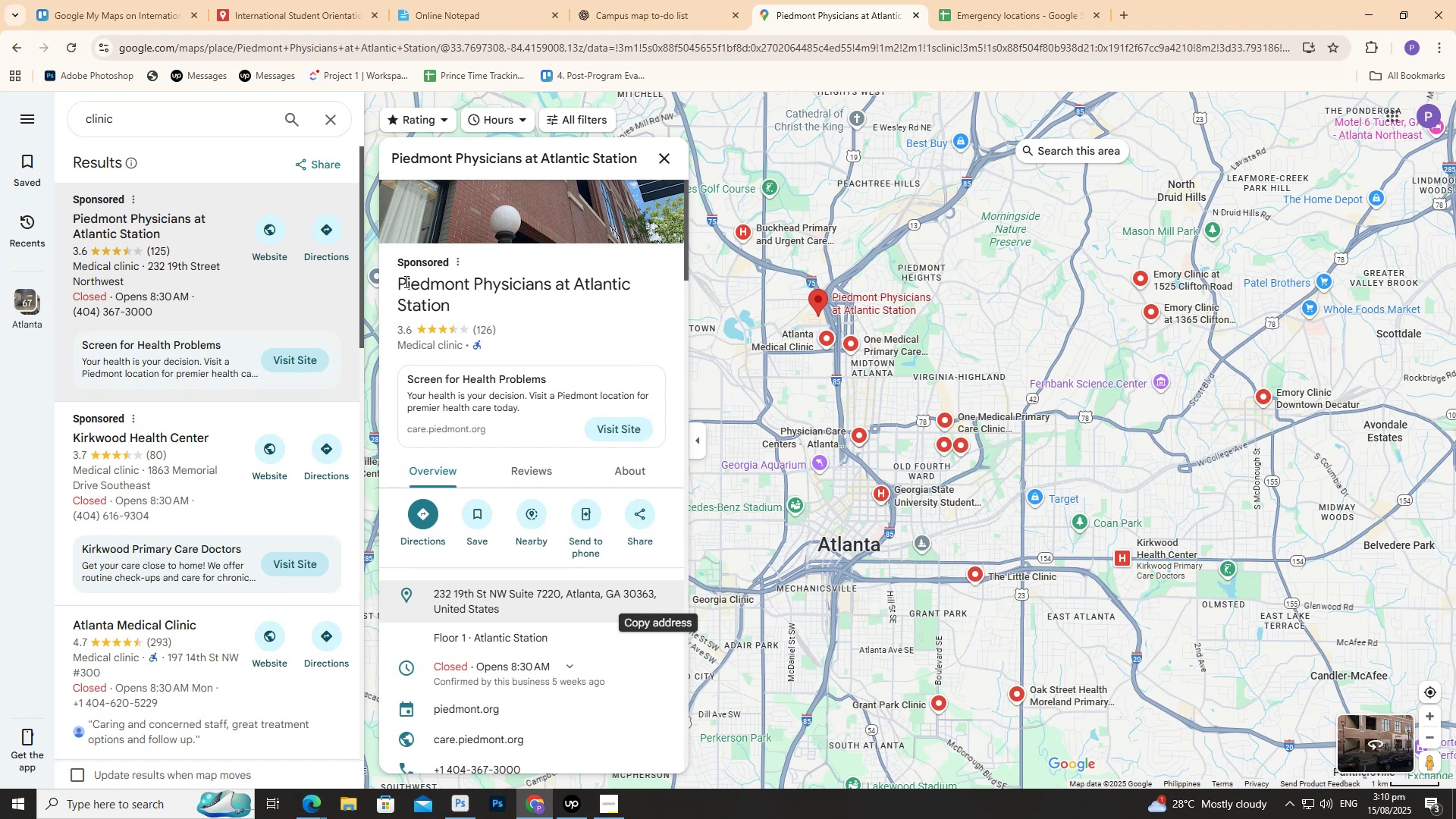 
left_click_drag(start_coordinate=[399, 286], to_coordinate=[449, 306])
 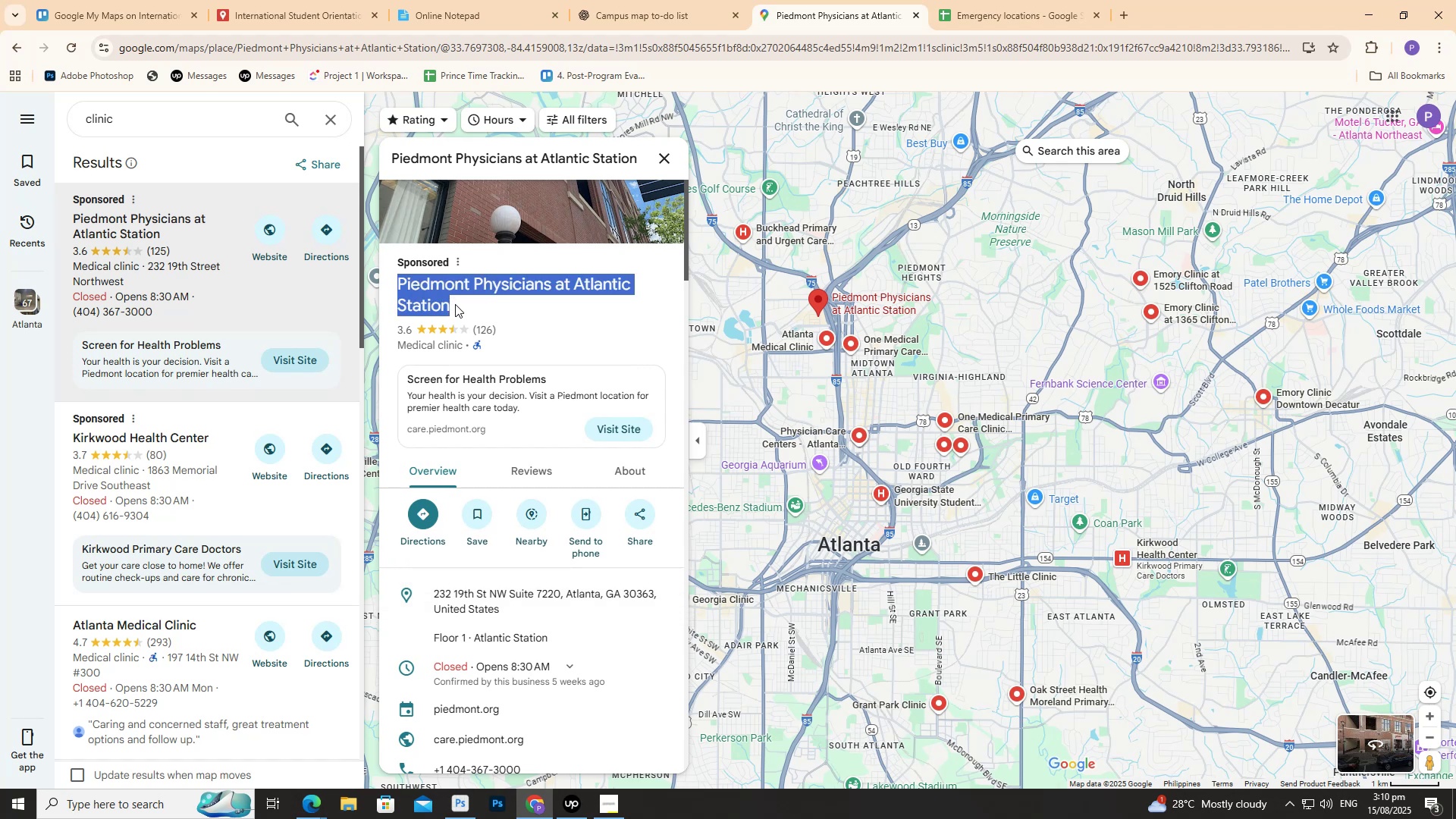 
key(Control+C)
 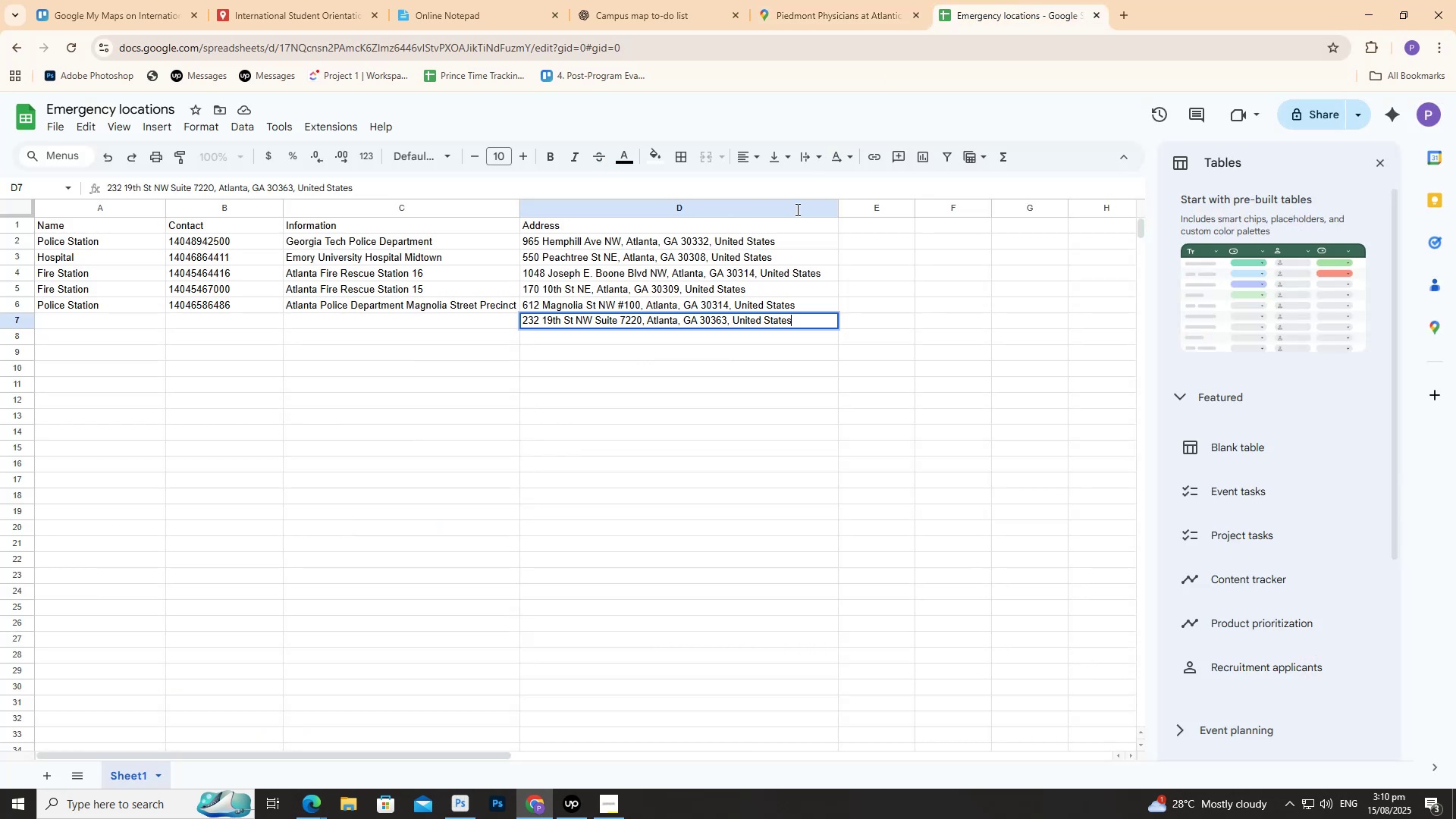 
left_click([412, 322])
 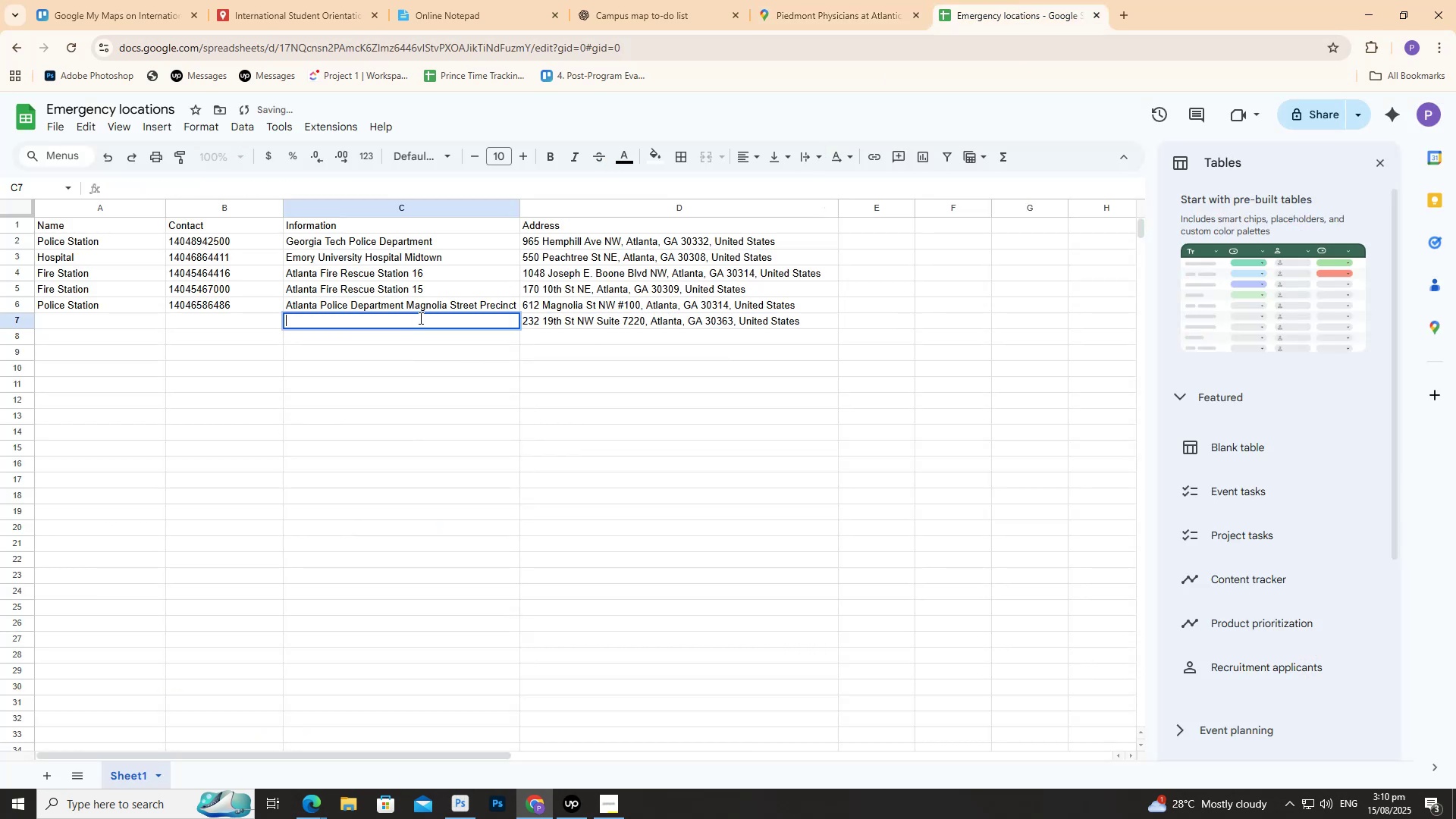 
key(Control+V)
 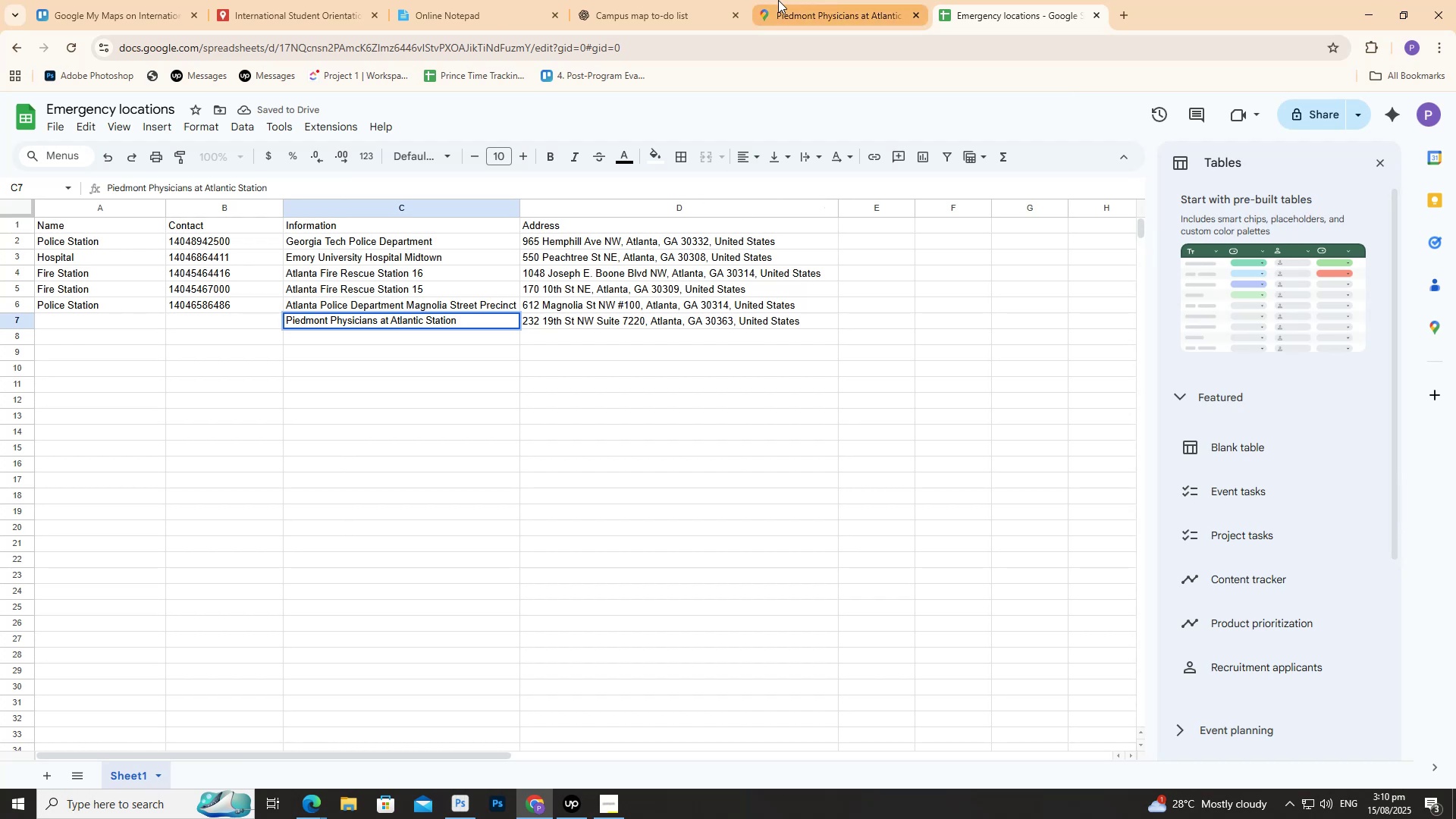 
left_click([817, 11])
 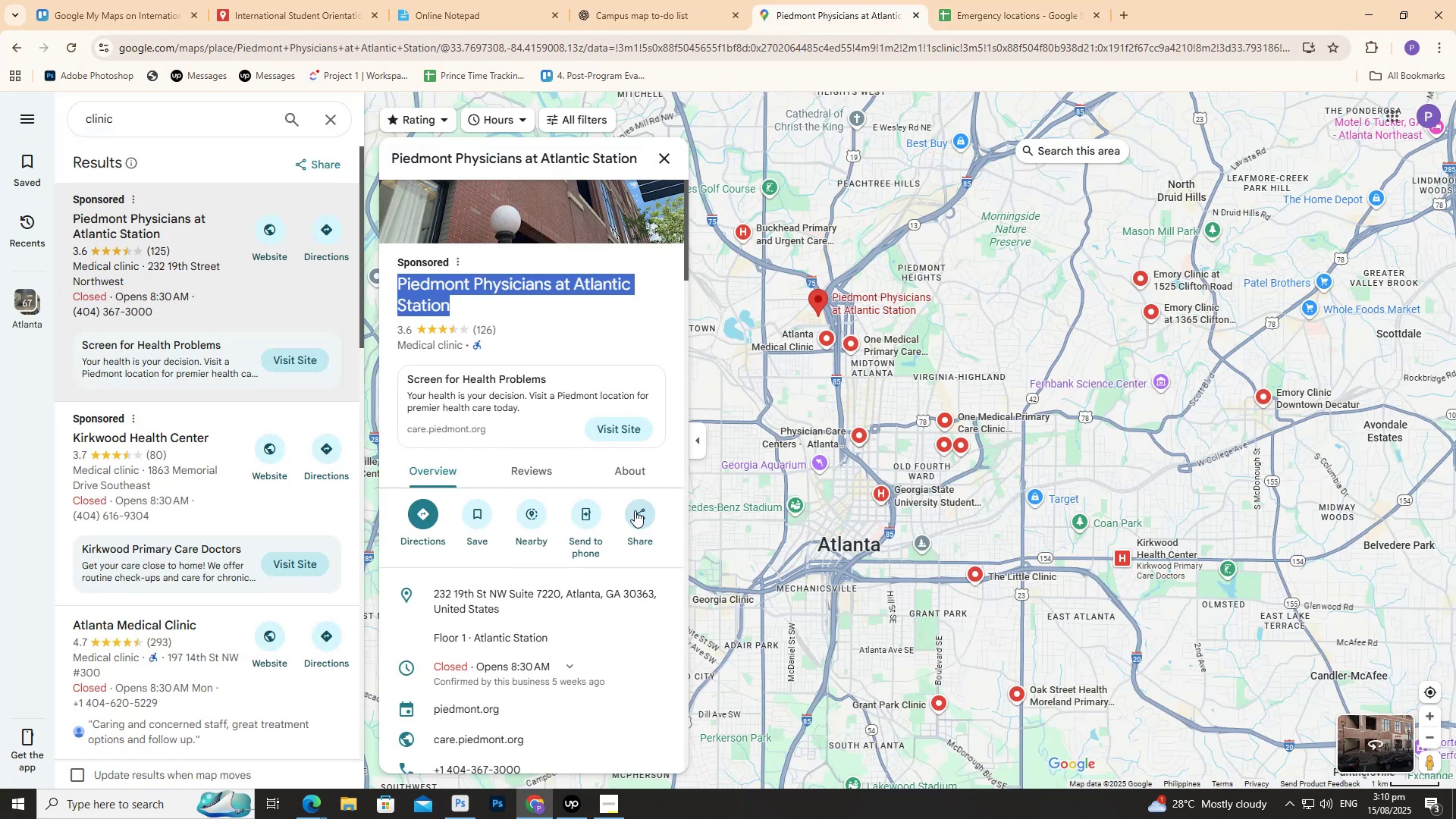 
scroll: coordinate [623, 520], scroll_direction: down, amount: 2.0
 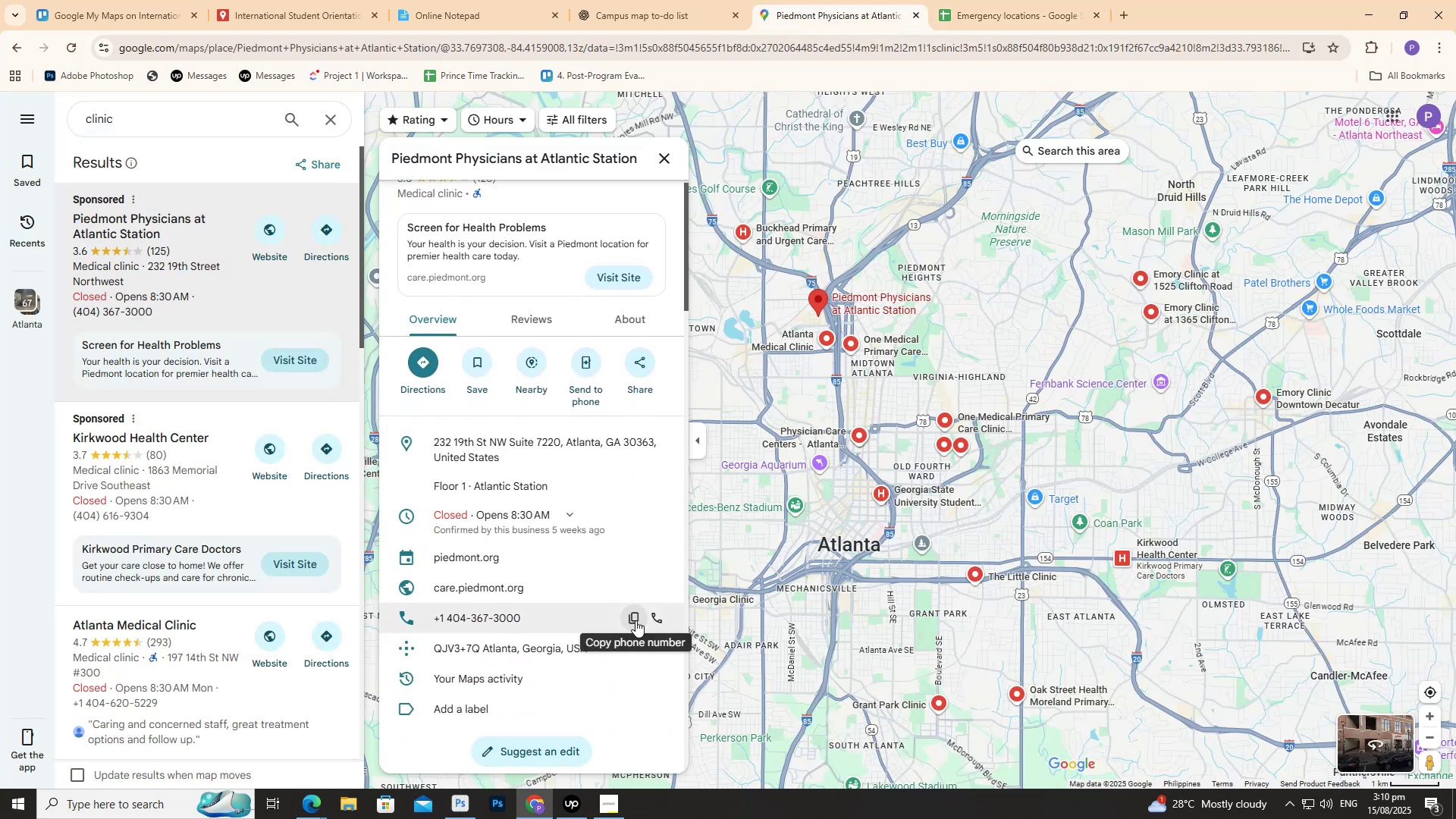 
left_click([631, 620])
 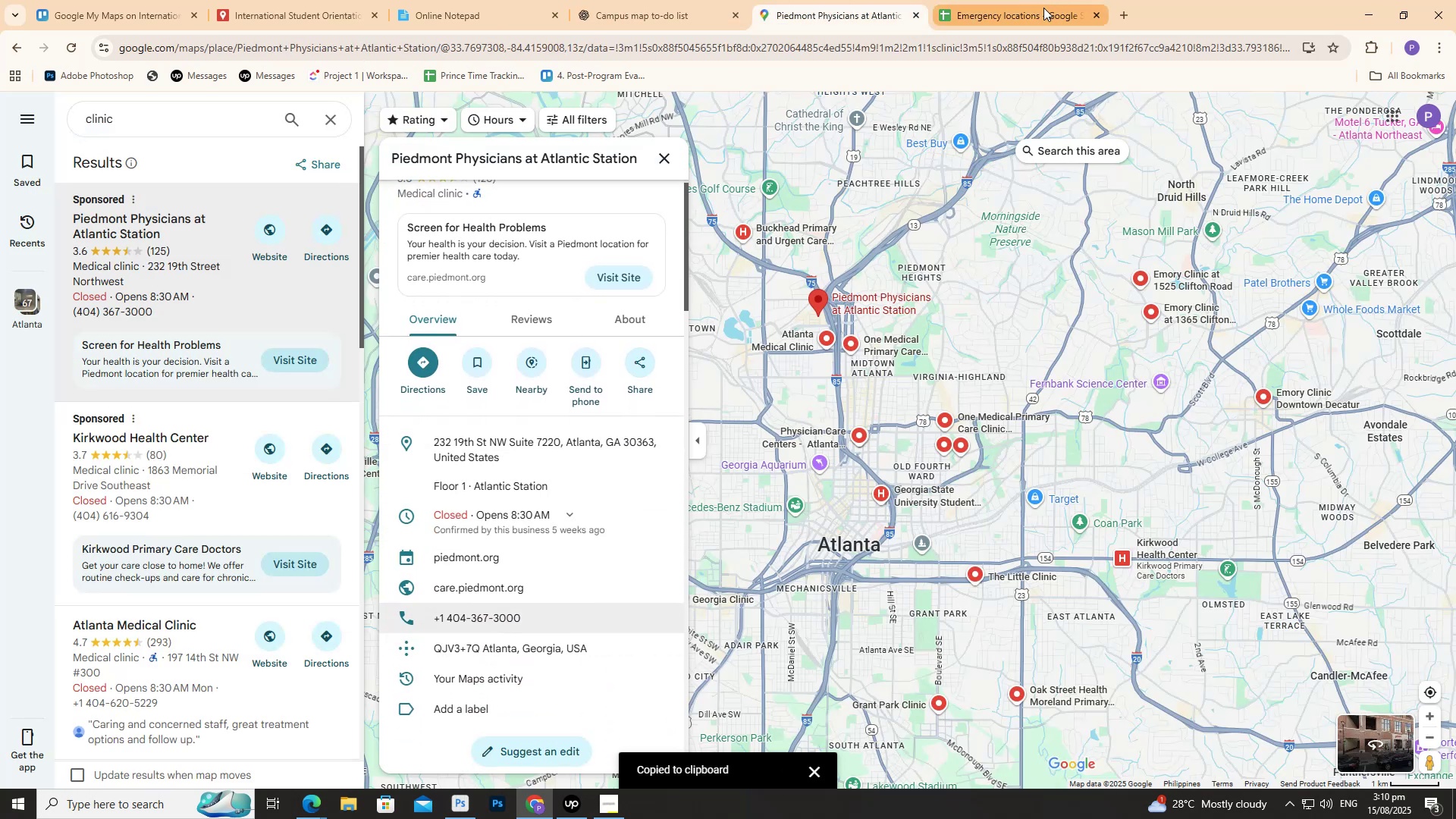 
left_click([1037, 10])
 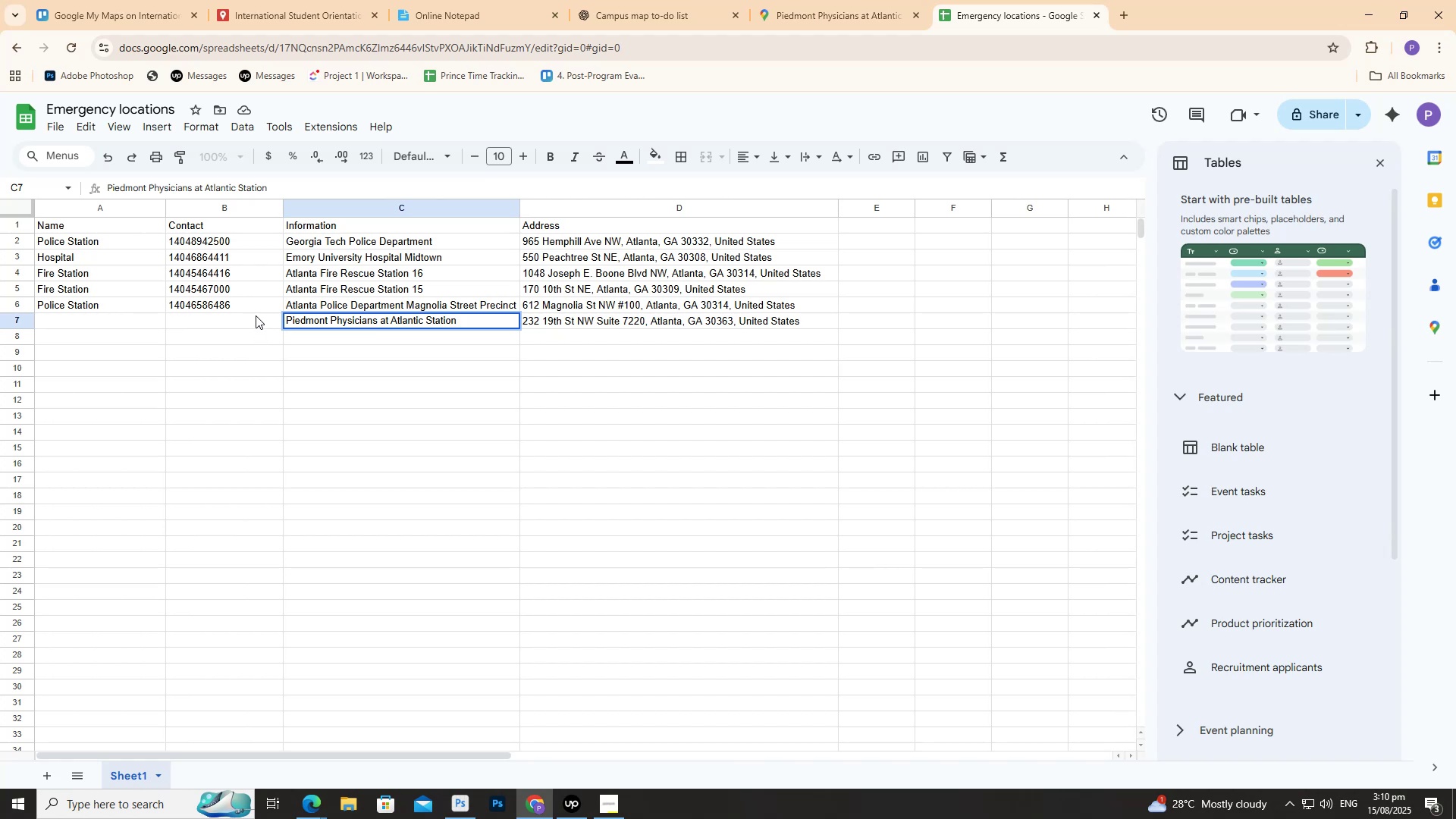 
double_click([256, 315])
 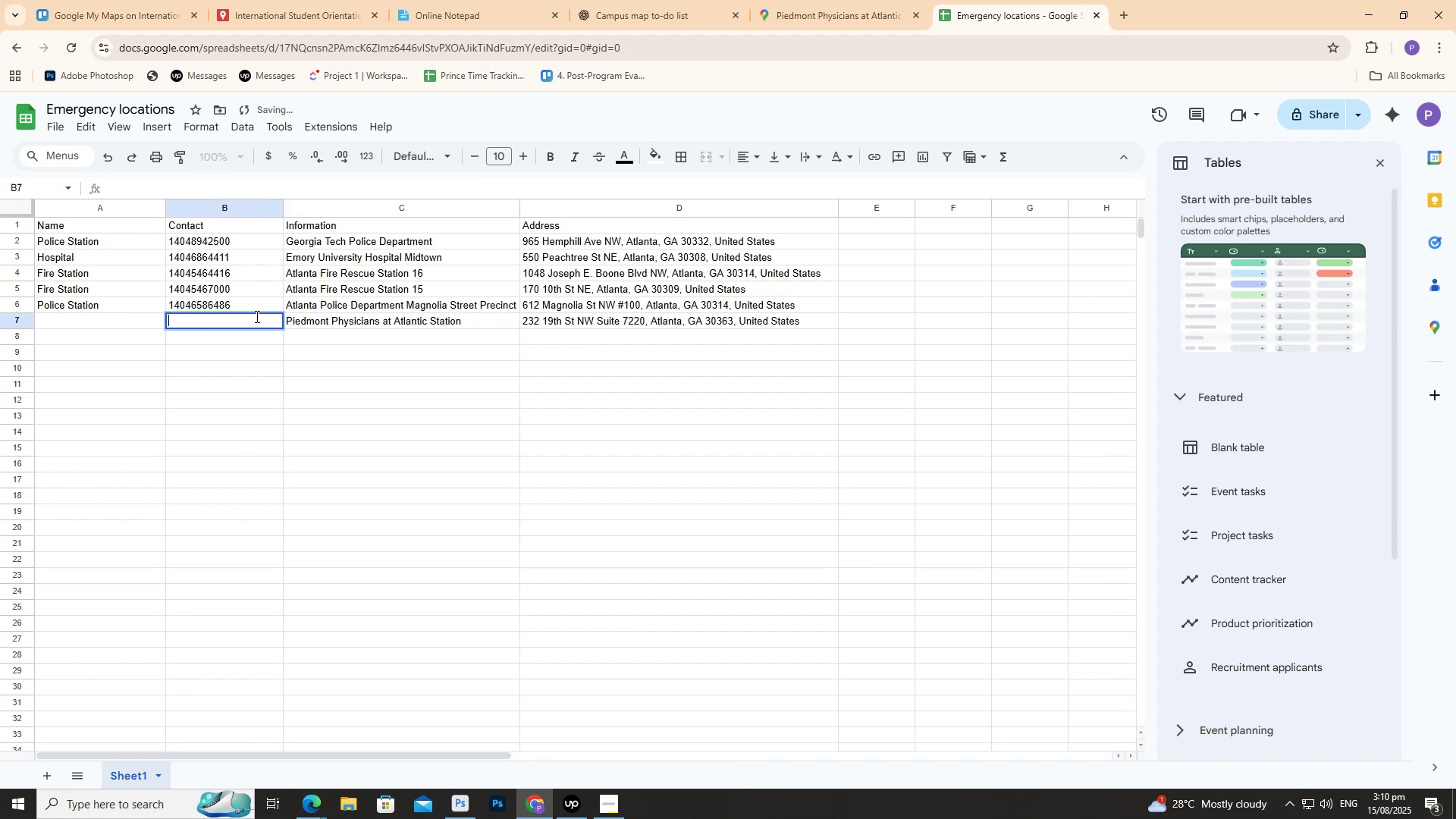 
key(Control+V)
 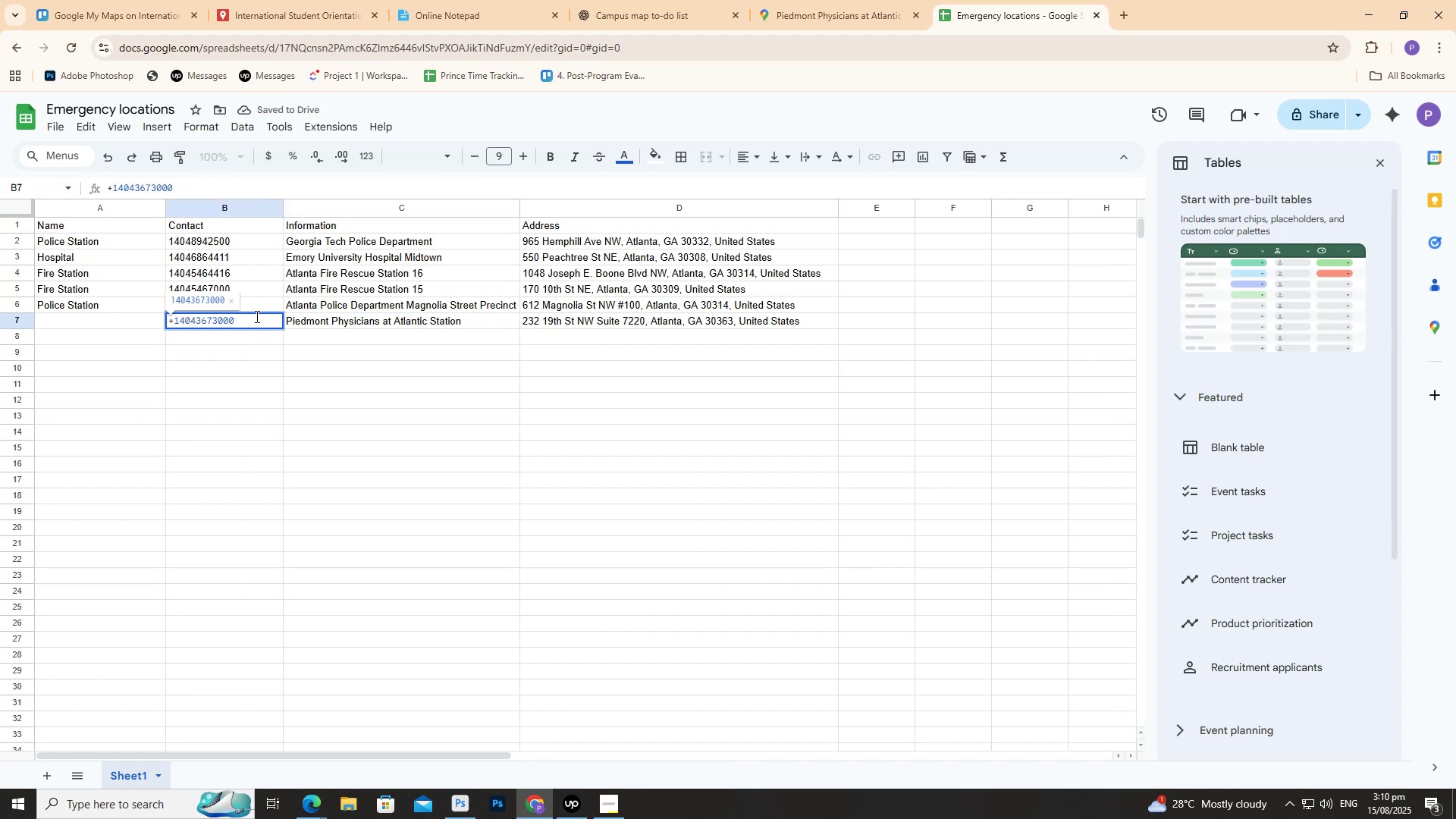 
key(Enter)
 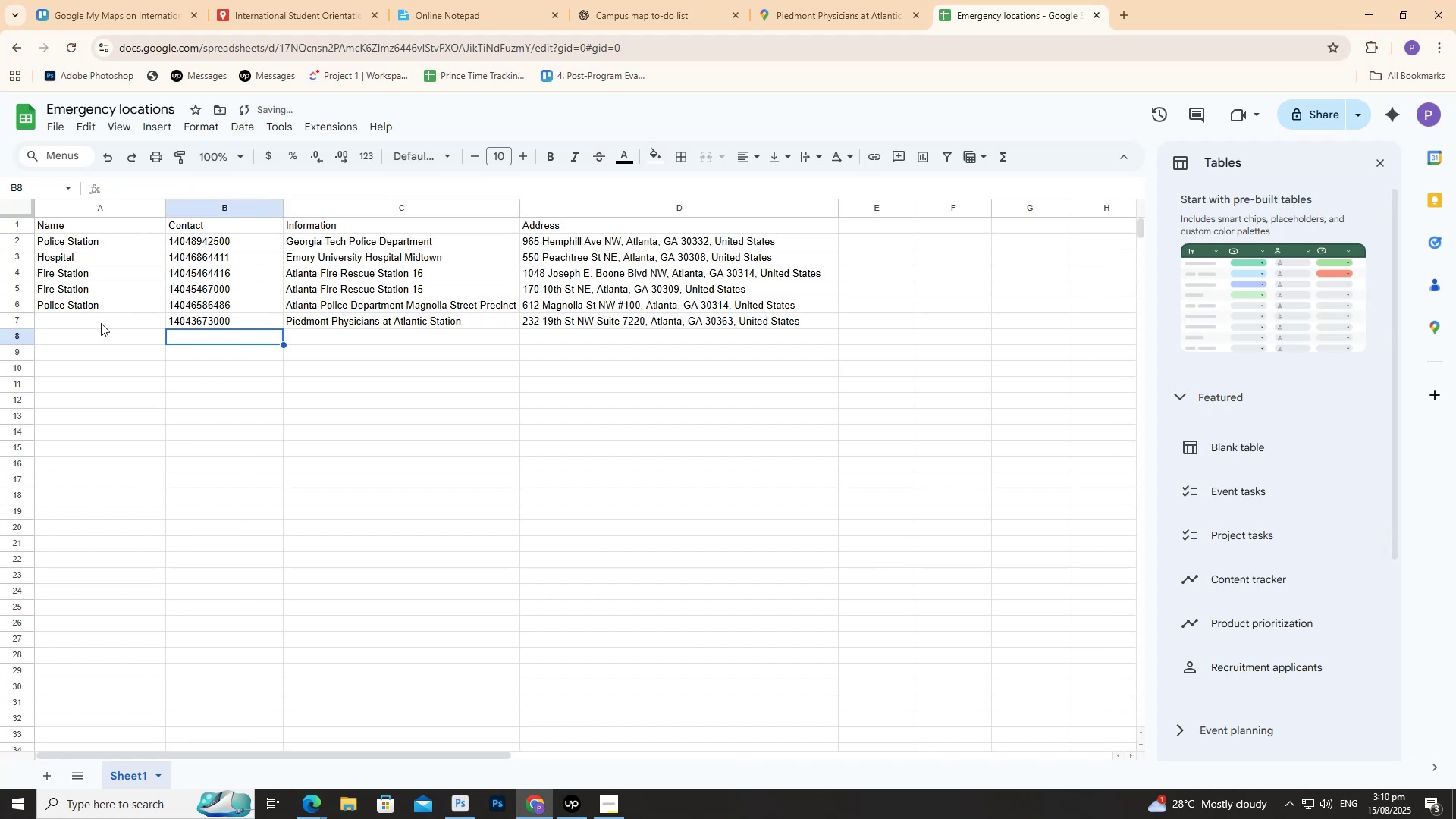 
double_click([101, 322])
 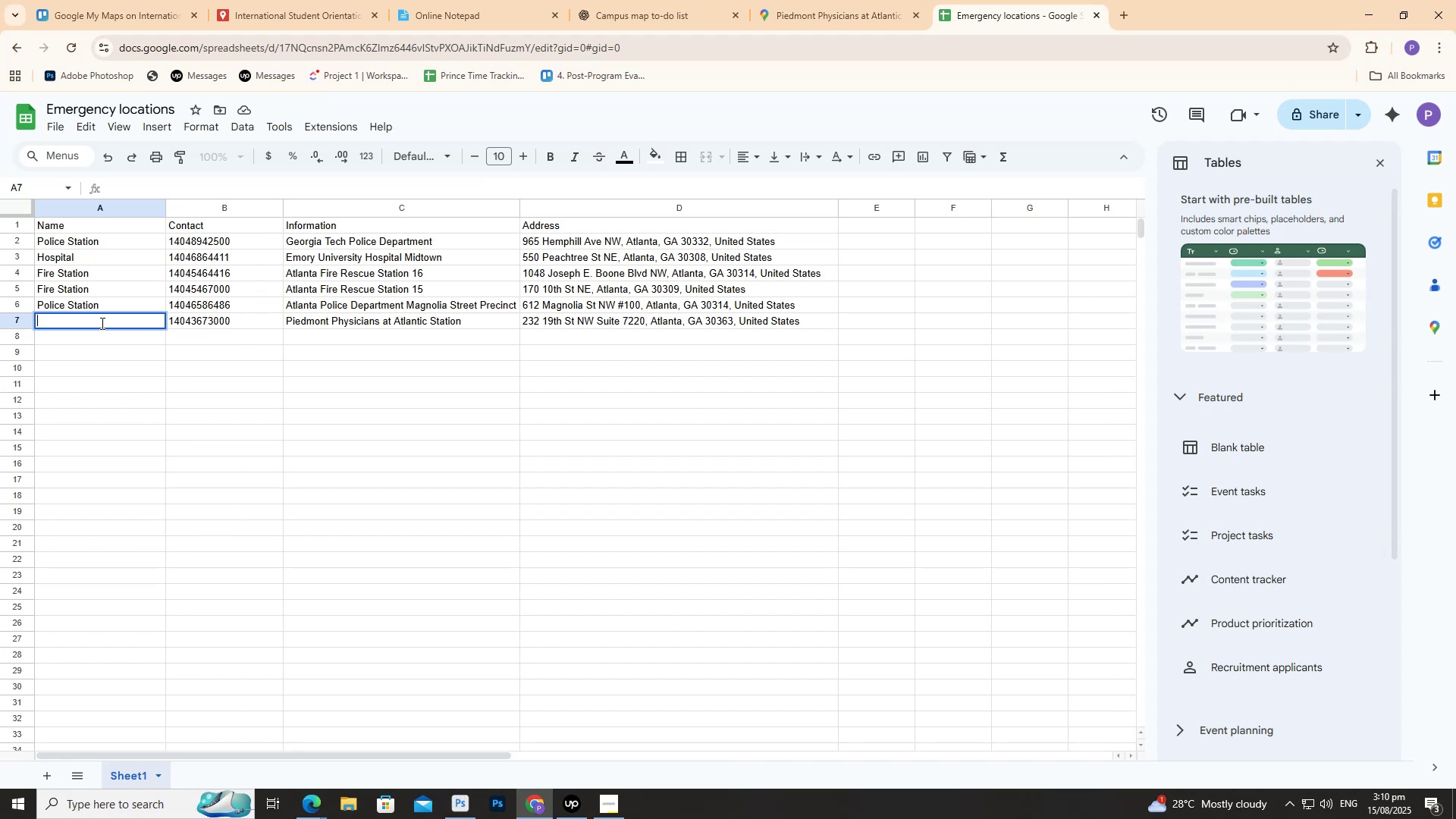 
wait(7.44)
 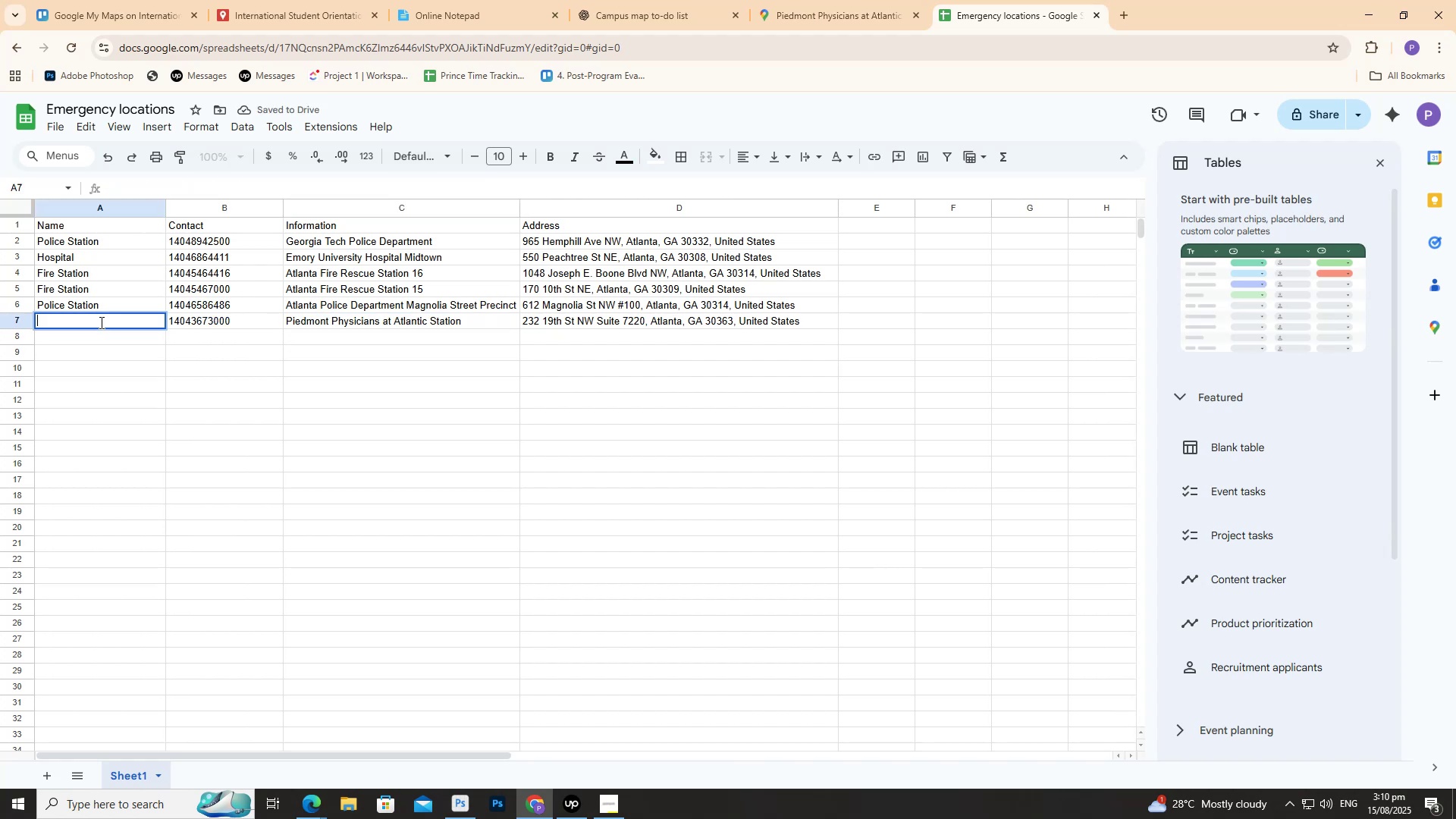 
left_click([847, 8])
 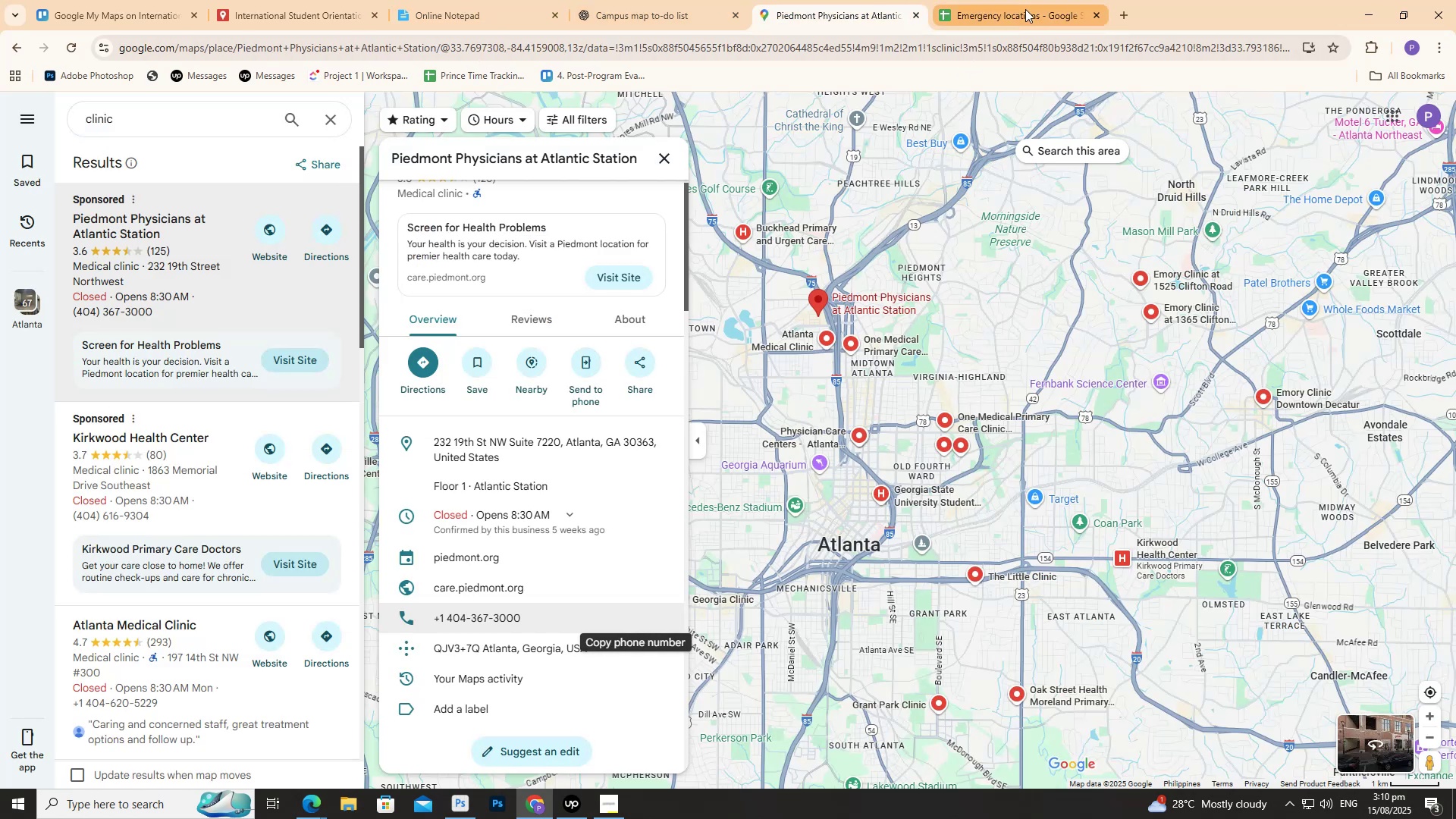 
left_click([1026, 8])
 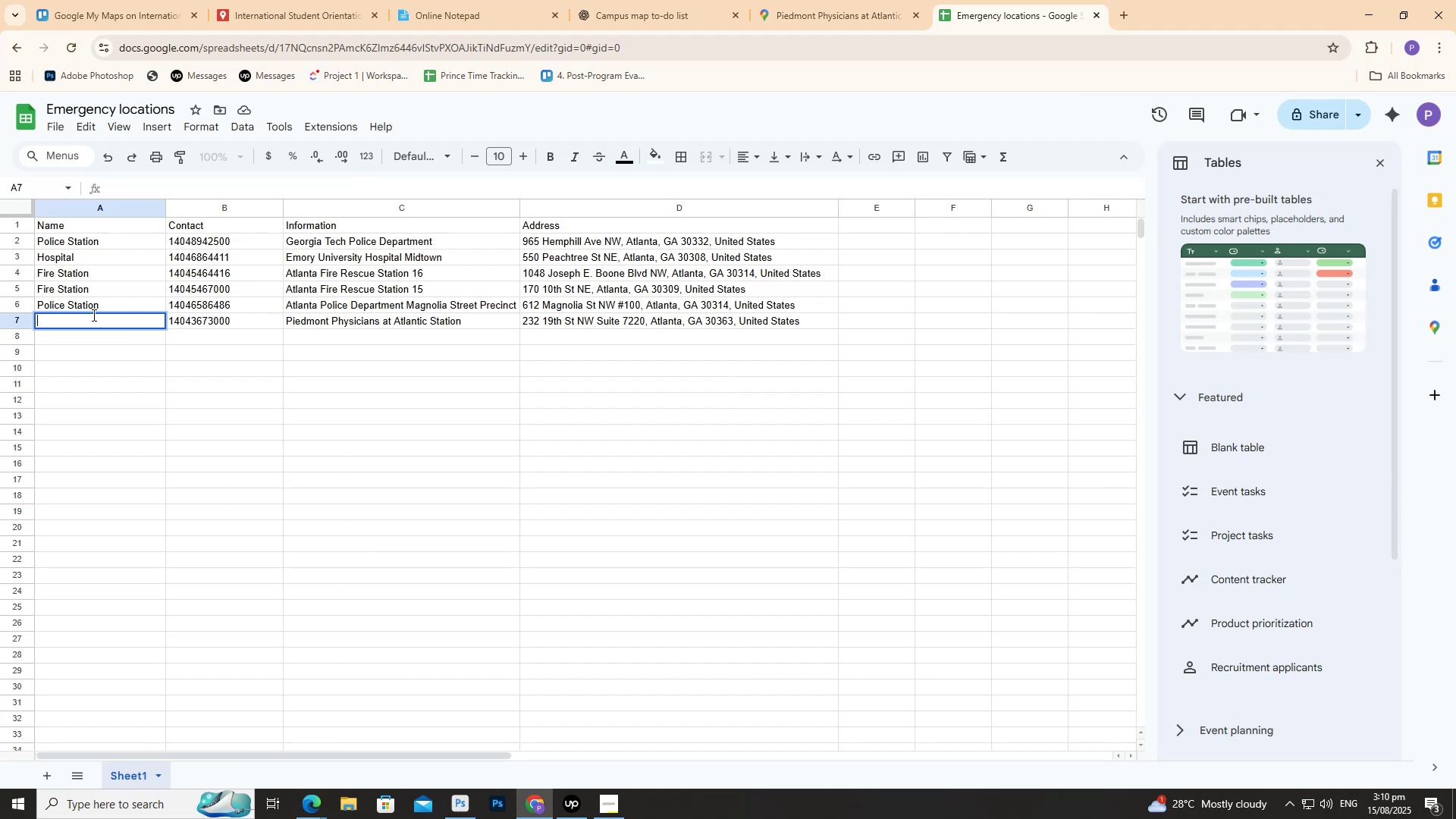 
type(Clinic)
 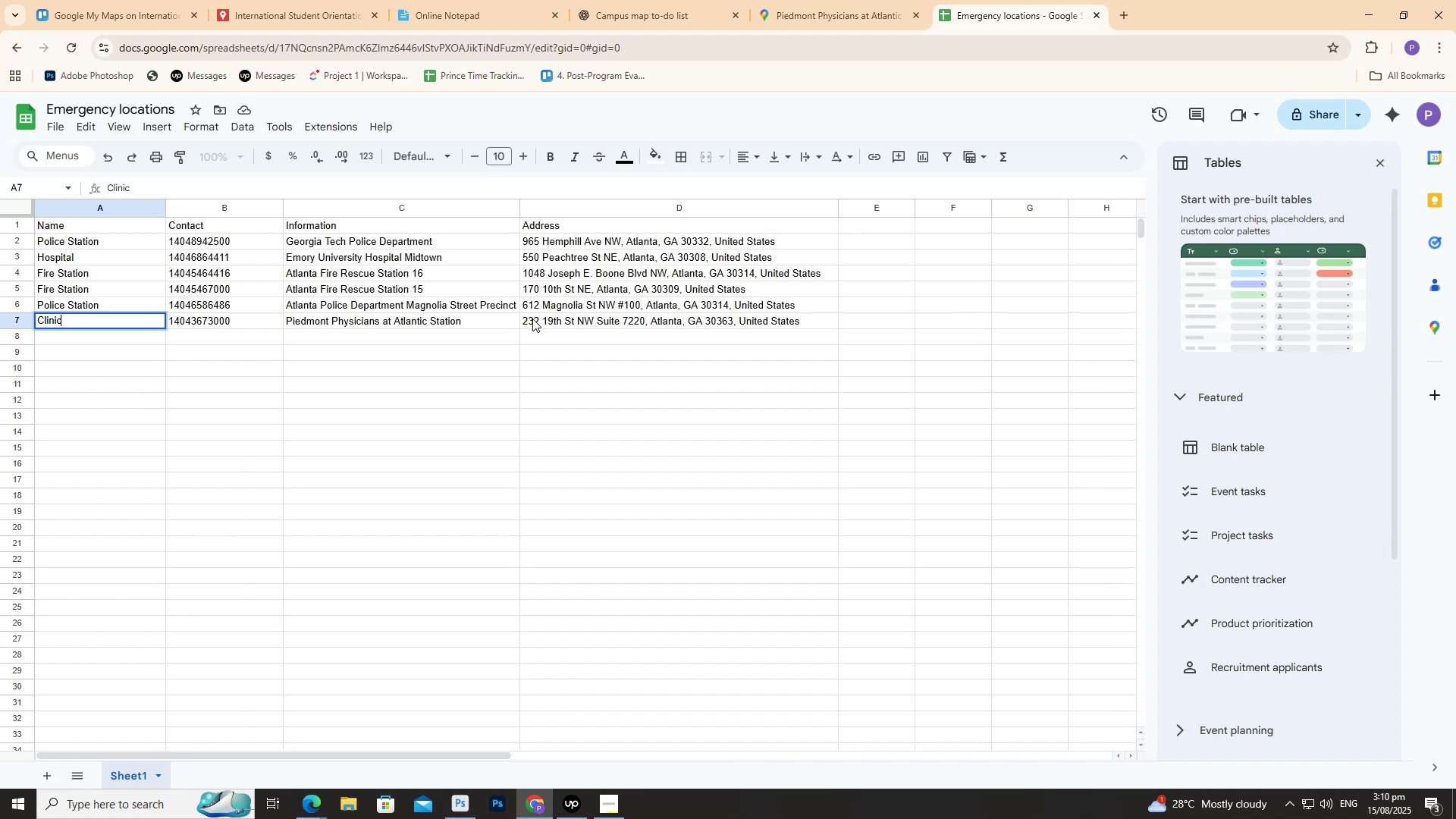 
wait(7.15)
 